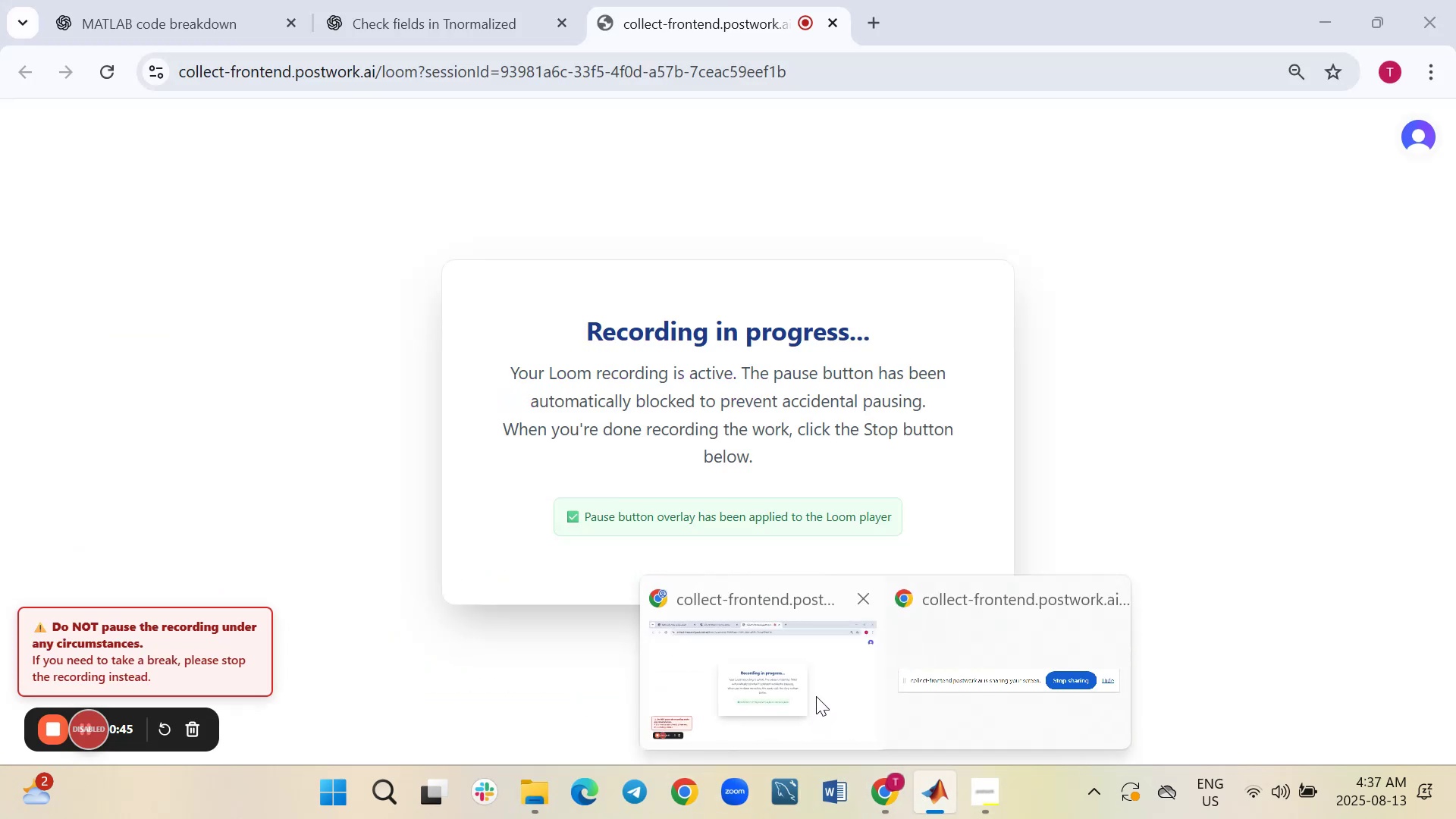 
left_click([824, 686])
 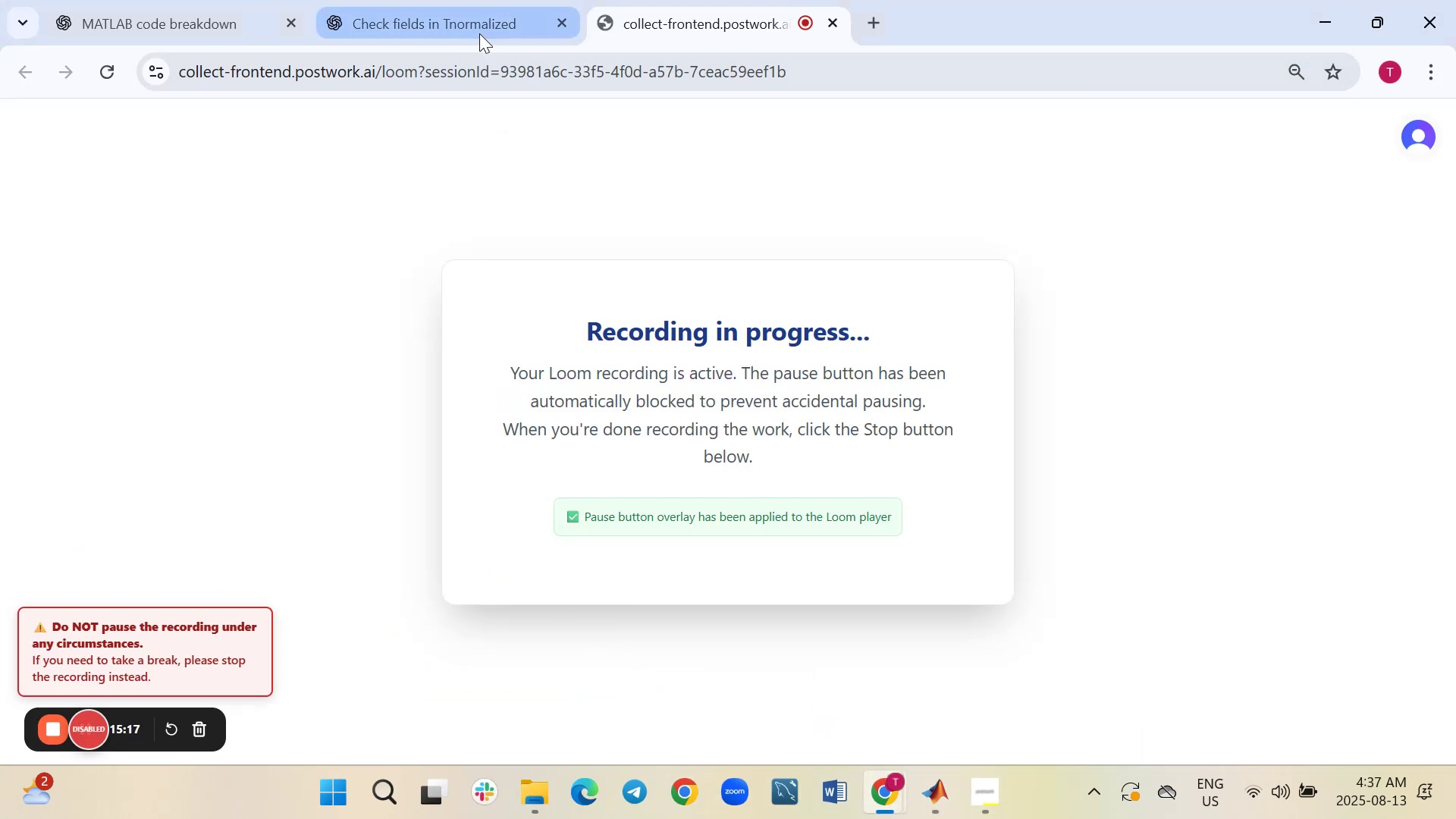 
left_click([479, 30])
 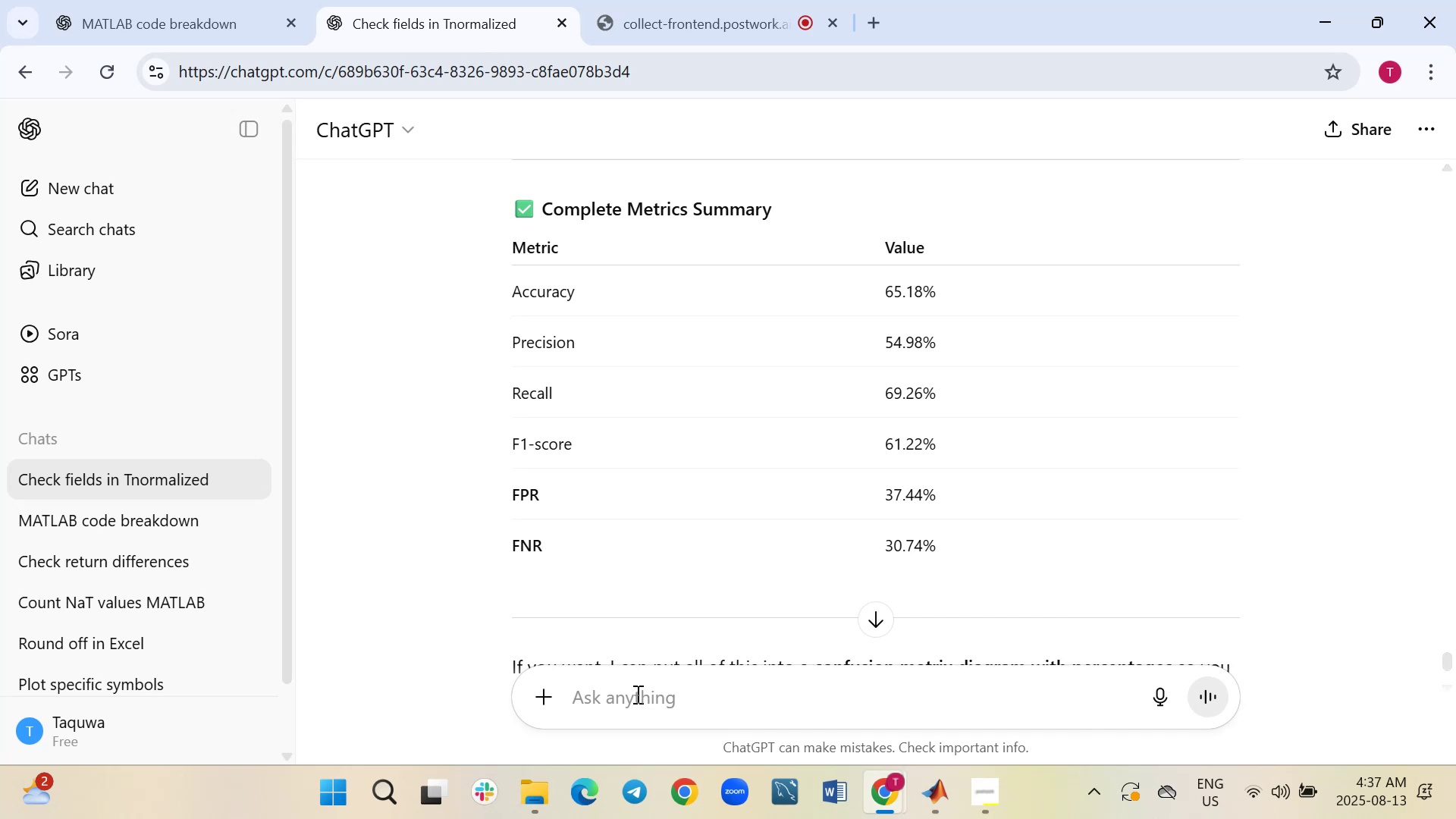 
left_click([639, 708])
 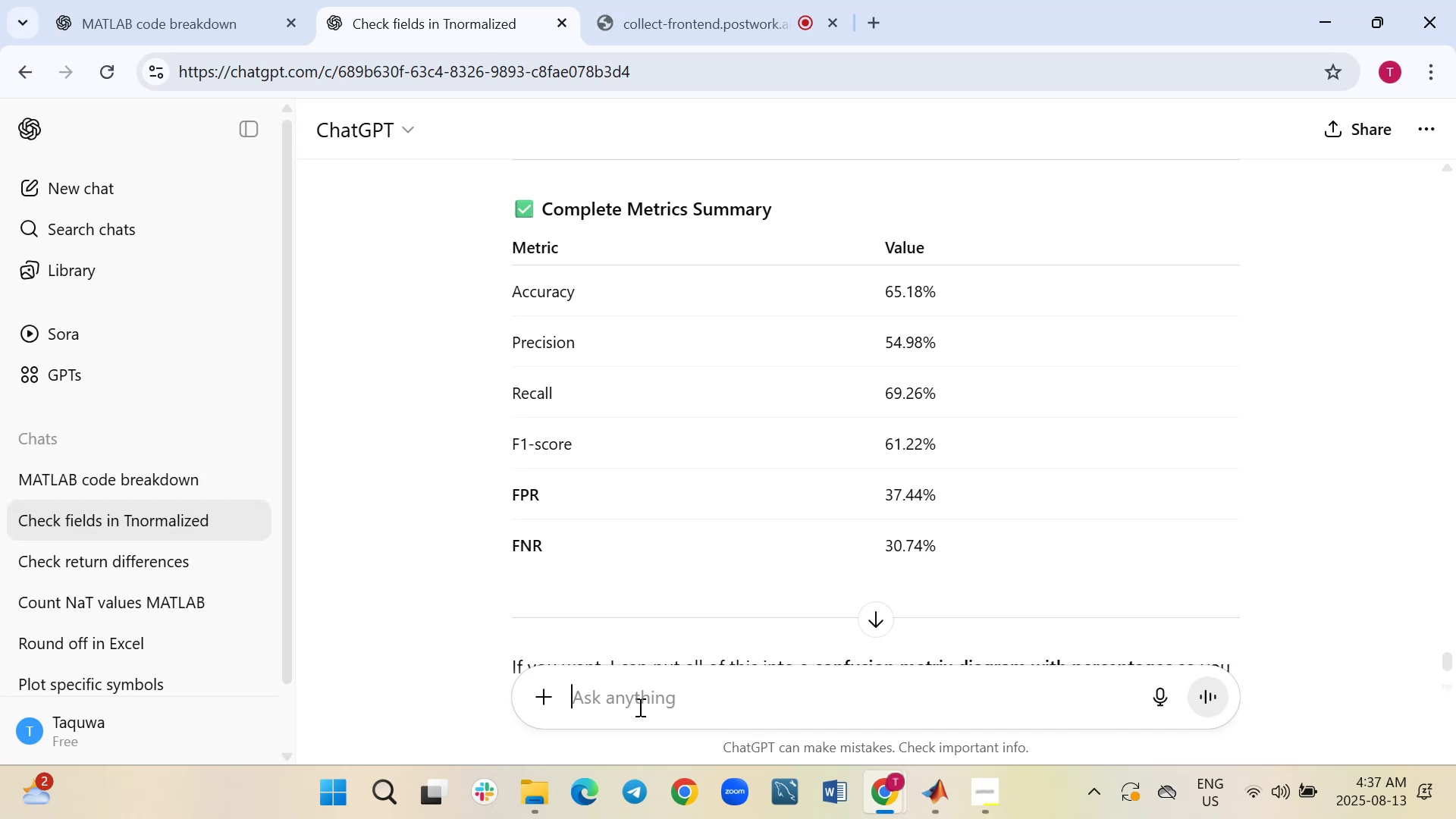 
key(Control+V)
 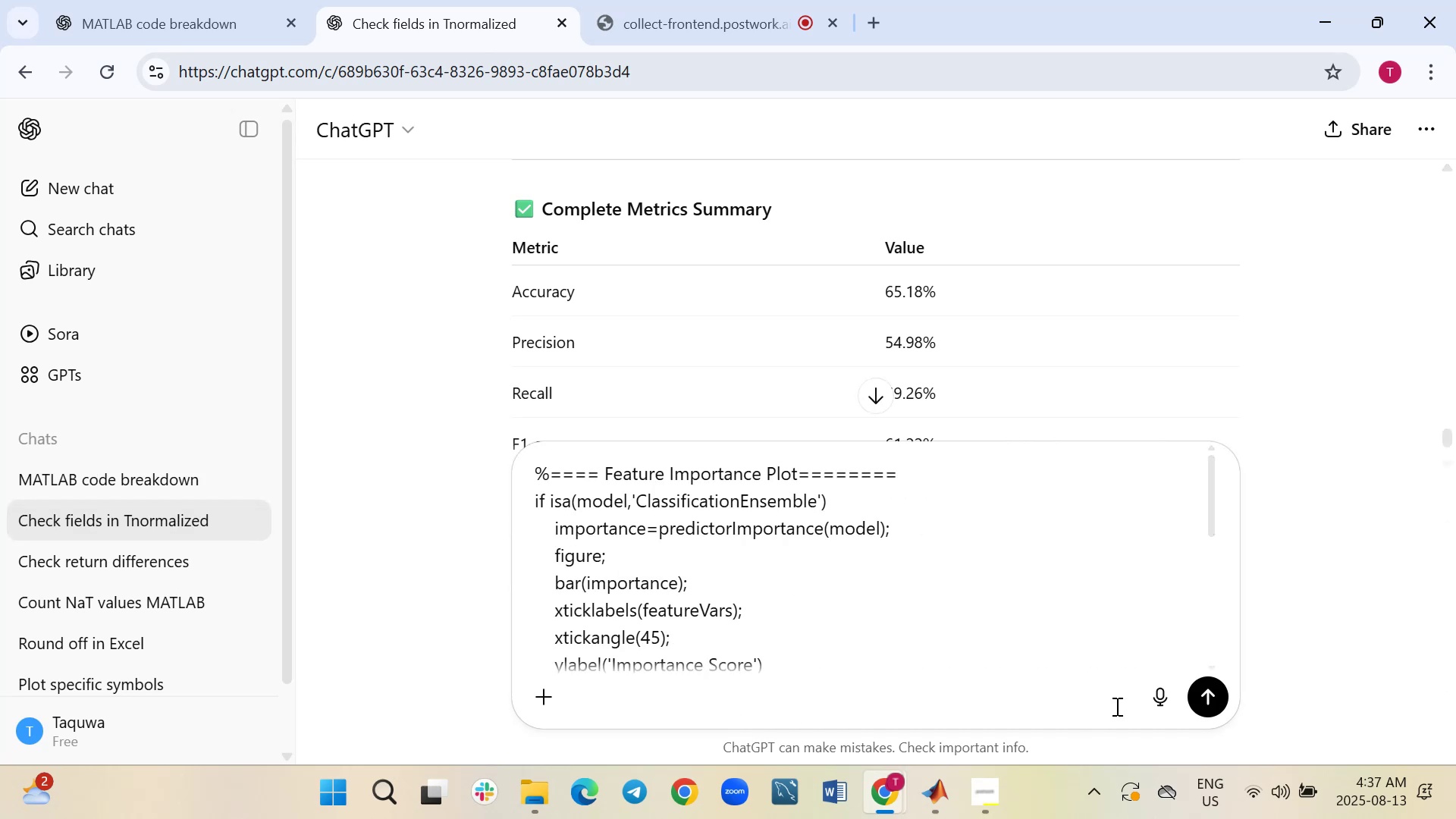 
left_click([1202, 708])
 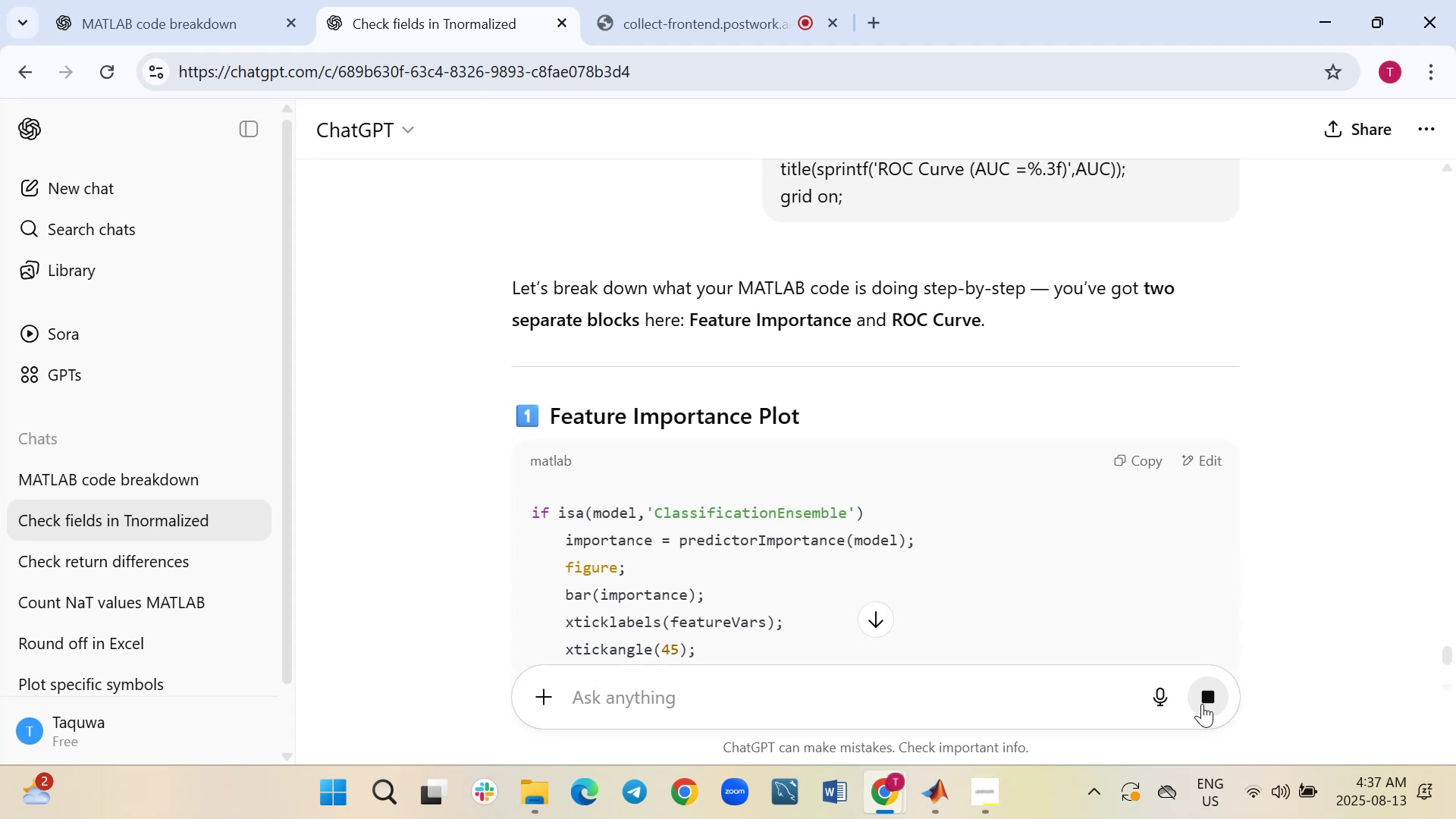 
wait(7.39)
 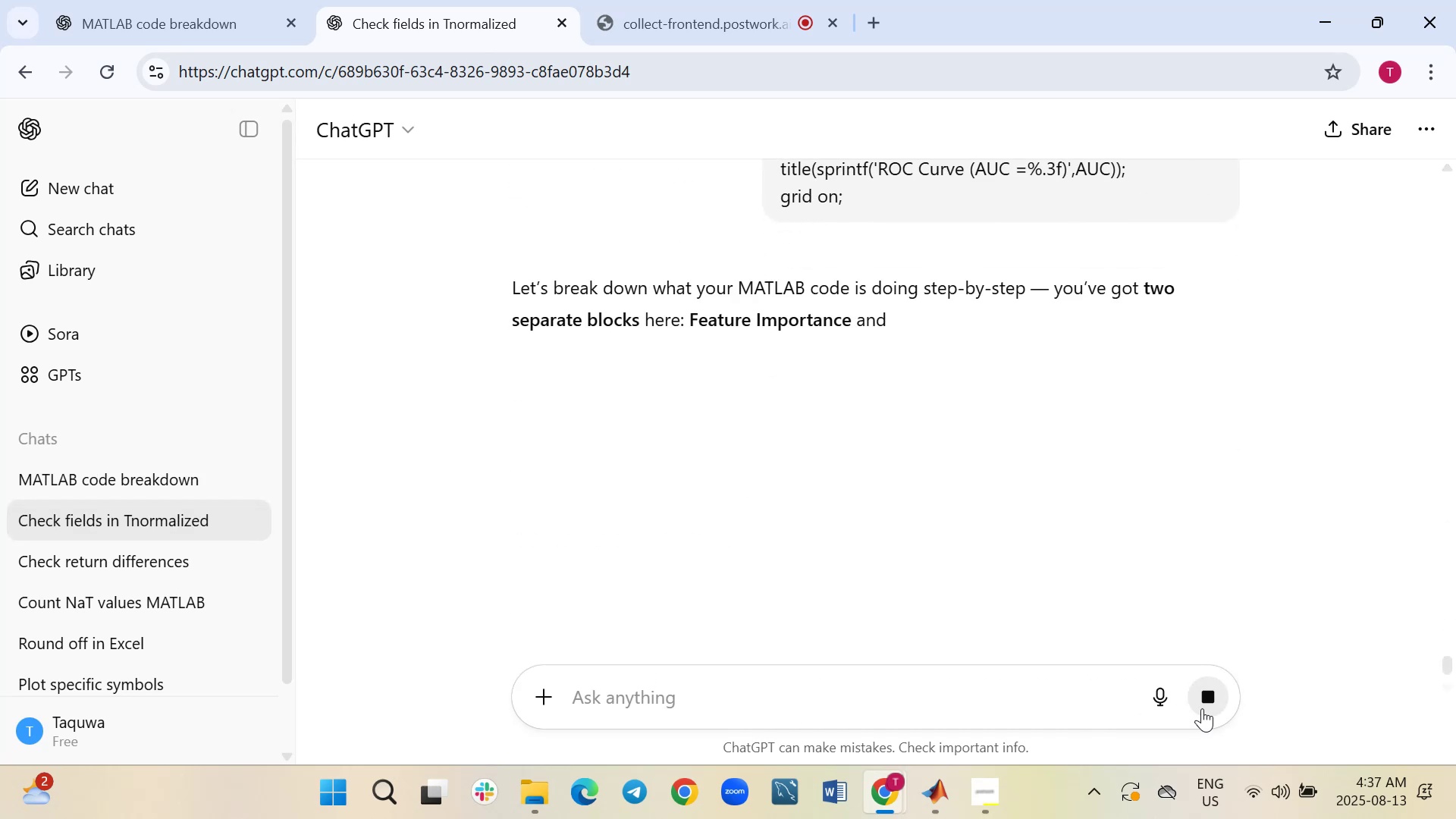 
scroll: coordinate [1109, 531], scroll_direction: down, amount: 2.0
 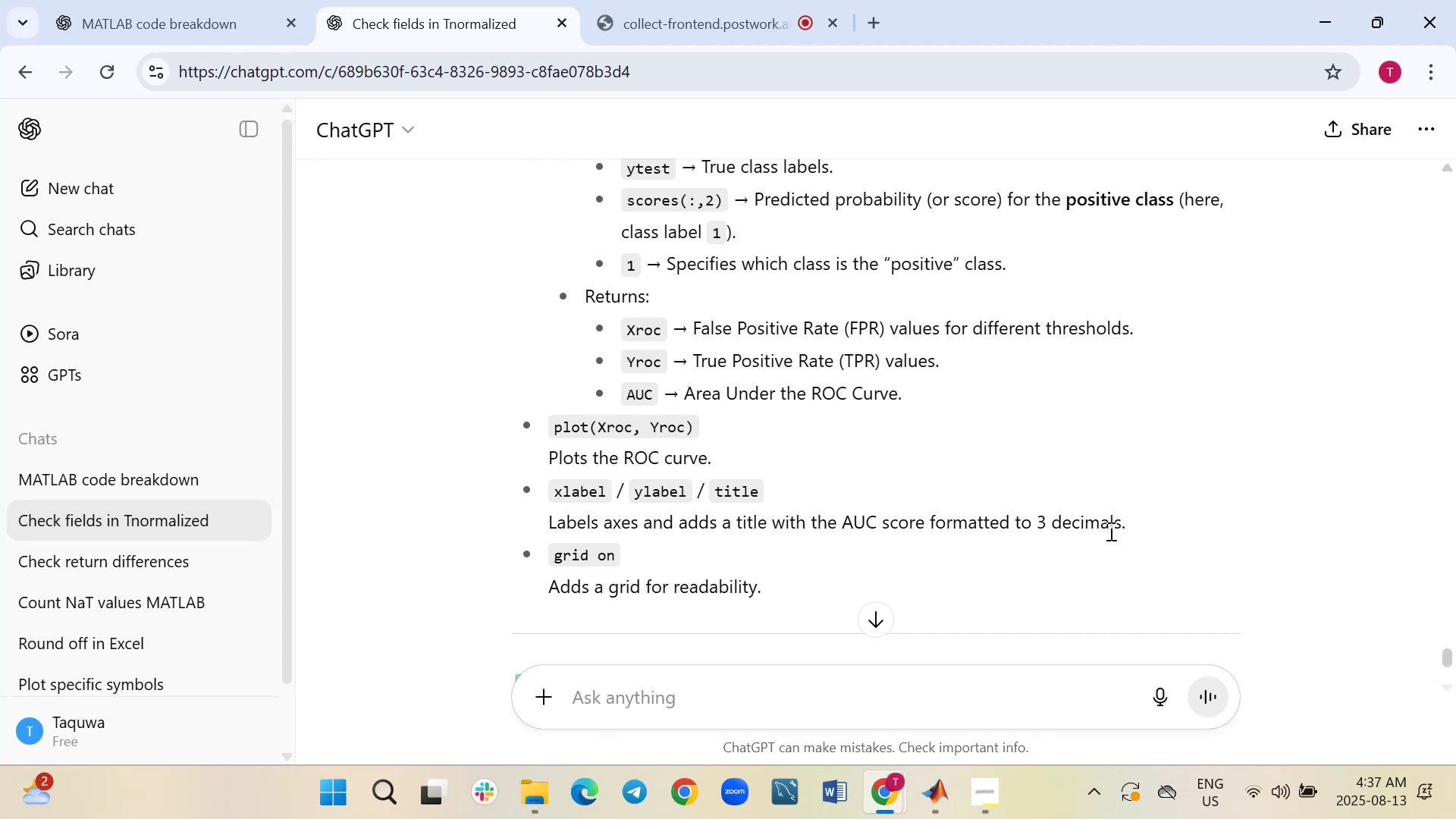 
wait(11.07)
 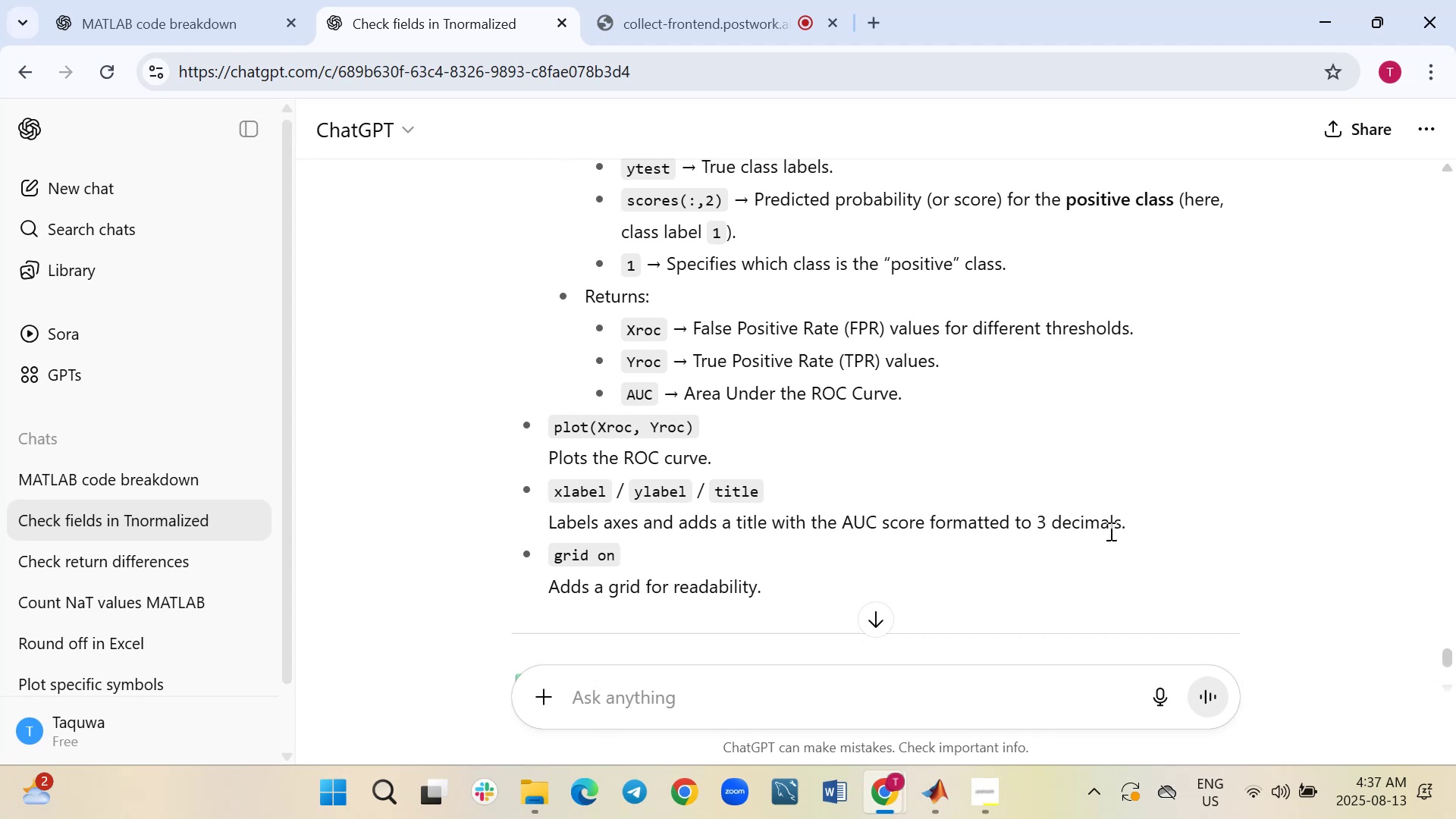 
scroll: coordinate [1109, 531], scroll_direction: up, amount: 4.0
 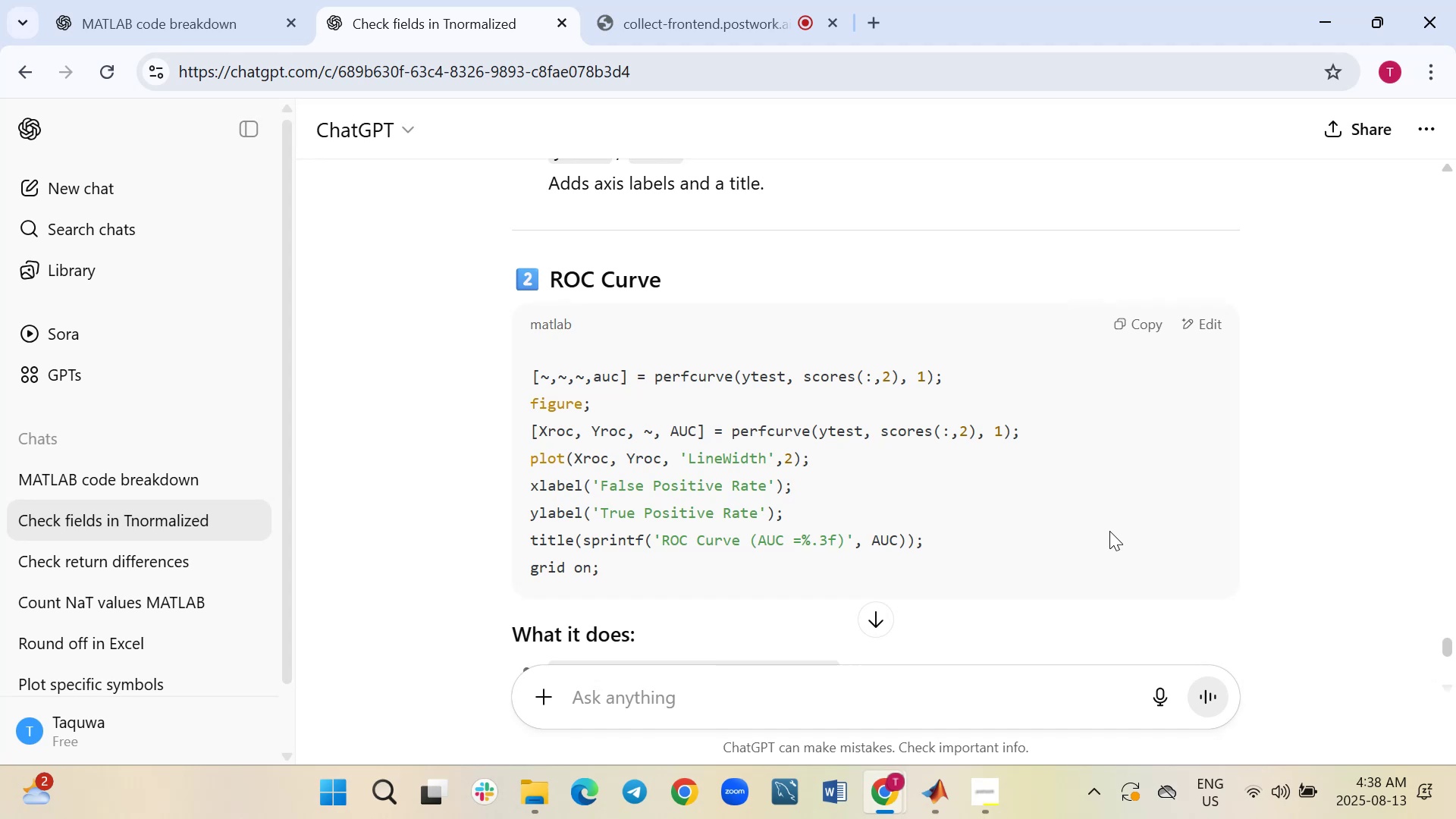 
wait(7.19)
 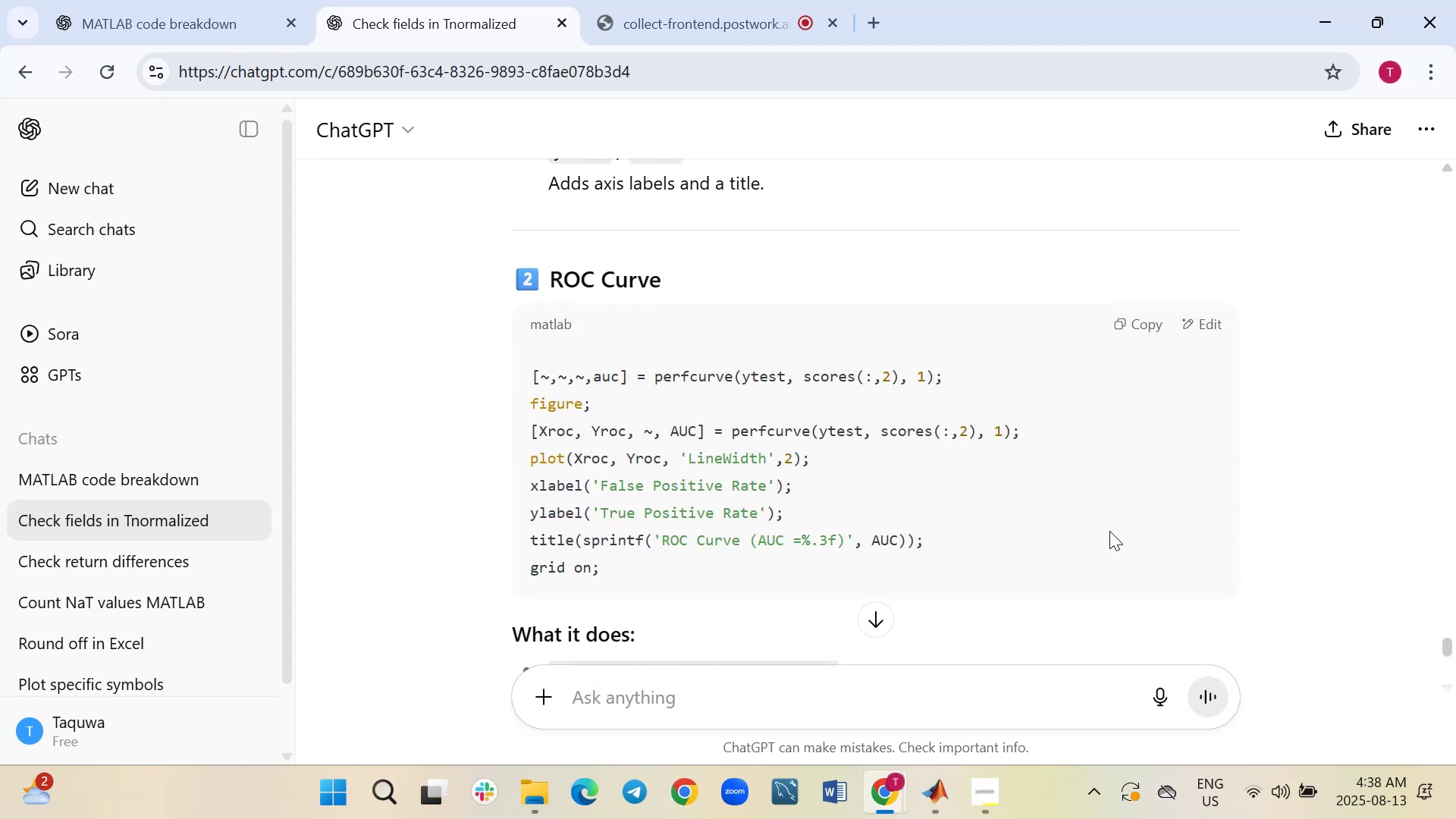 
scroll: coordinate [1109, 531], scroll_direction: up, amount: 1.0
 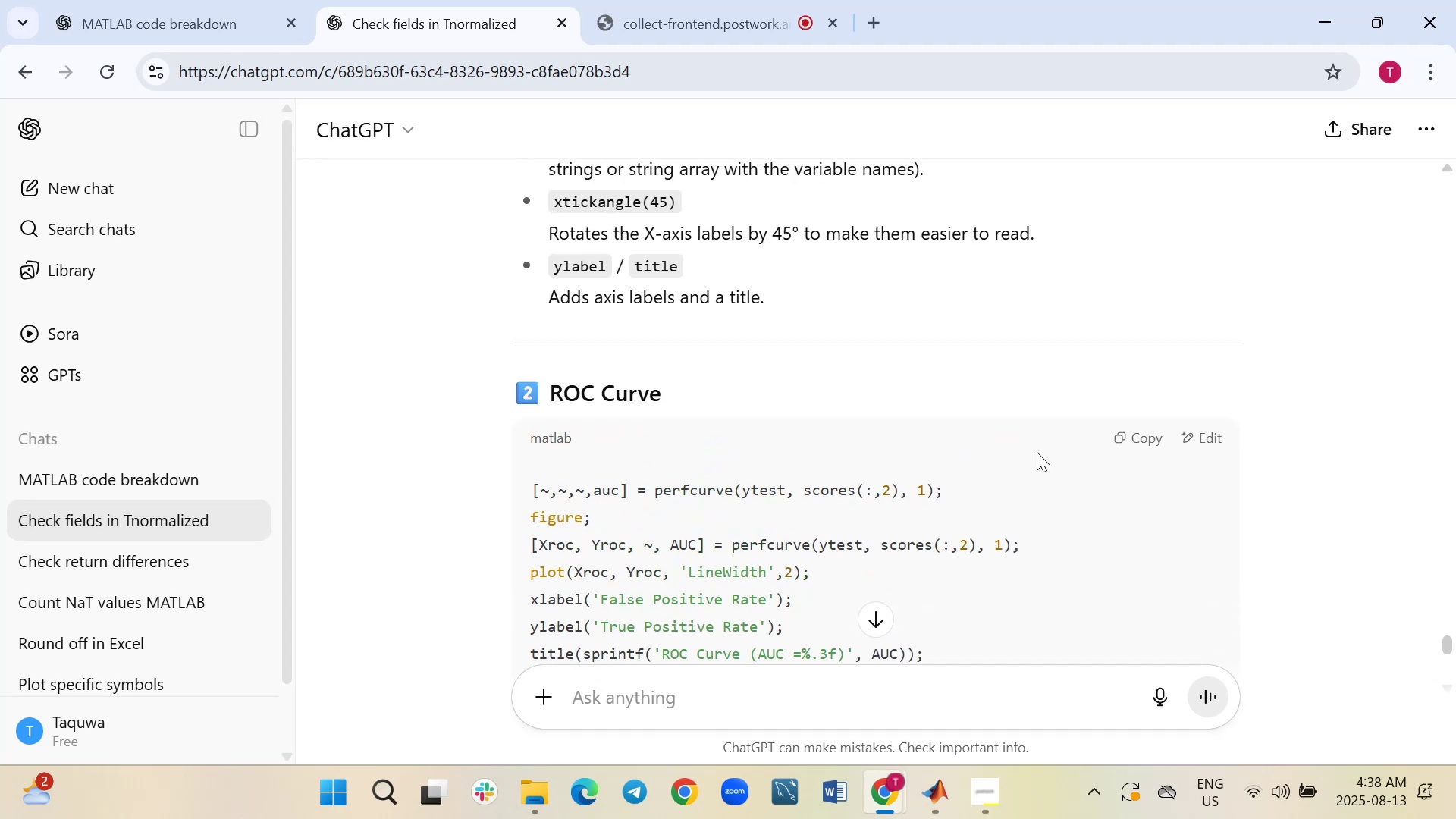 
wait(6.99)
 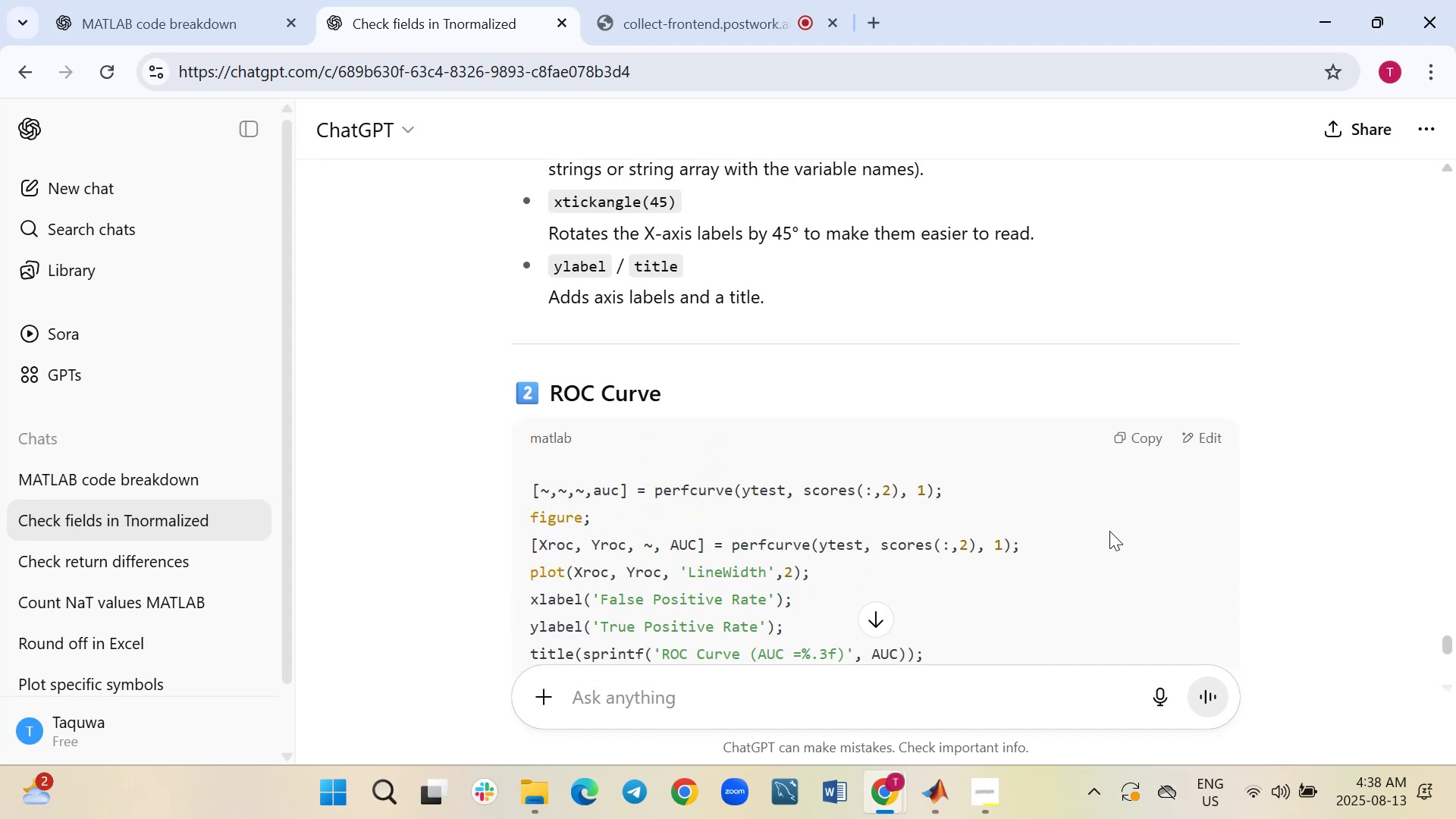 
scroll: coordinate [704, 469], scroll_direction: down, amount: 1.0
 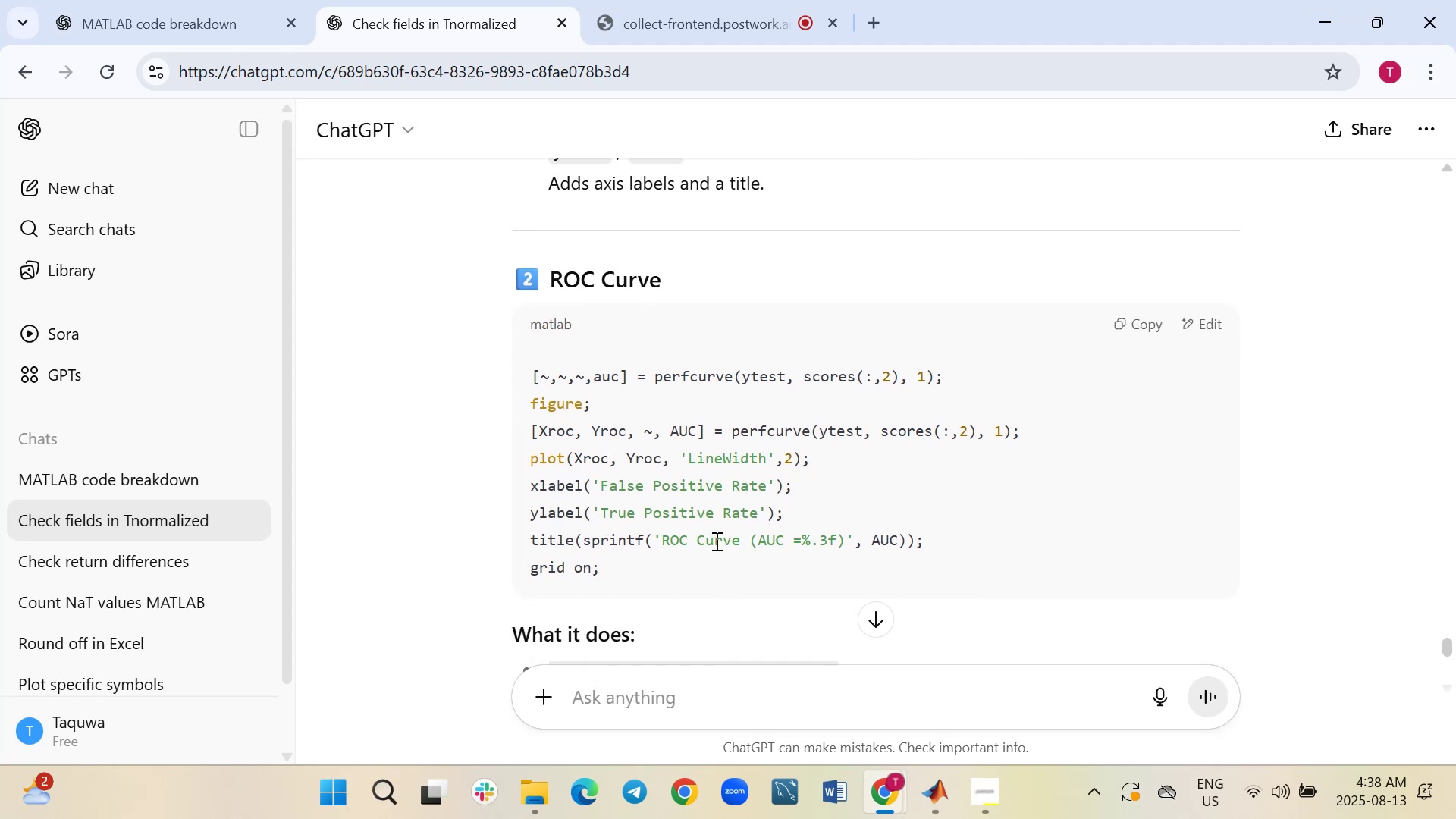 
wait(5.62)
 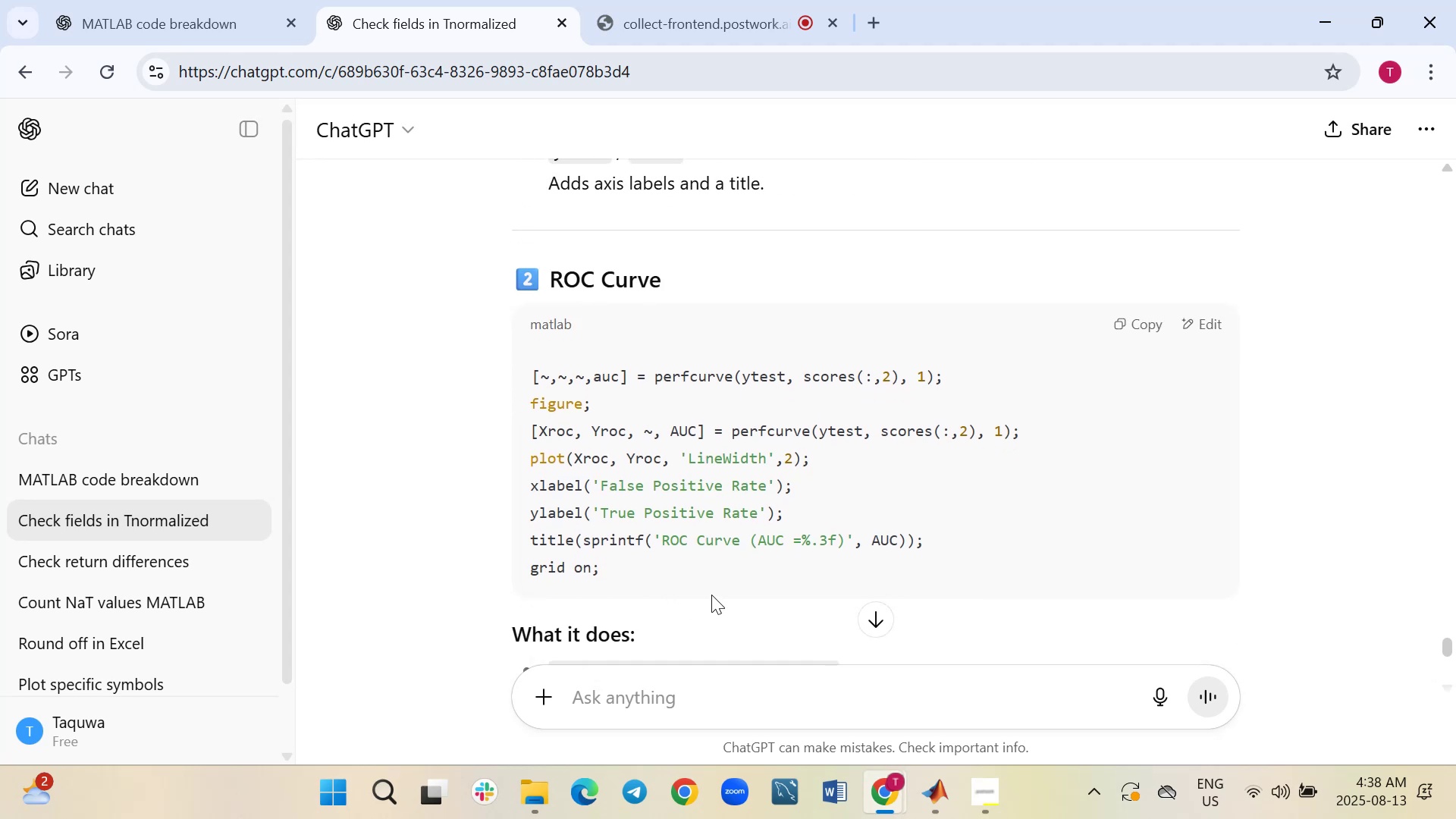 
scroll: coordinate [715, 541], scroll_direction: down, amount: 2.0
 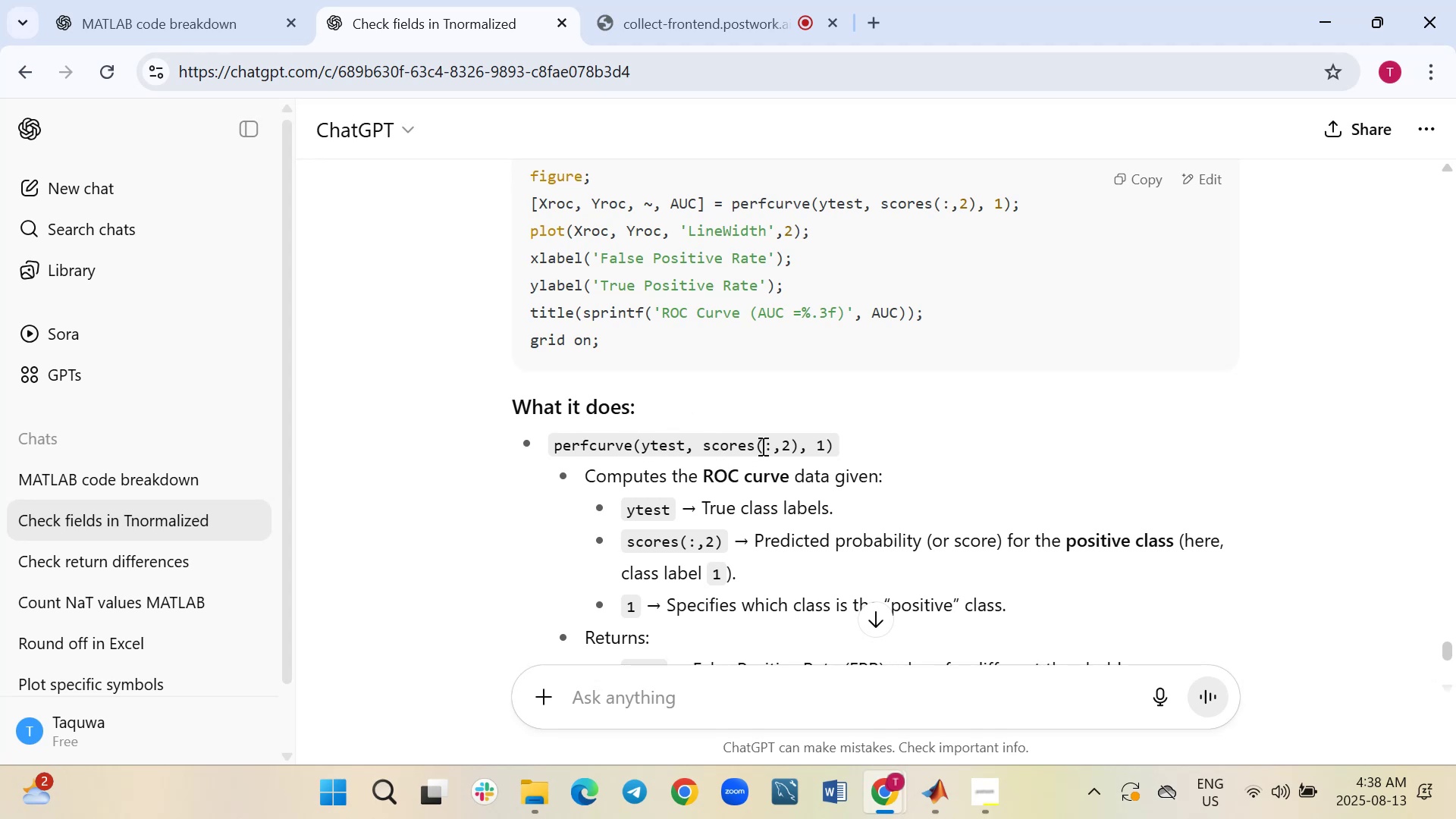 
wait(13.43)
 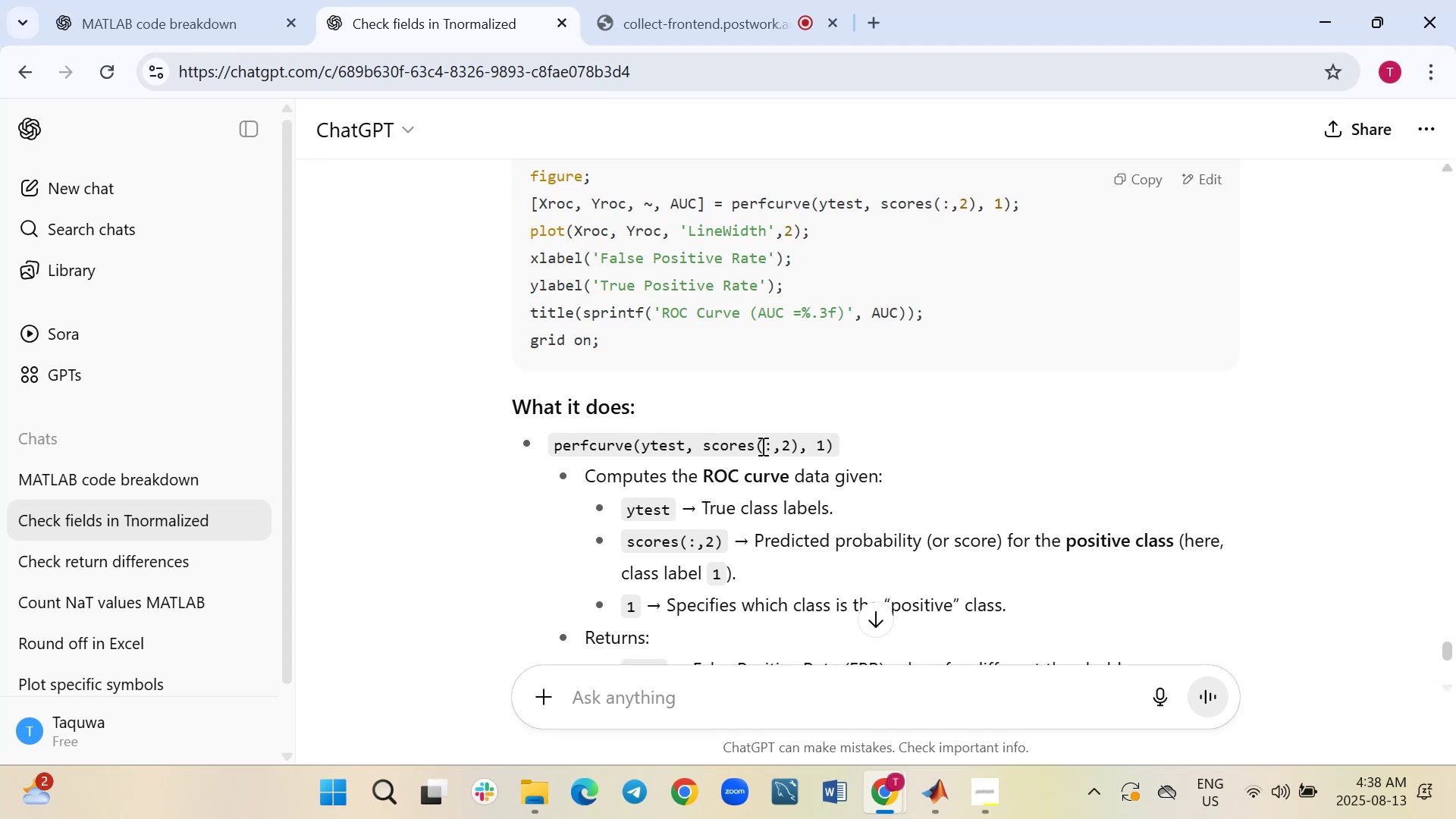 
scroll: coordinate [711, 435], scroll_direction: up, amount: 1.0
 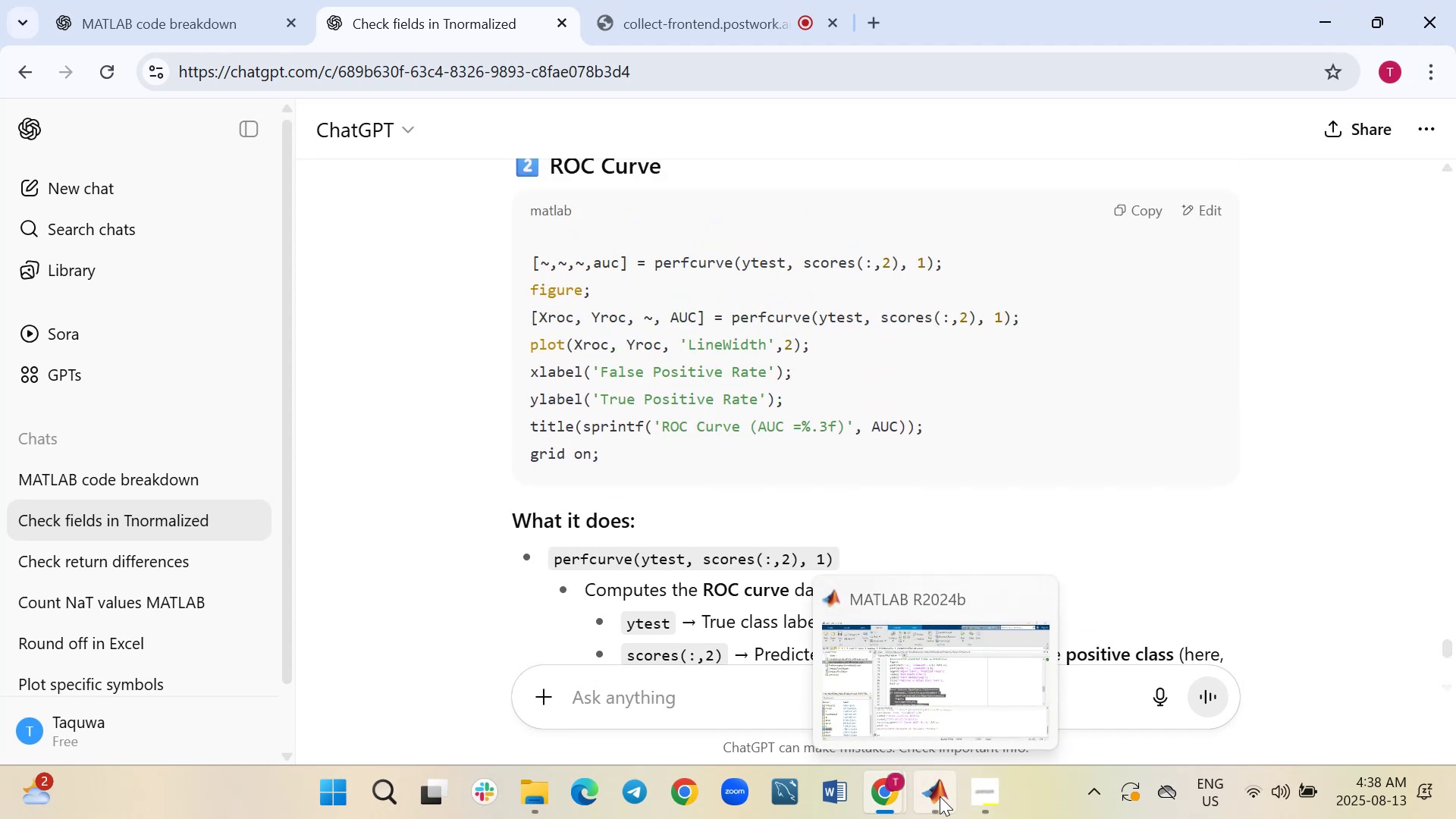 
wait(7.07)
 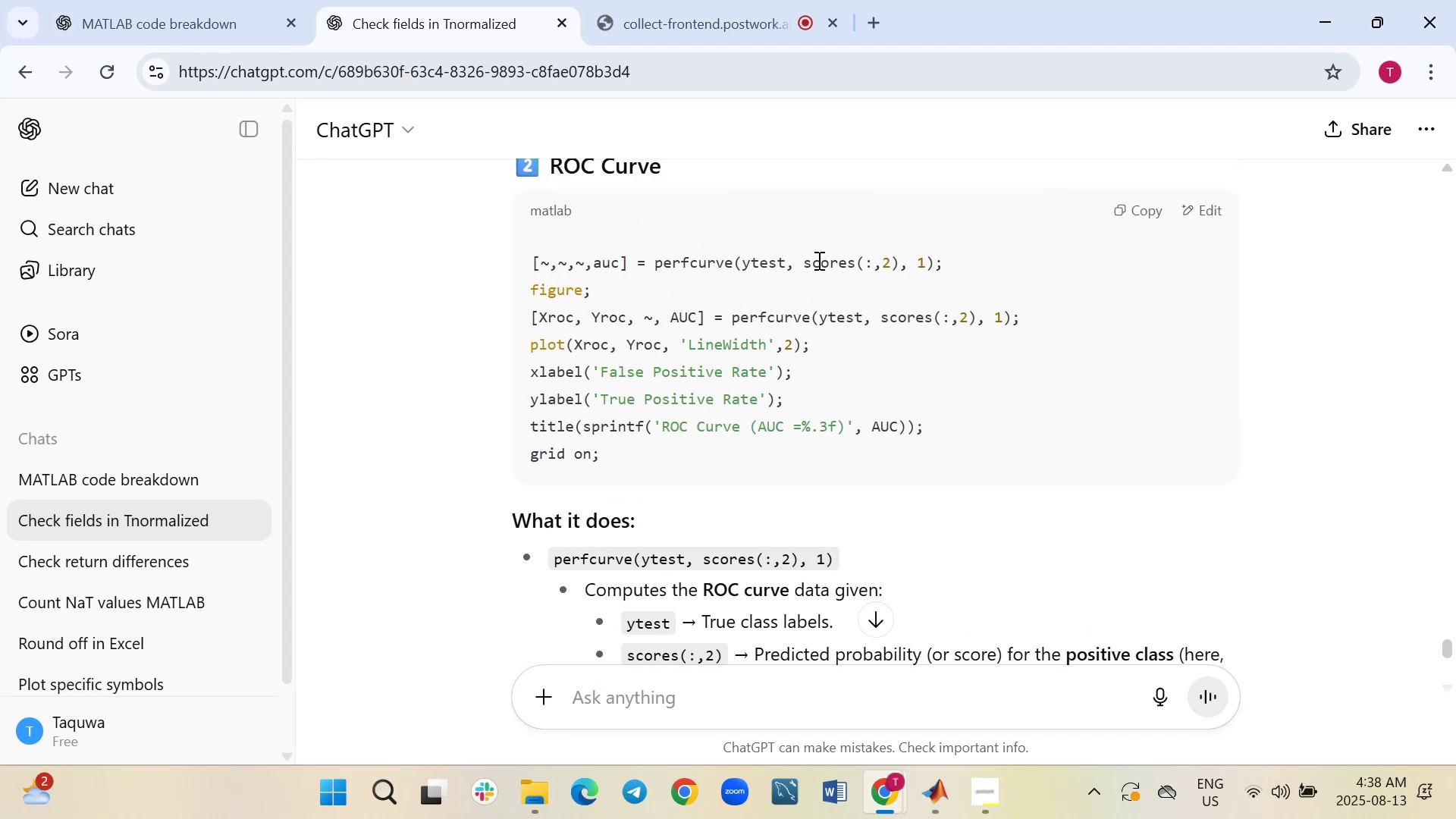 
left_click([915, 686])
 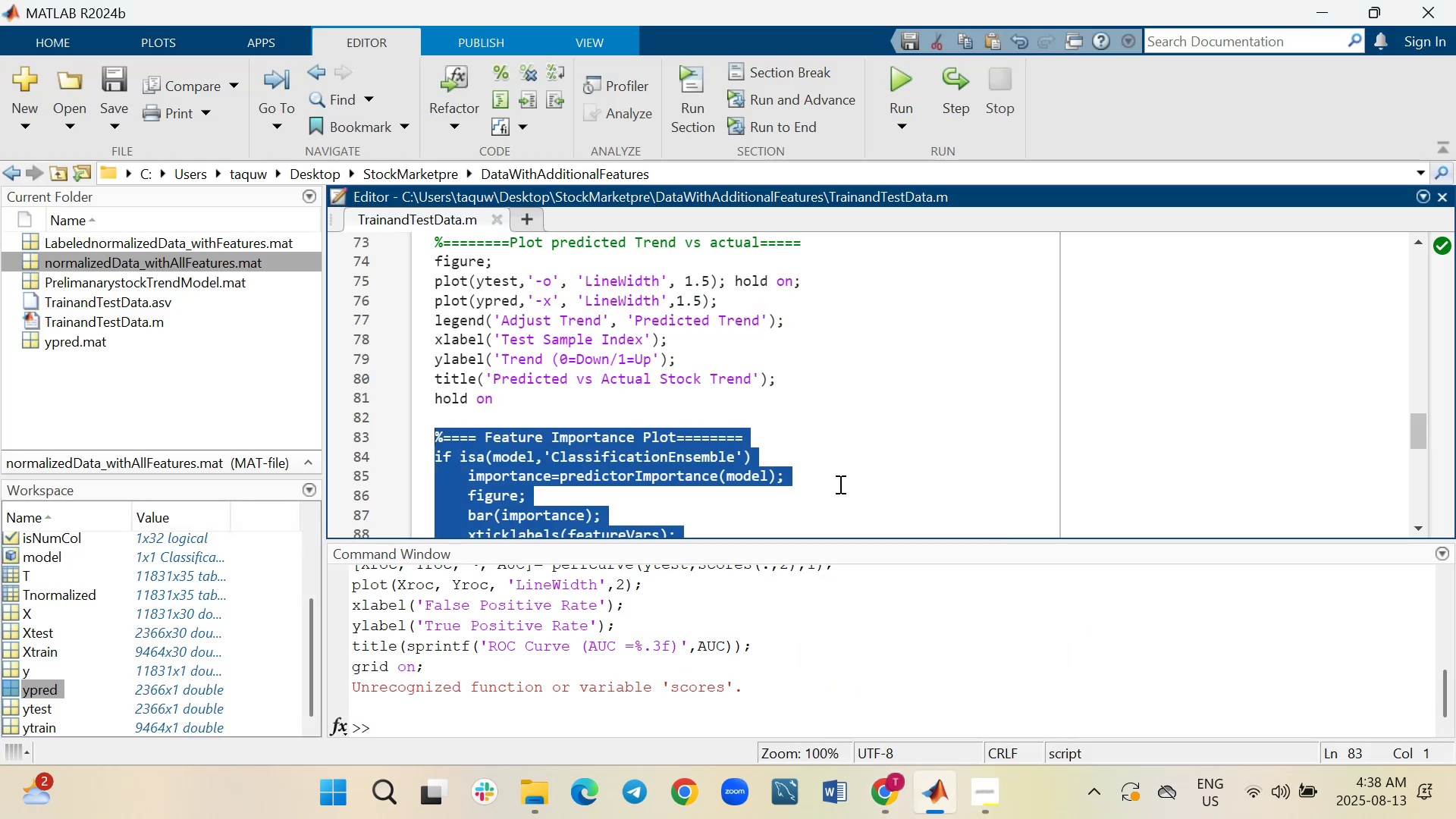 
scroll: coordinate [839, 484], scroll_direction: up, amount: 1.0
 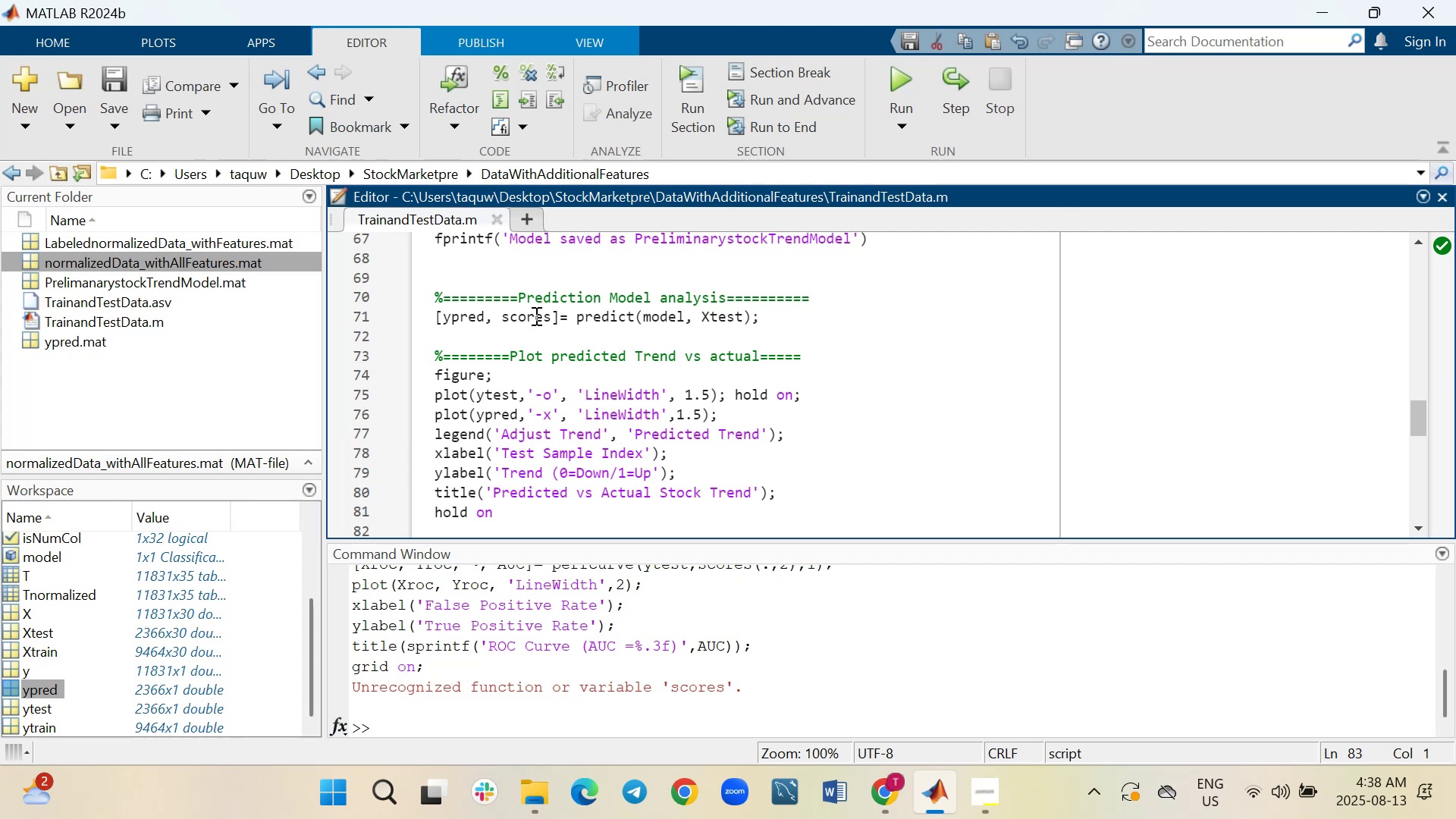 
wait(7.72)
 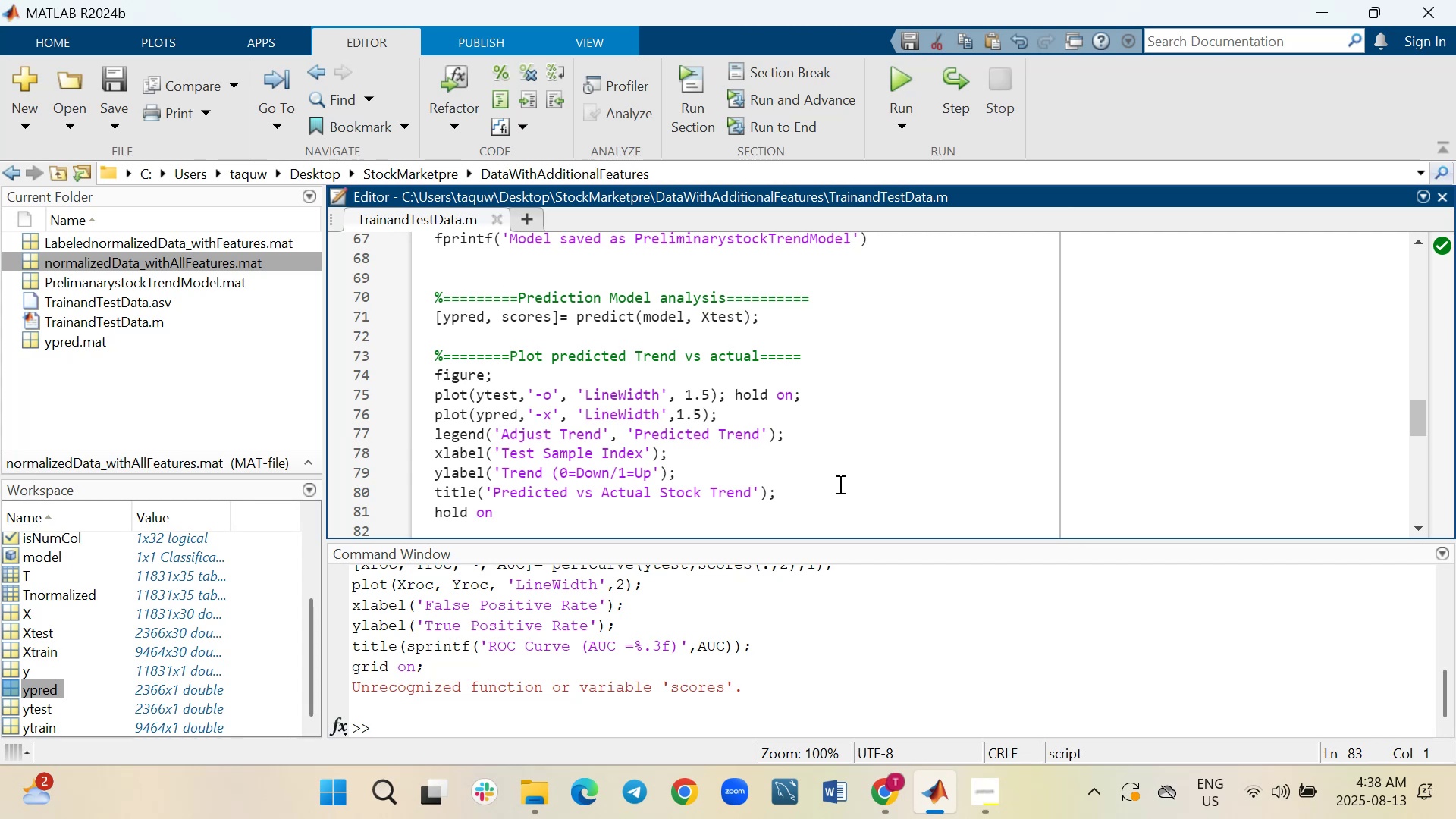 
left_click([677, 711])
 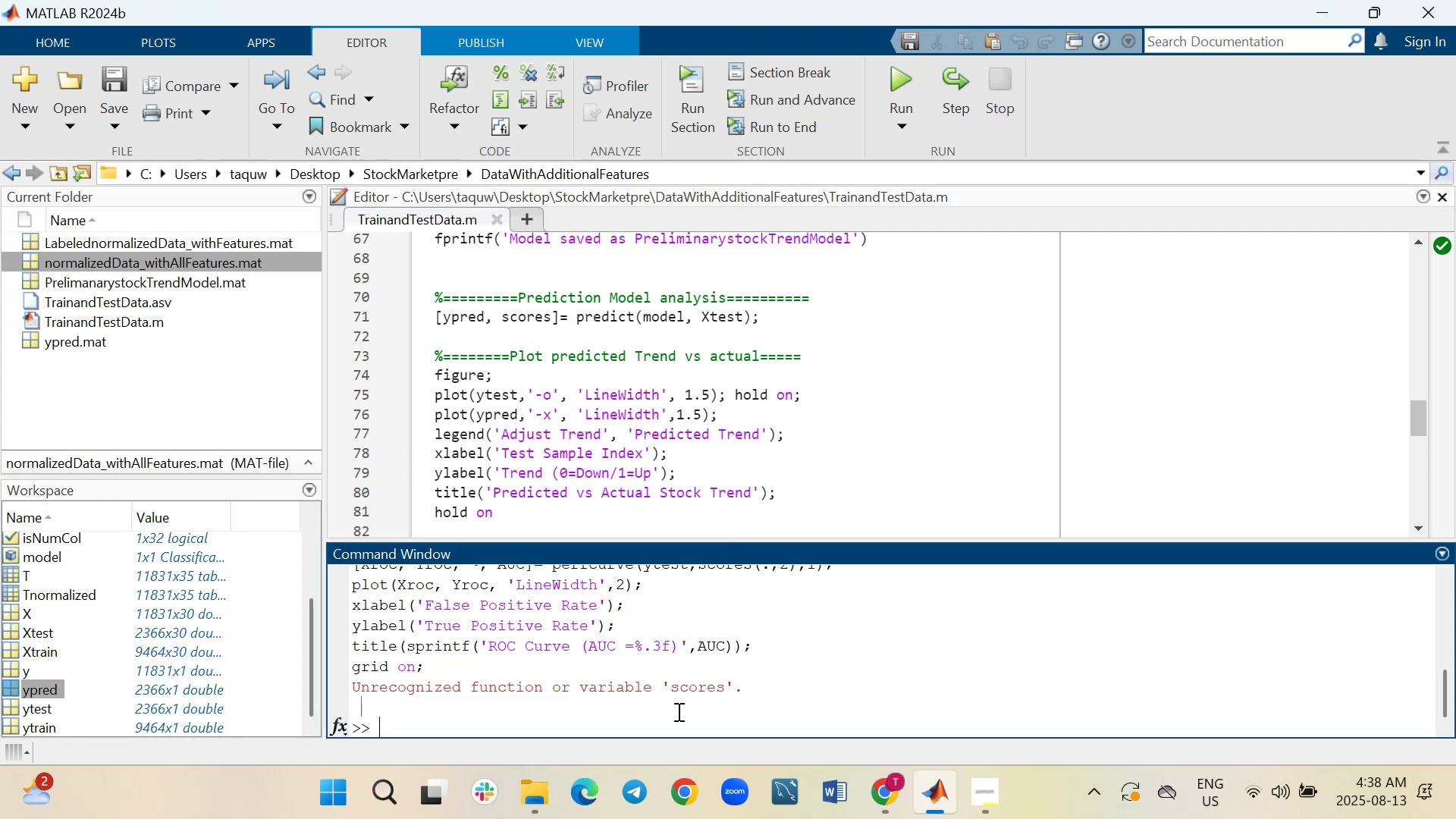 
type(clc)
 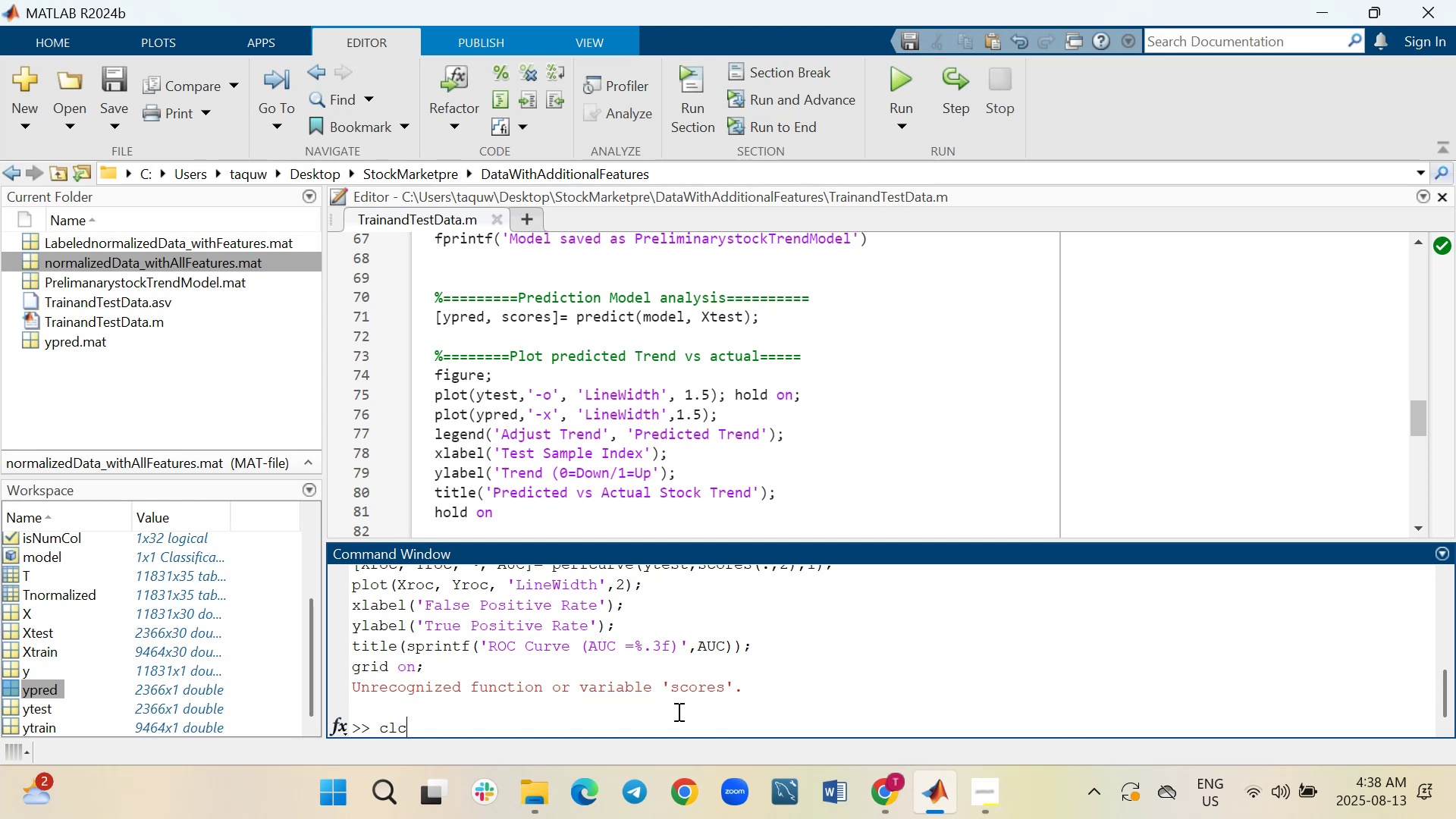 
key(Enter)
 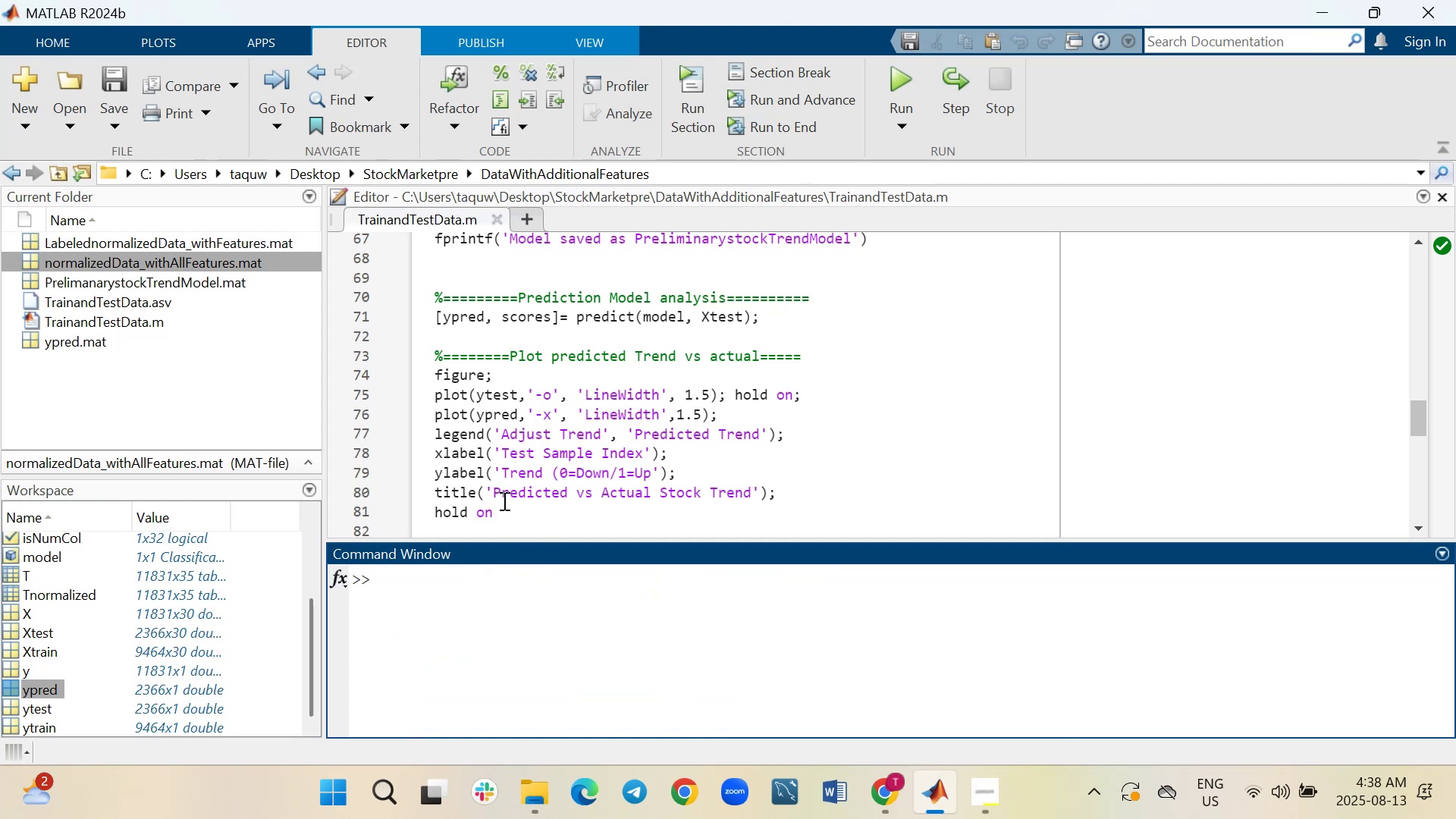 
left_click_drag(start_coordinate=[501, 513], to_coordinate=[428, 312])
 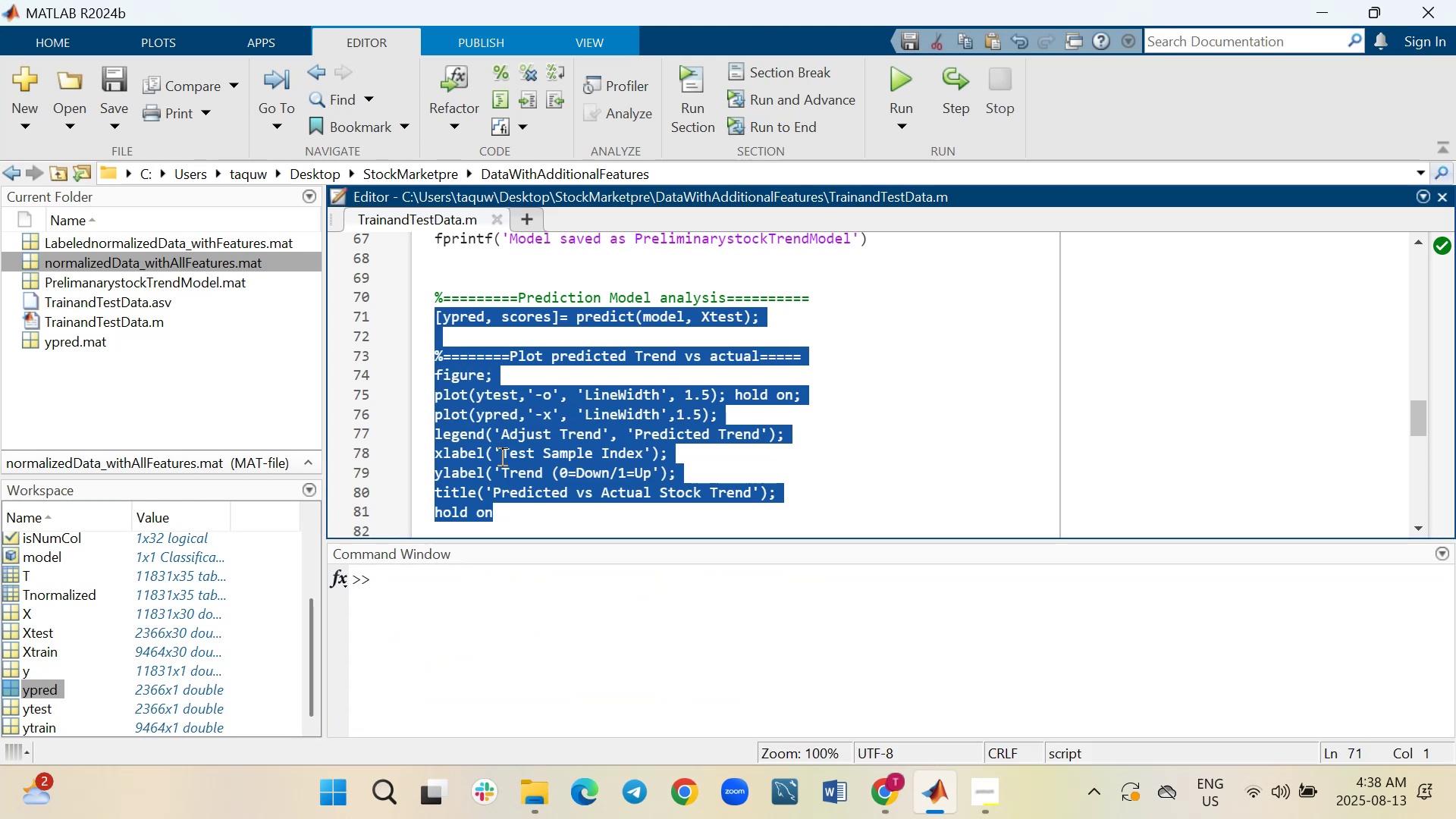 
right_click([500, 456])
 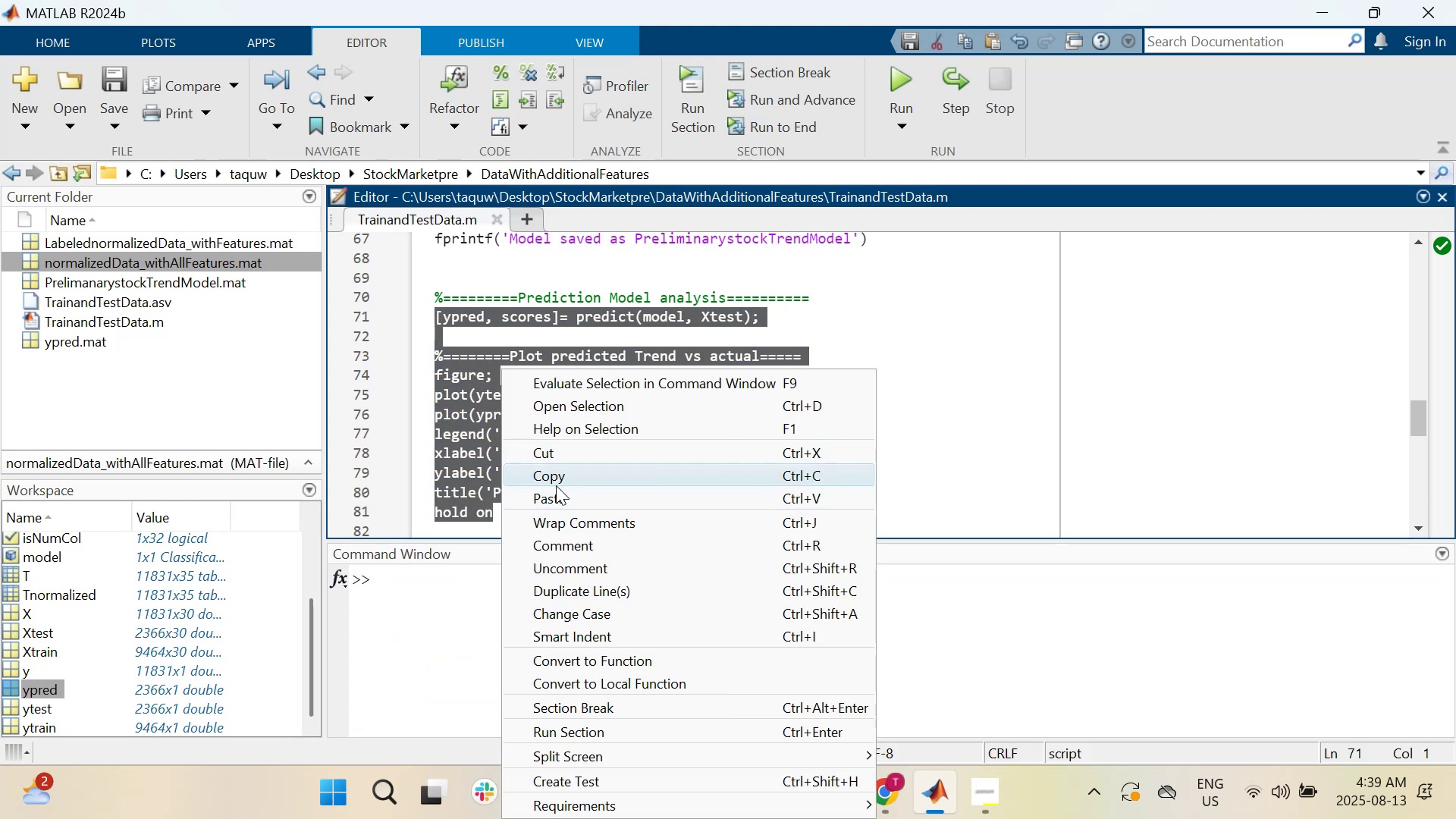 
left_click([556, 481])
 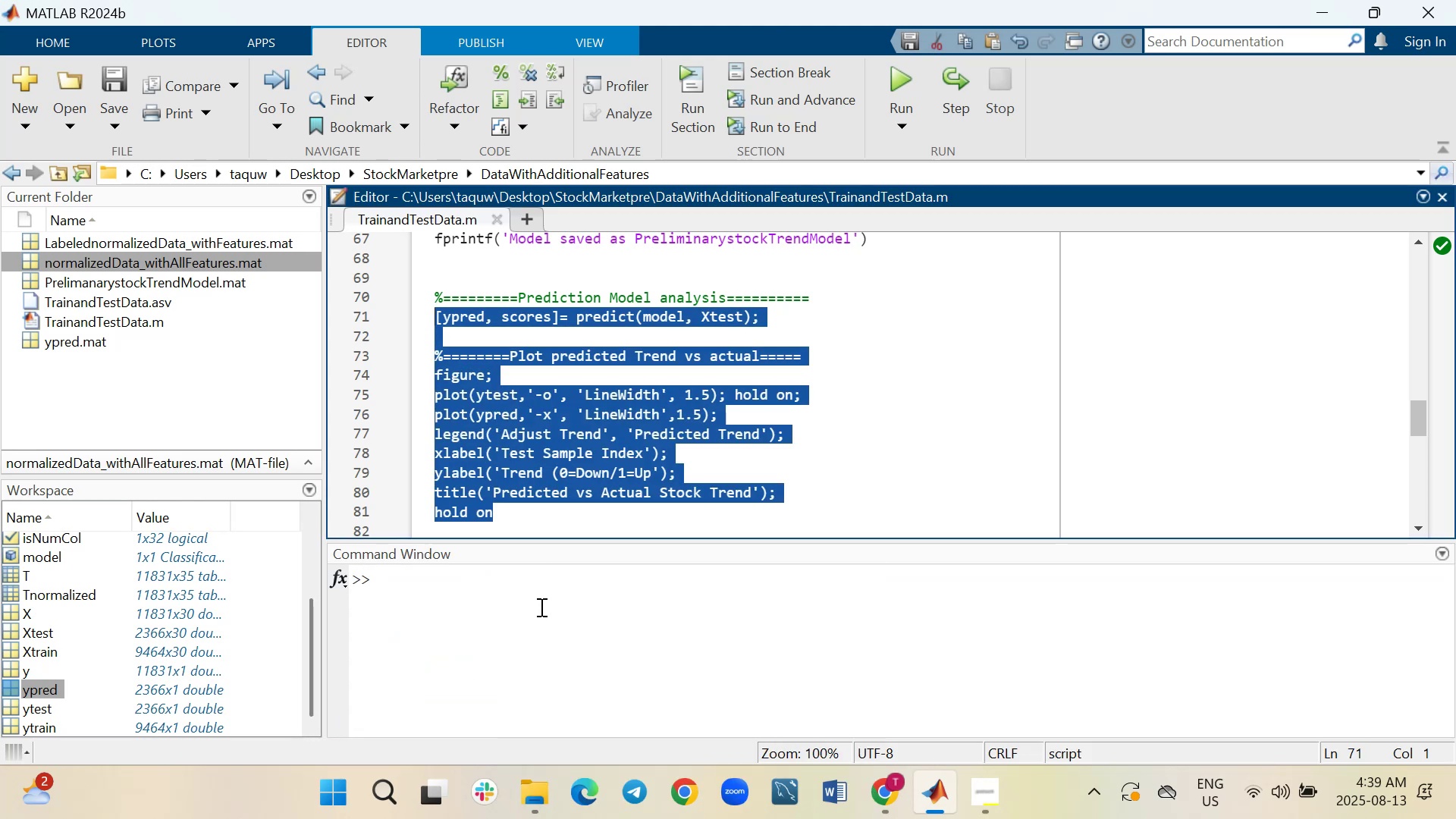 
left_click([538, 611])
 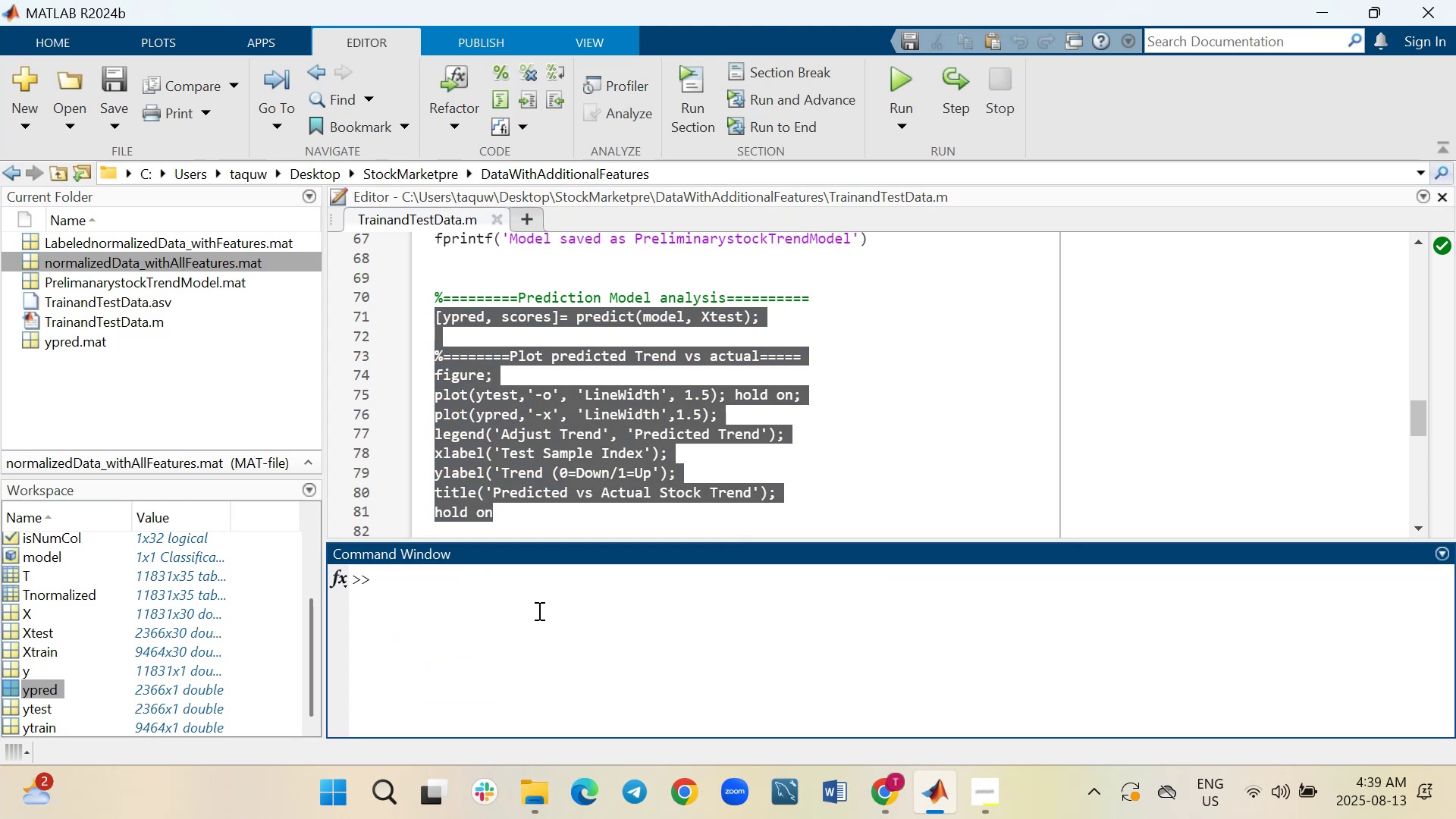 
key(Control+V)
 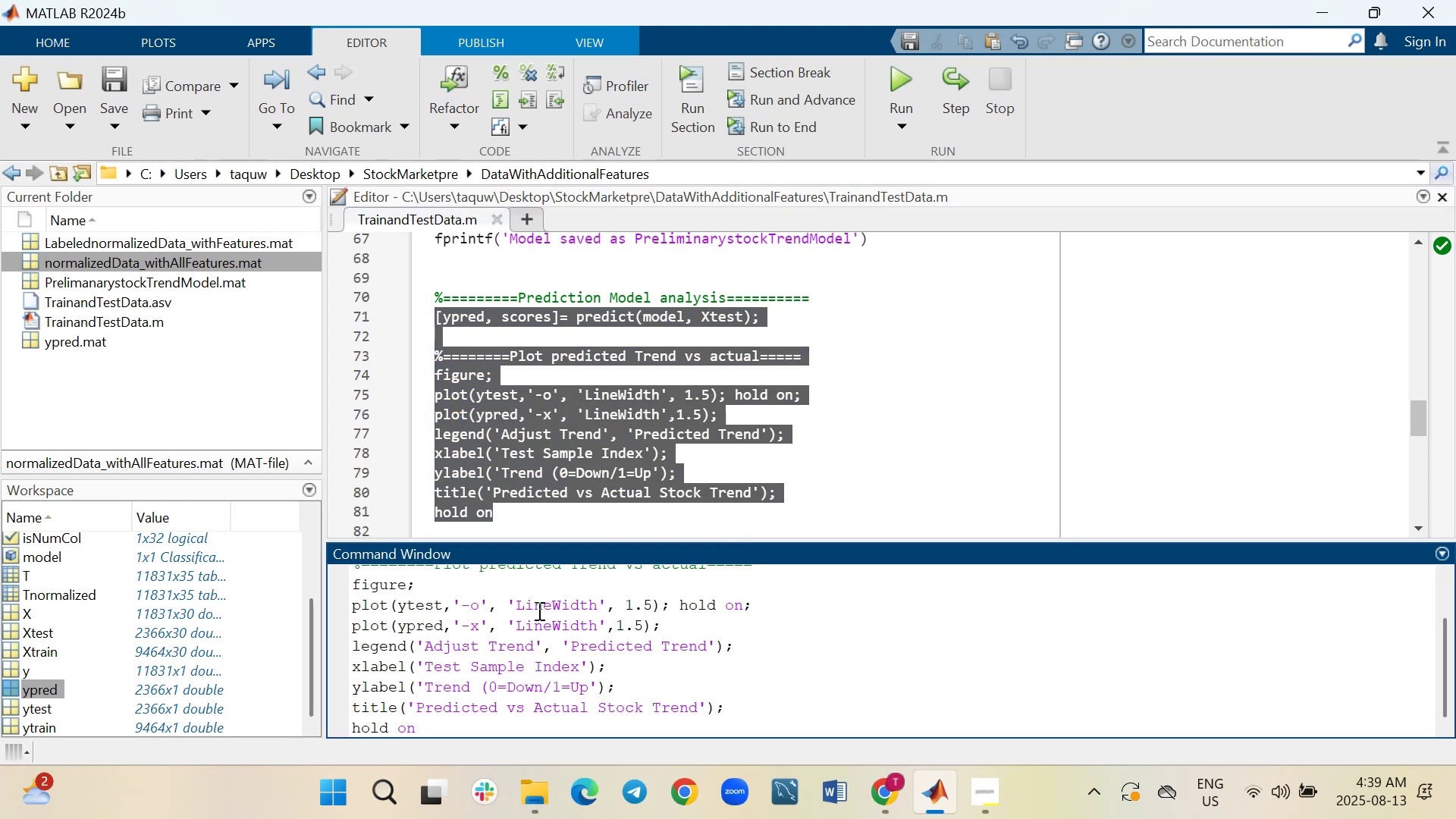 
key(Enter)
 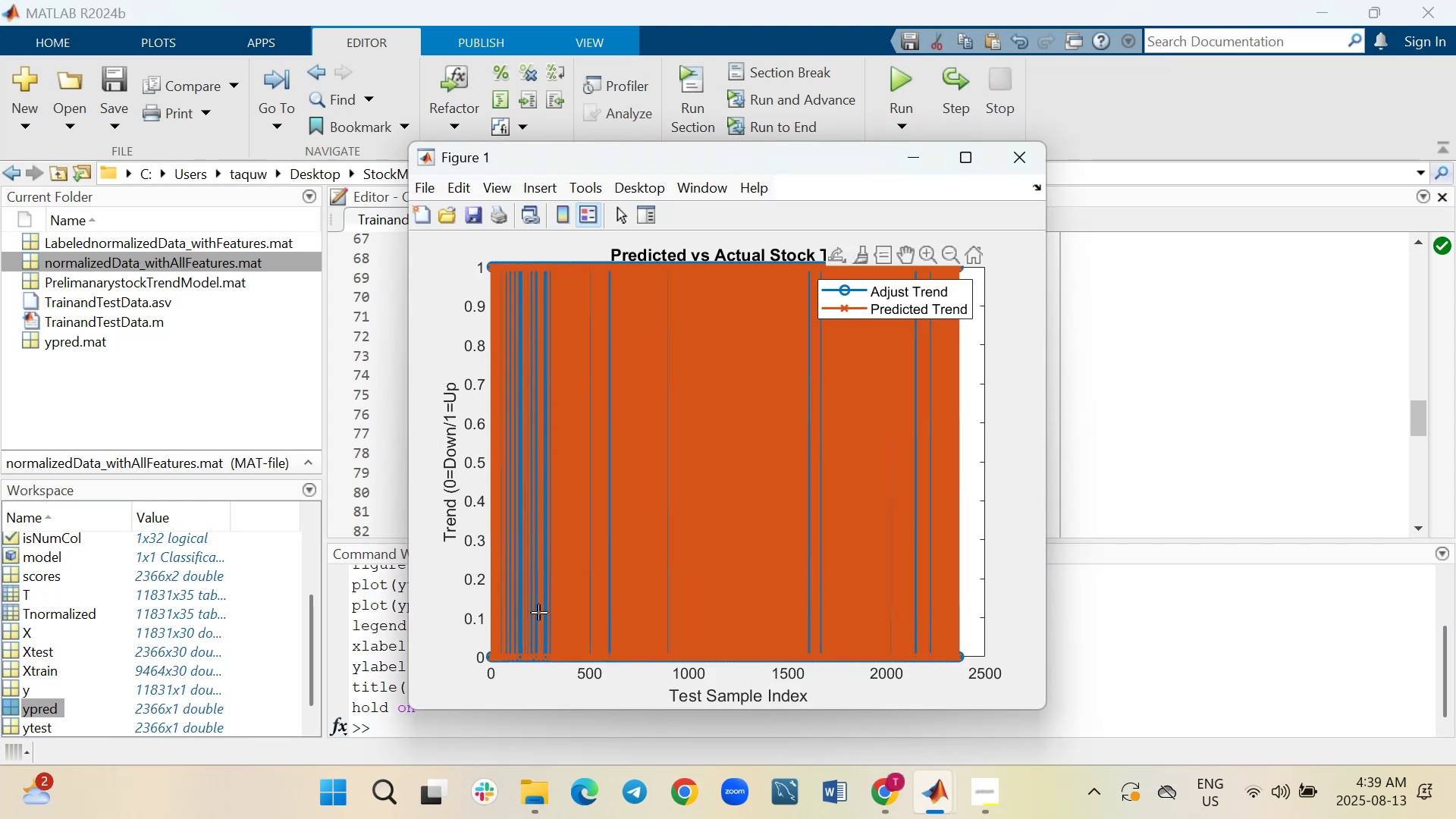 
wait(9.13)
 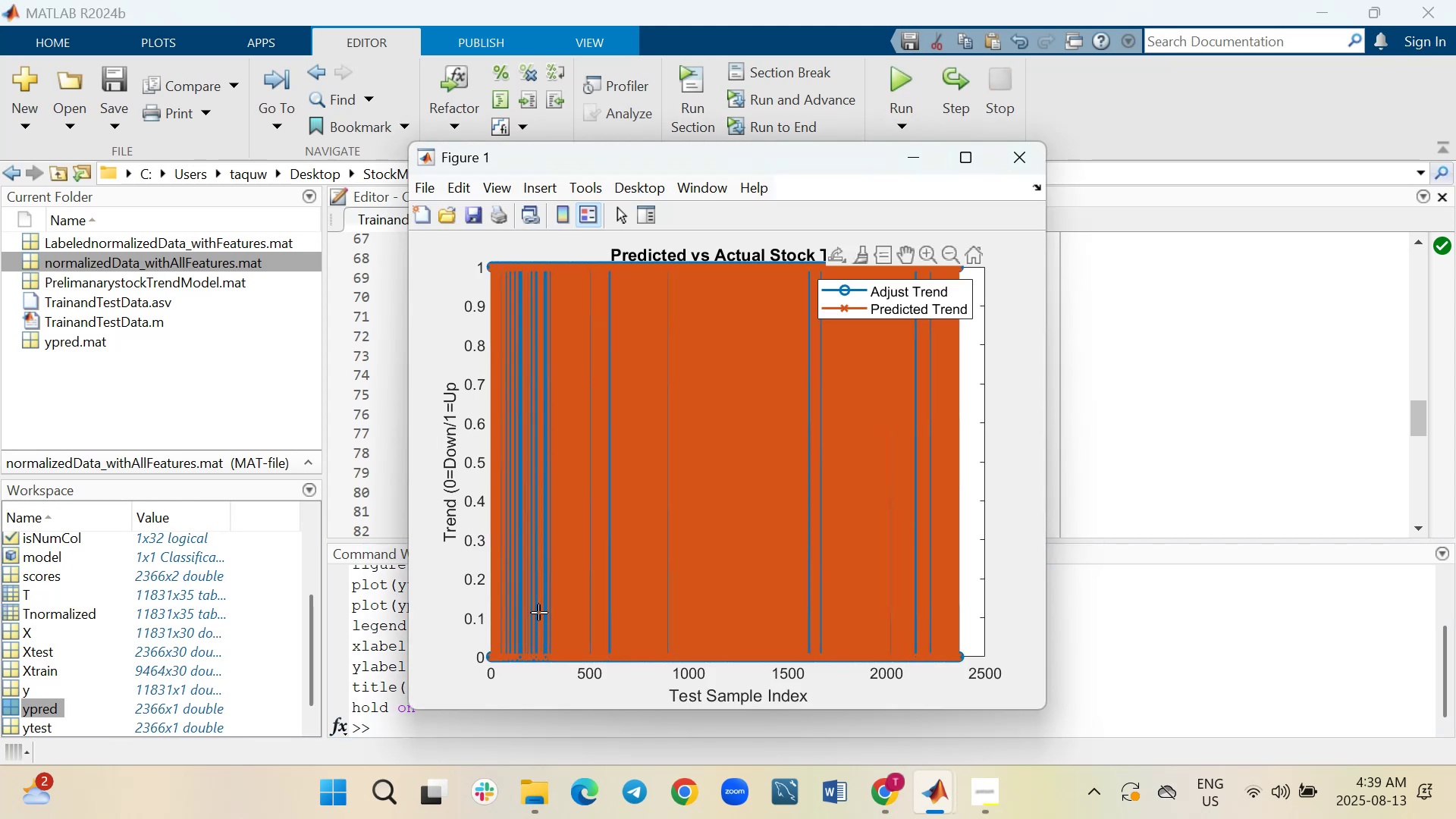 
left_click([1033, 165])
 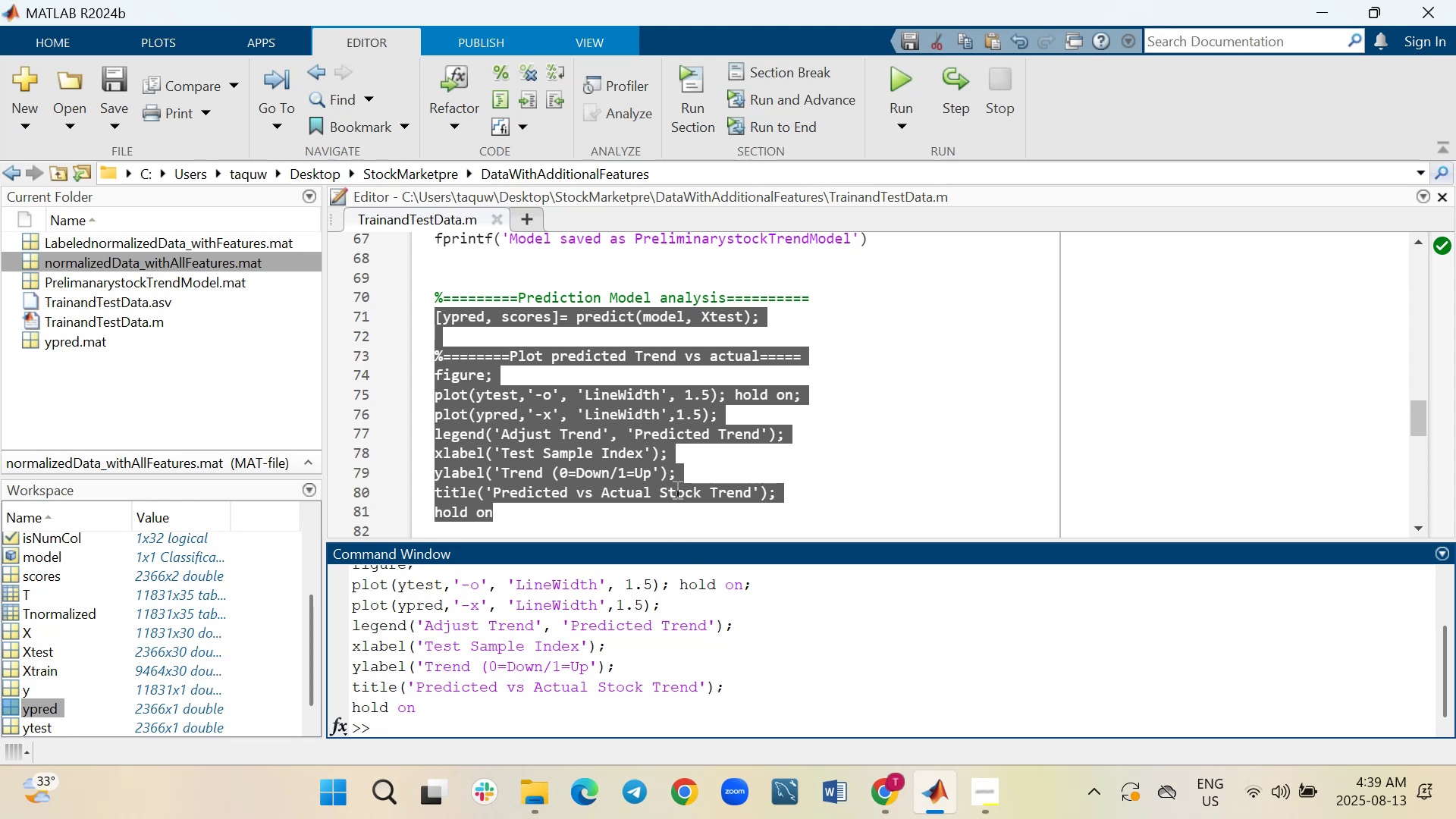 
left_click([676, 489])
 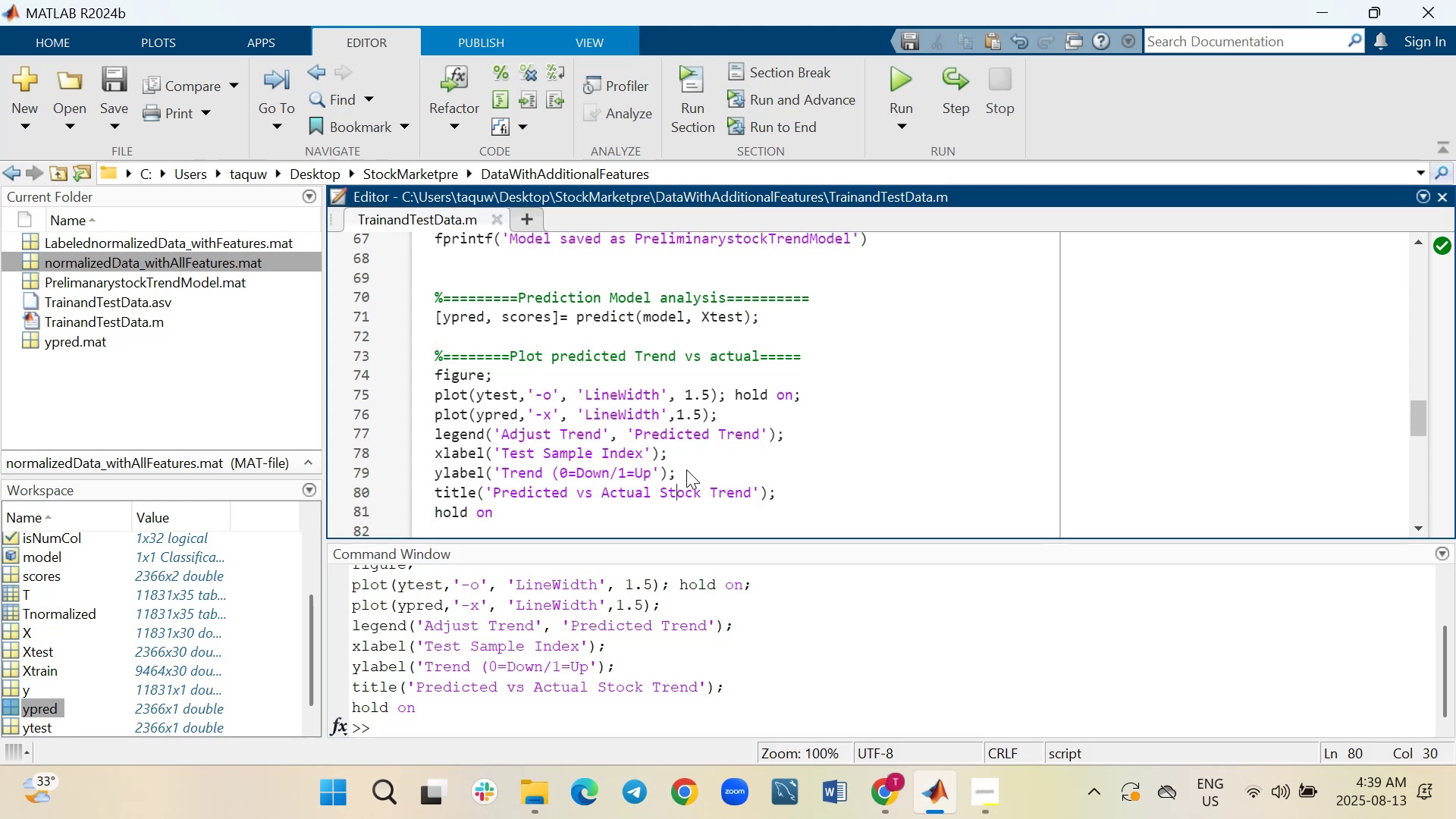 
scroll: coordinate [686, 469], scroll_direction: down, amount: 2.0
 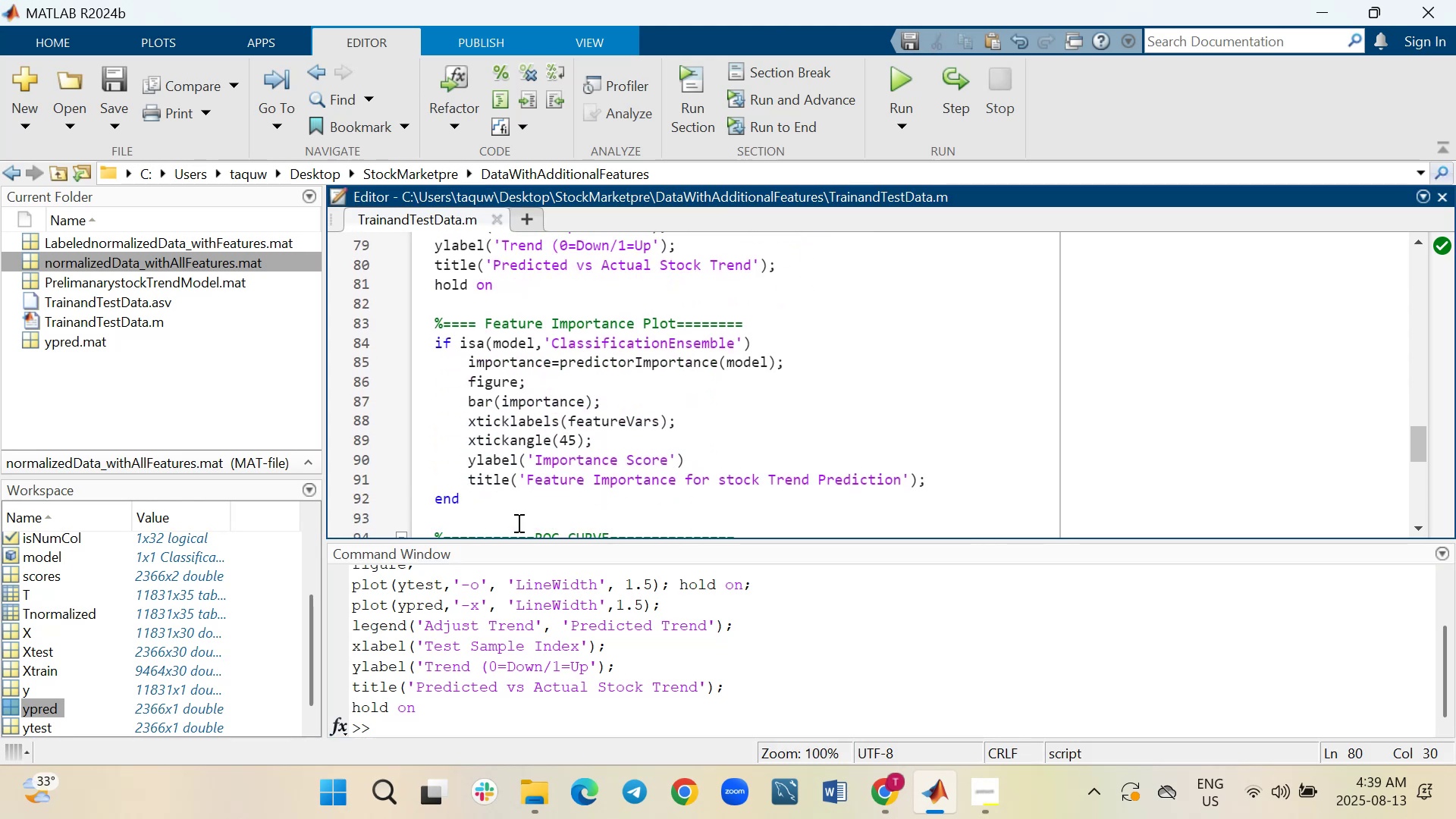 
left_click_drag(start_coordinate=[474, 504], to_coordinate=[426, 366])
 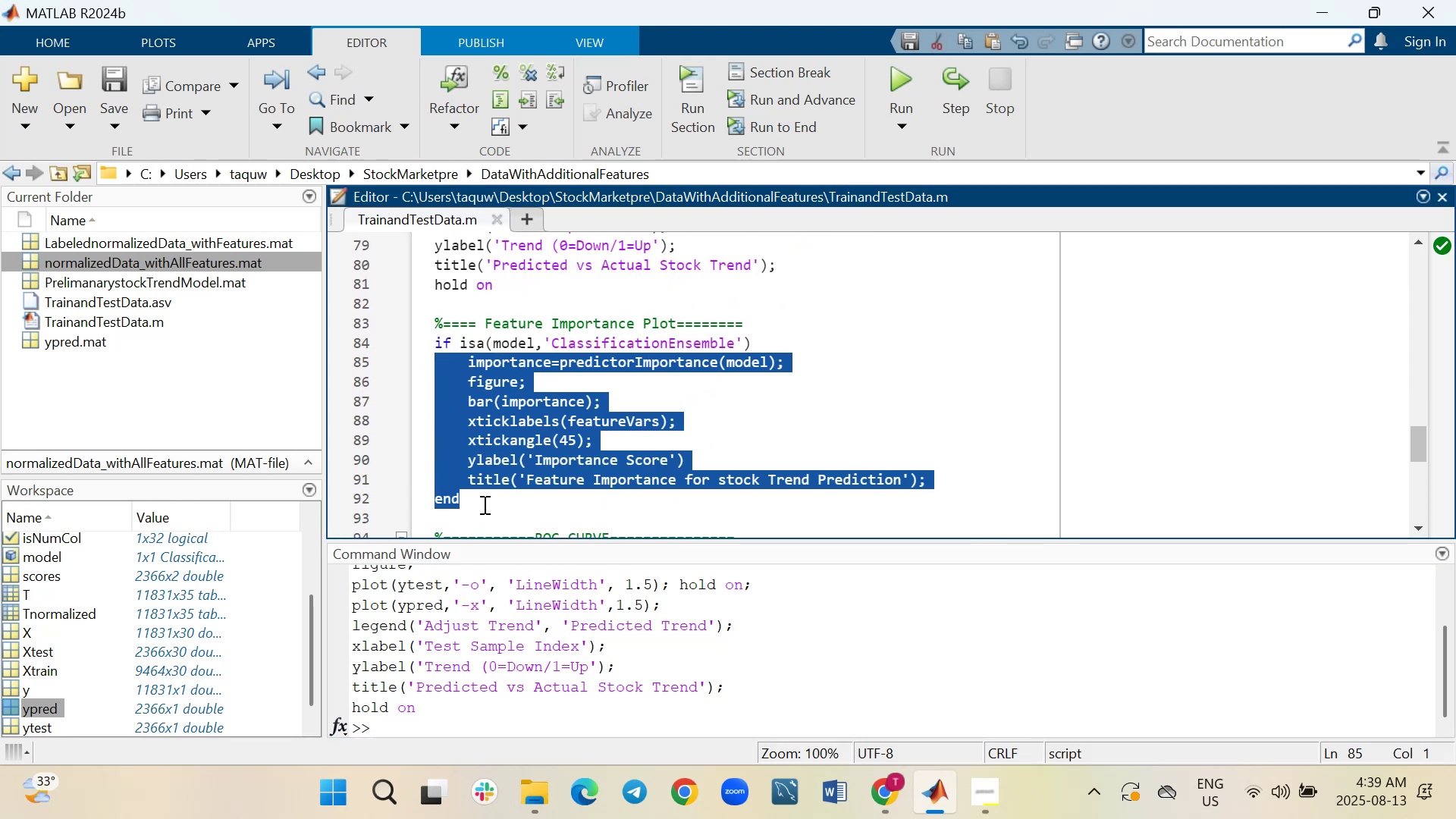 
left_click([482, 504])
 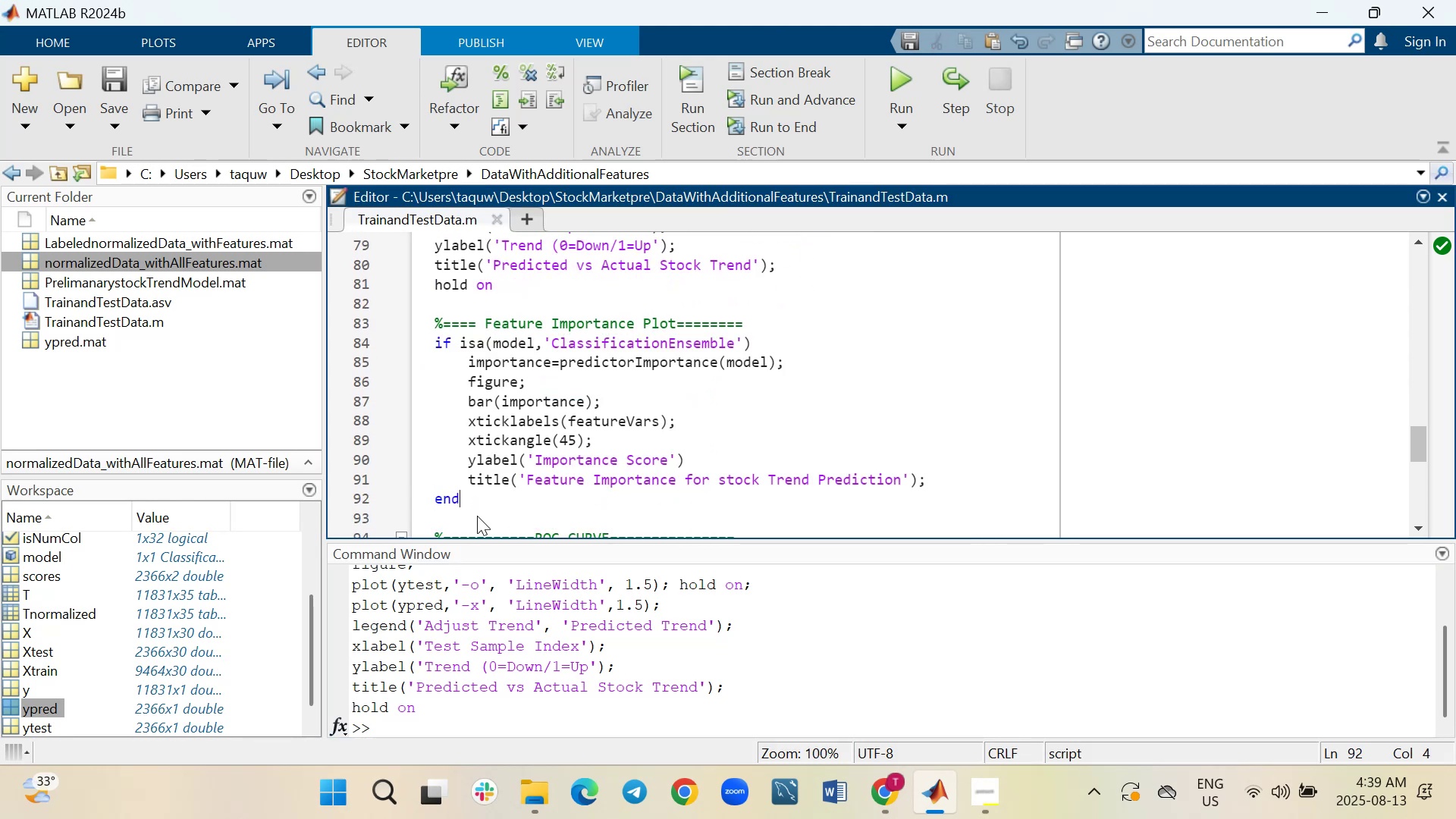 
left_click_drag(start_coordinate=[477, 516], to_coordinate=[435, 335])
 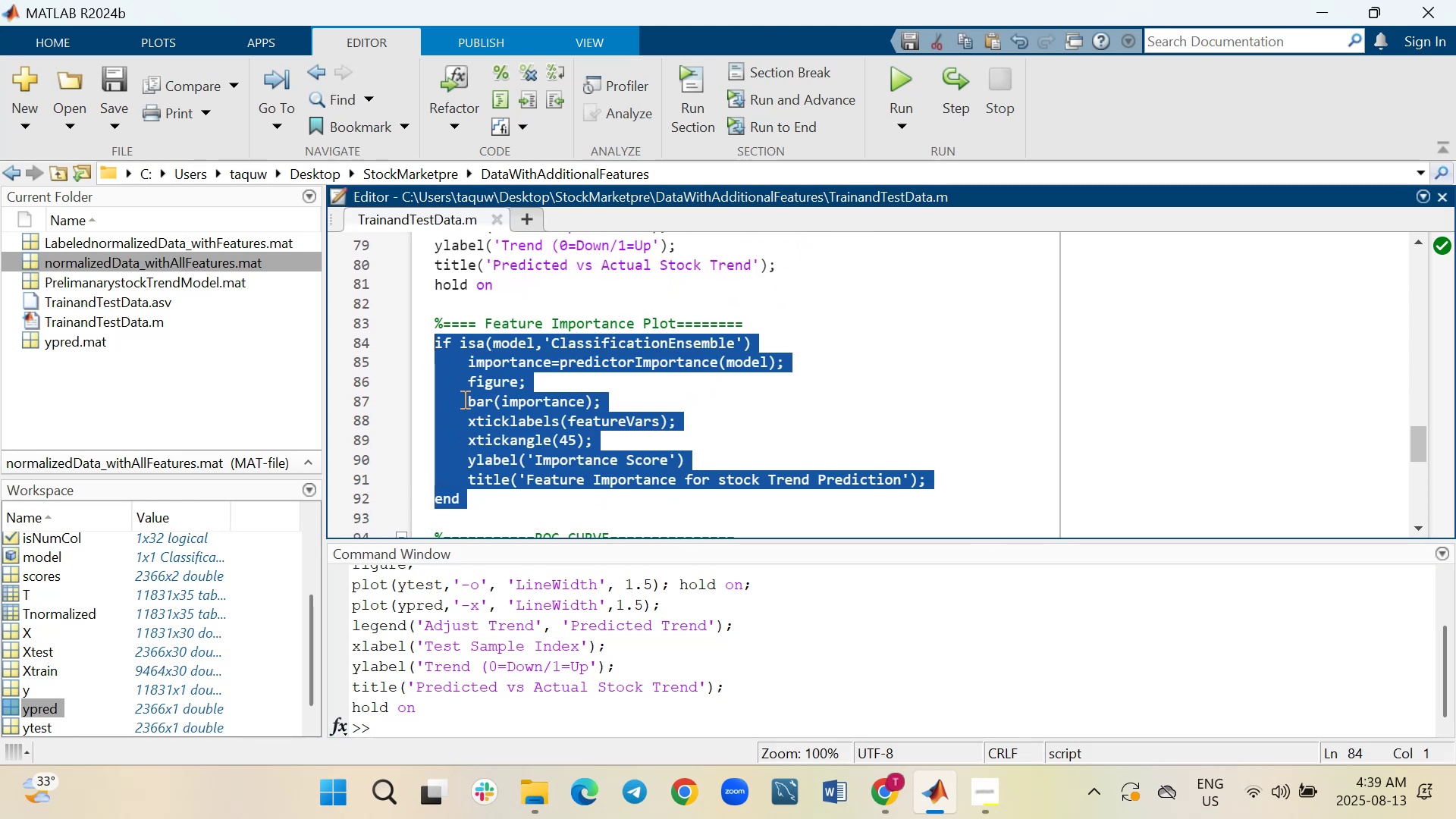 
right_click([463, 399])
 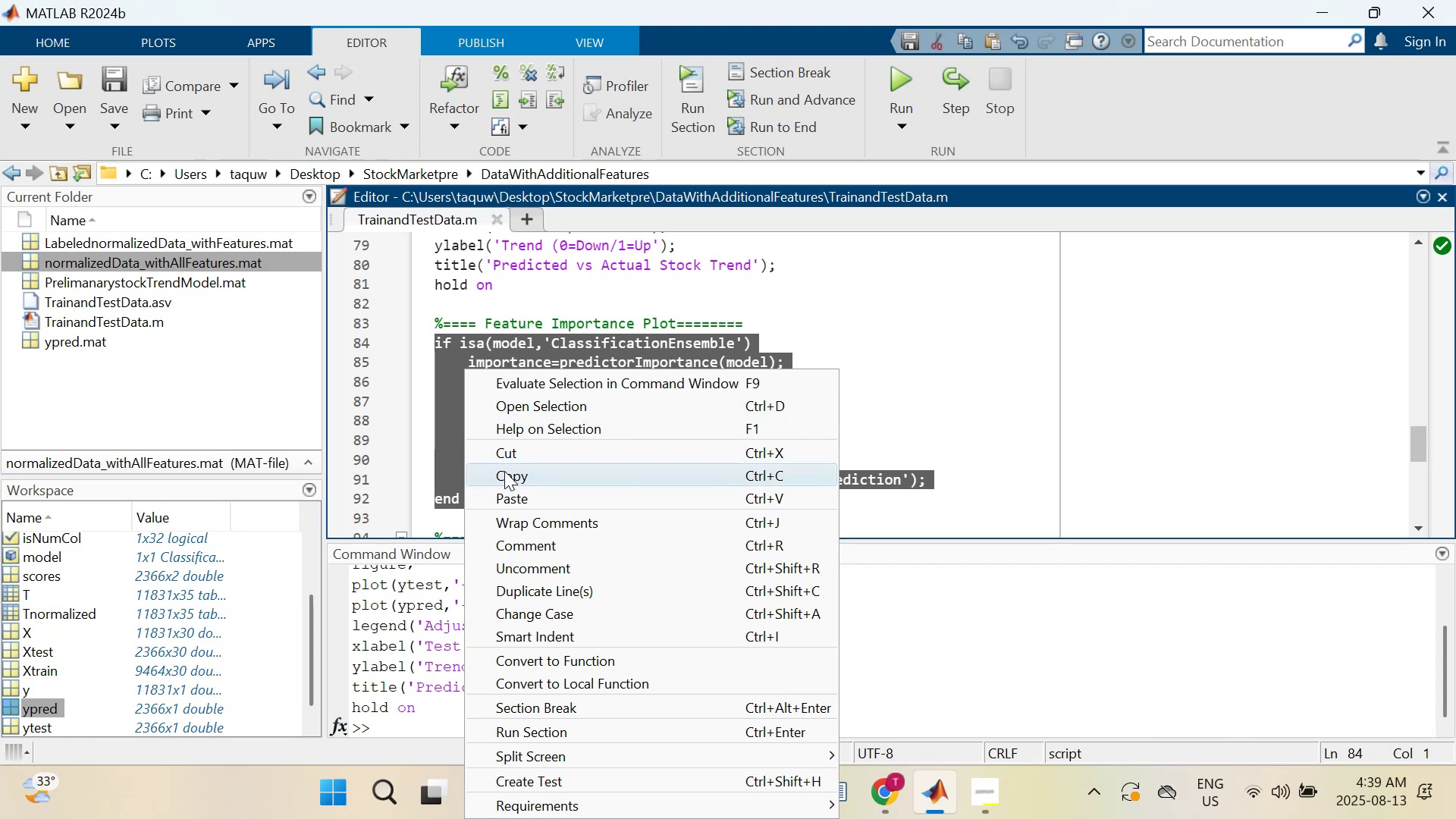 
left_click([506, 476])
 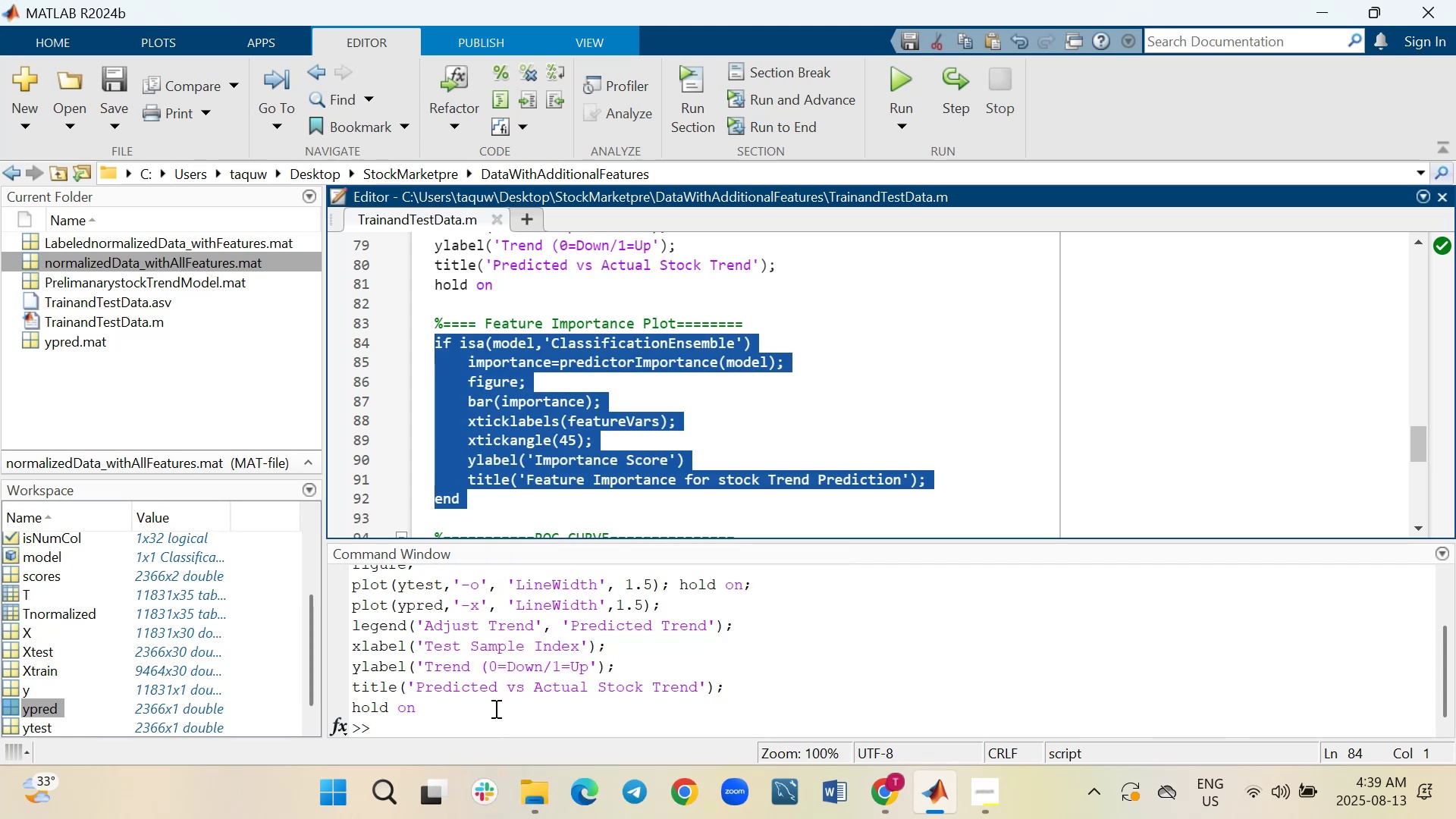 
left_click([494, 720])
 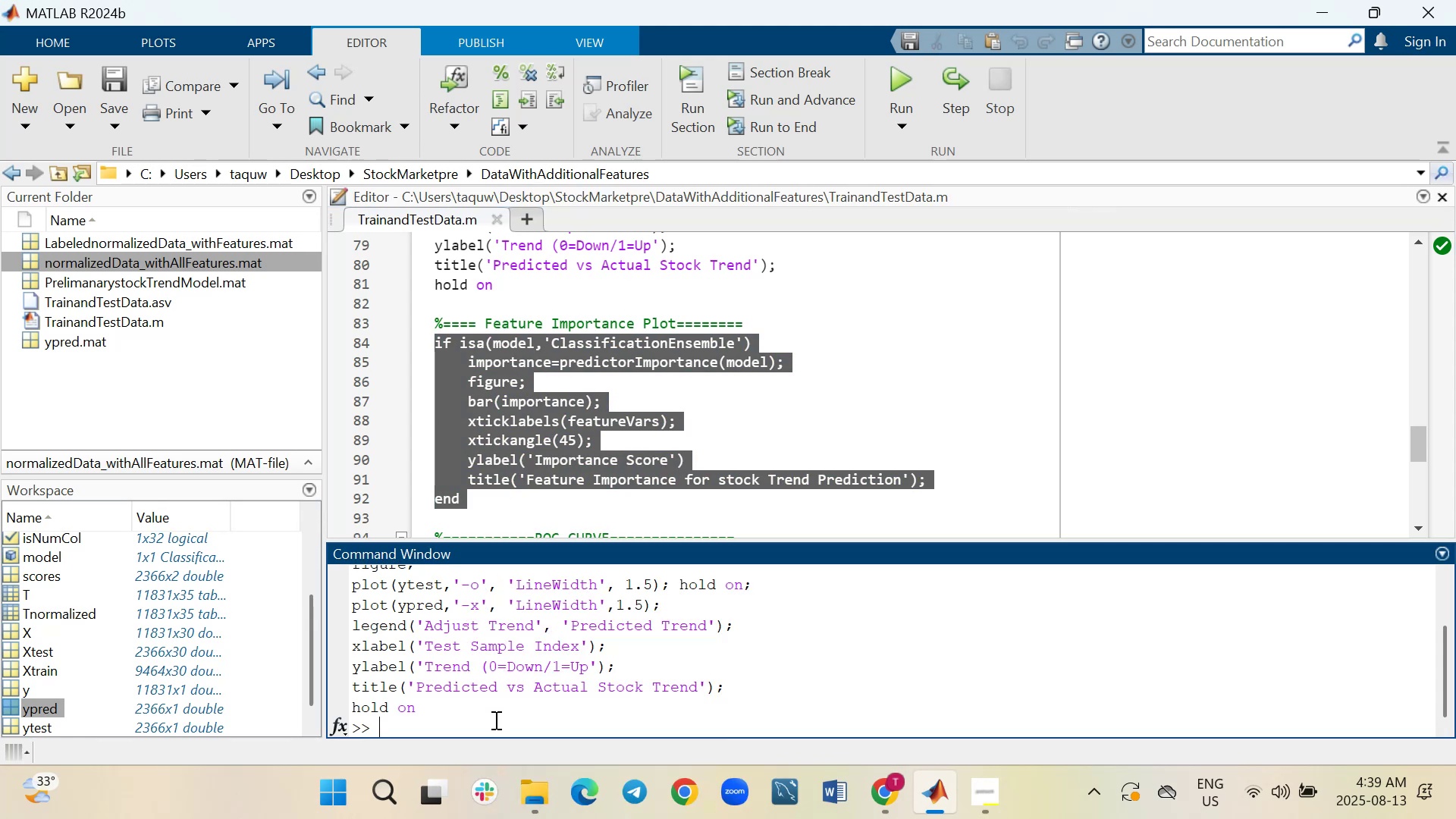 
key(Control+V)
 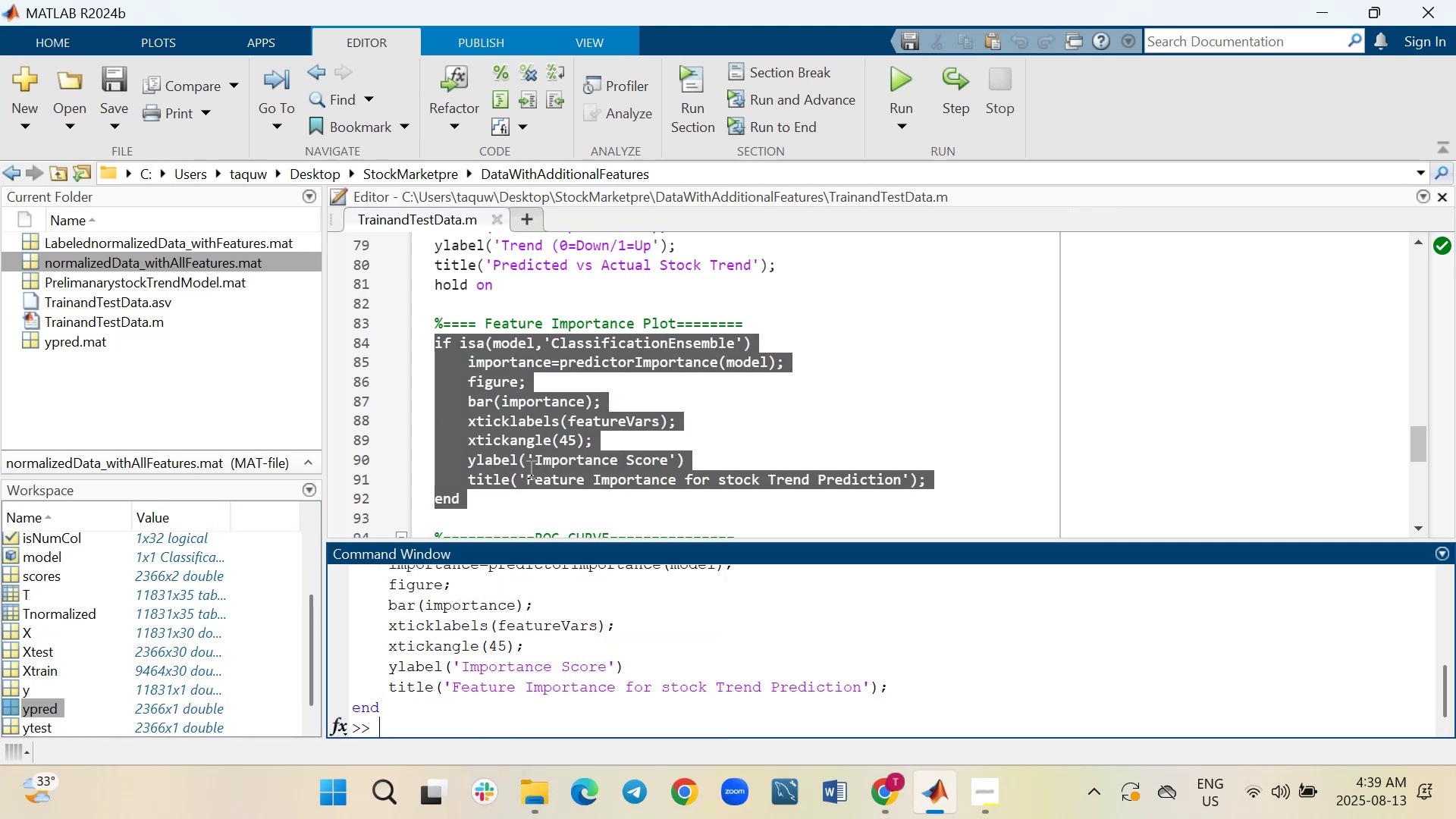 
scroll: coordinate [529, 469], scroll_direction: down, amount: 2.0
 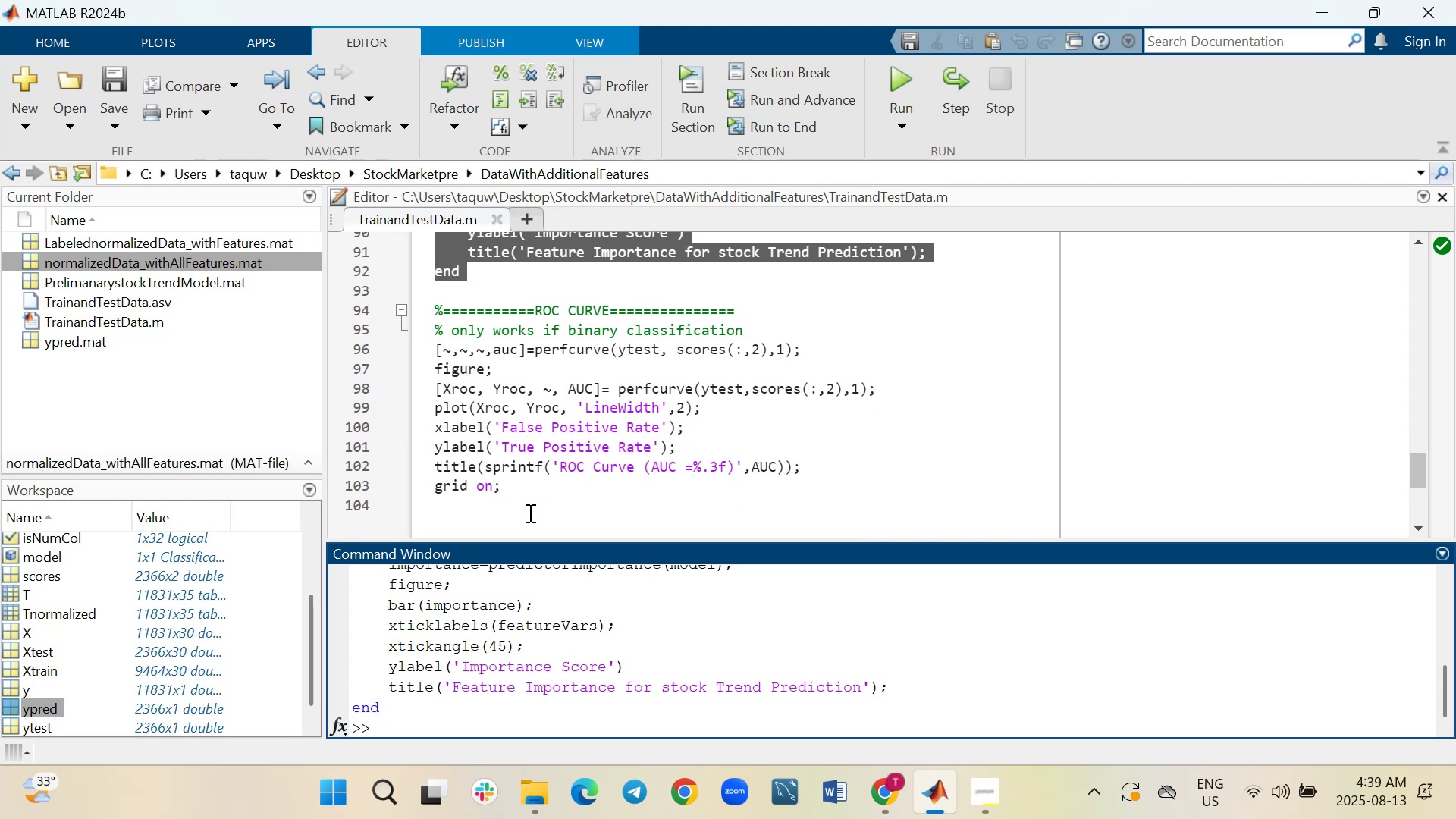 
left_click_drag(start_coordinate=[526, 497], to_coordinate=[426, 329])
 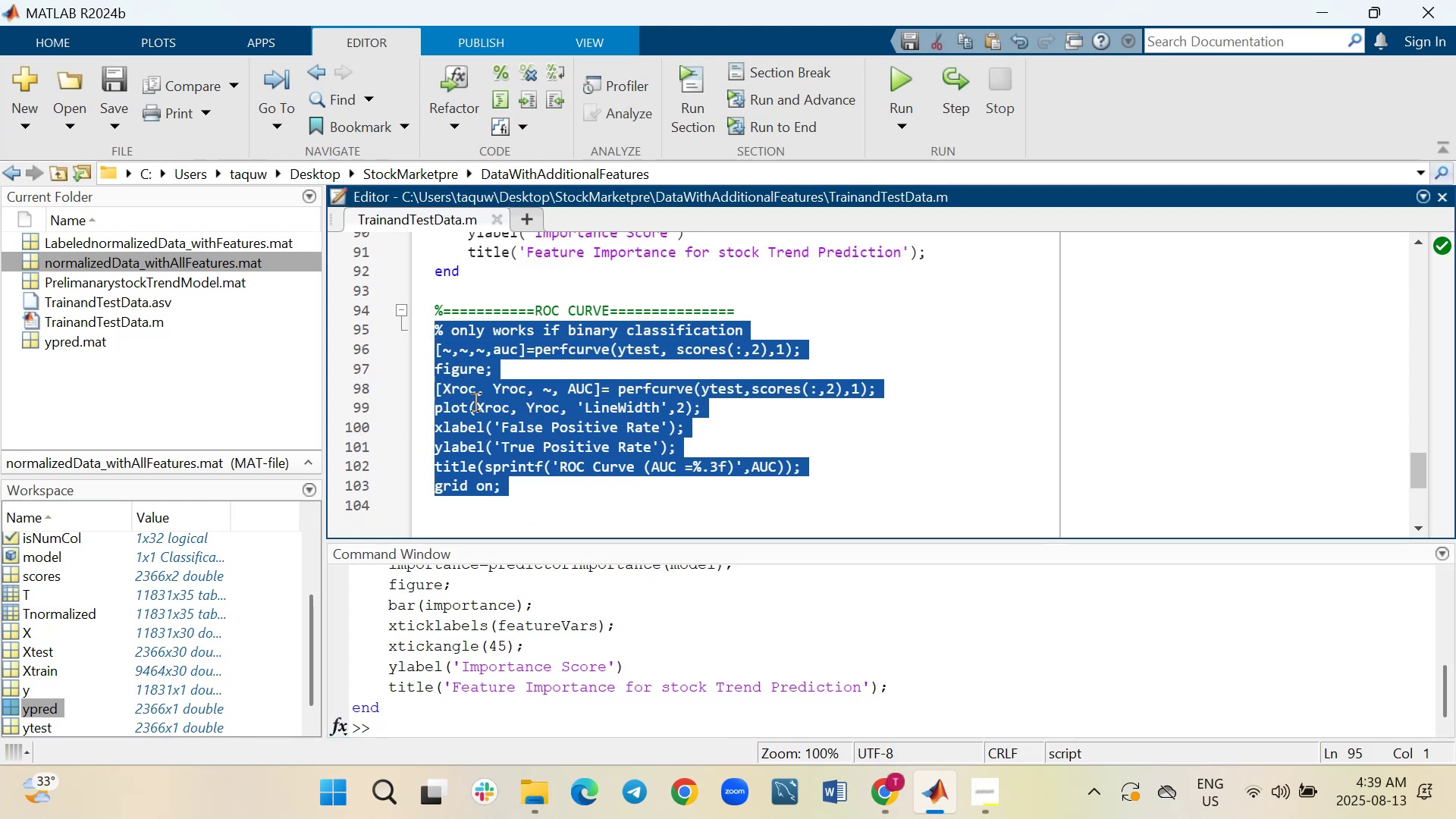 
right_click([474, 401])
 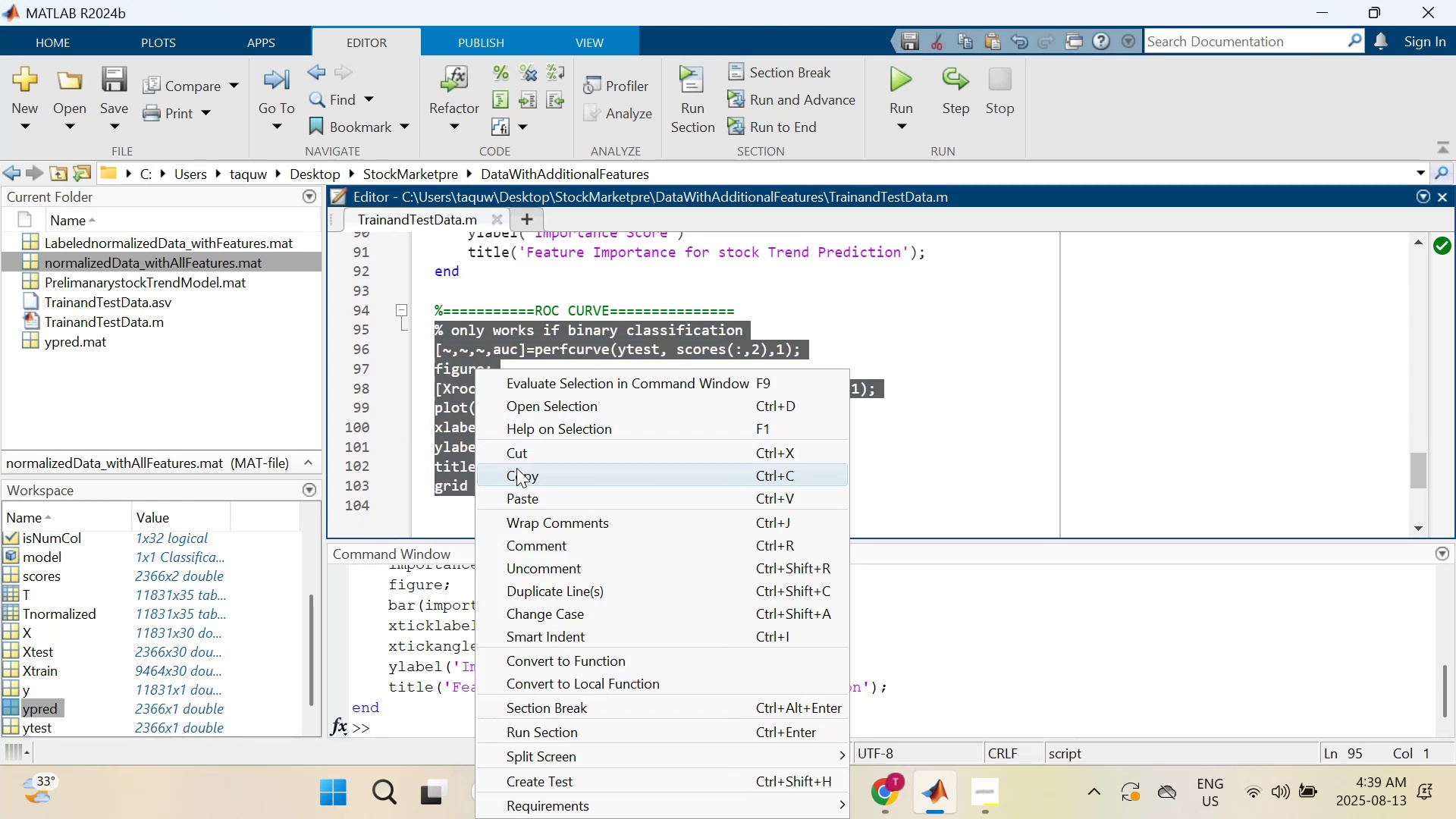 
left_click([519, 477])
 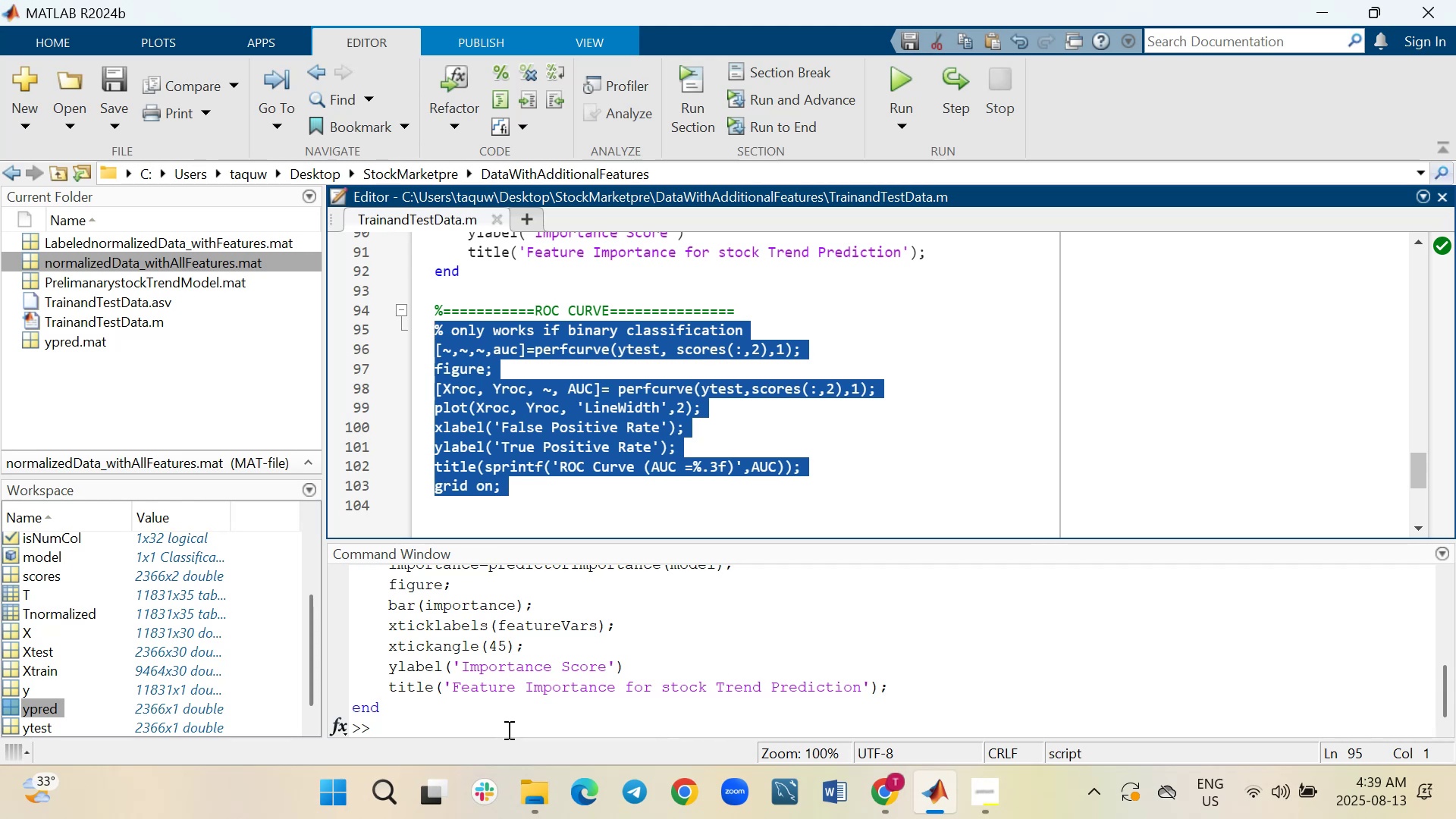 
left_click([504, 724])
 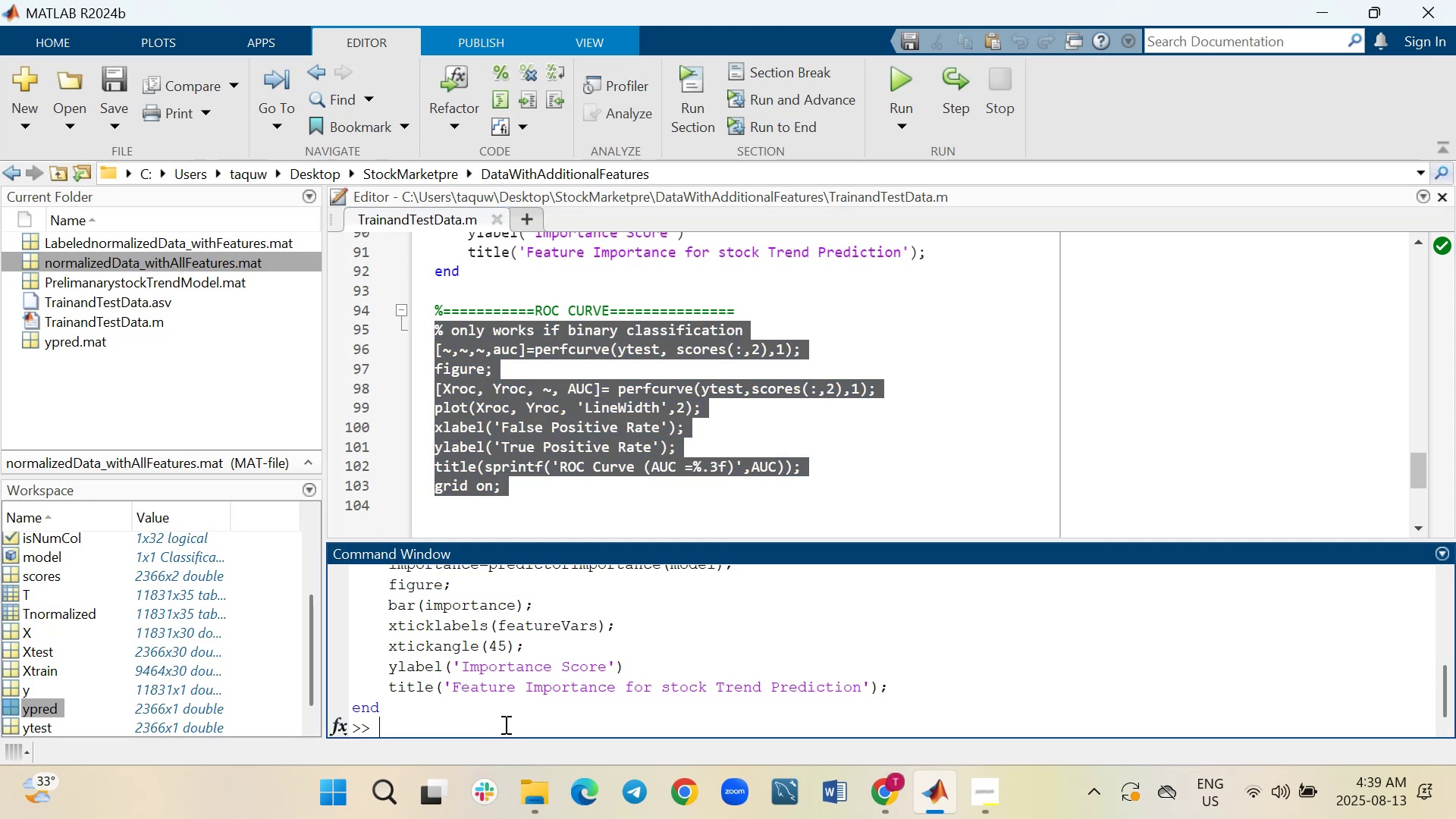 
right_click([504, 724])
 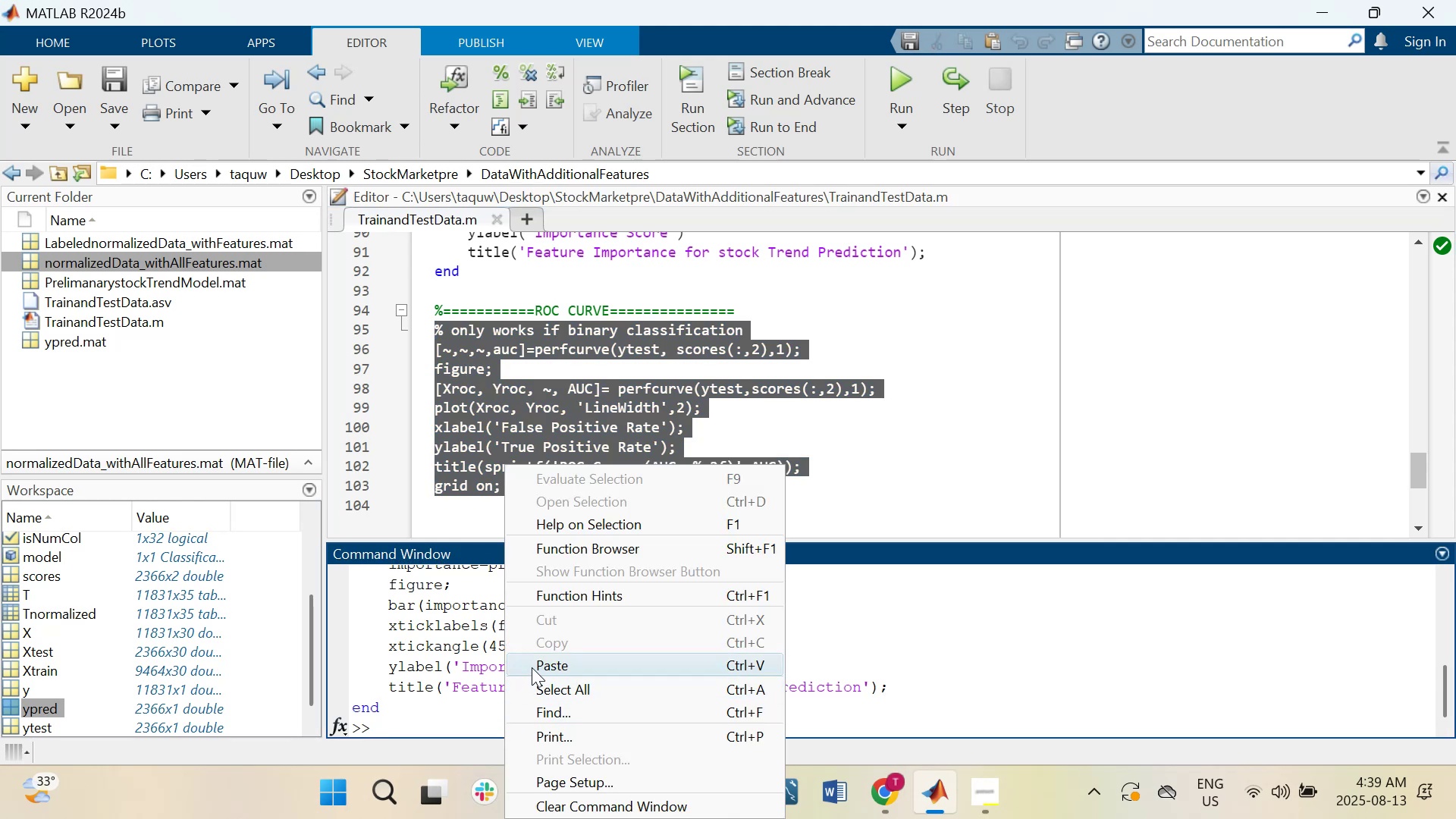 
left_click([532, 667])
 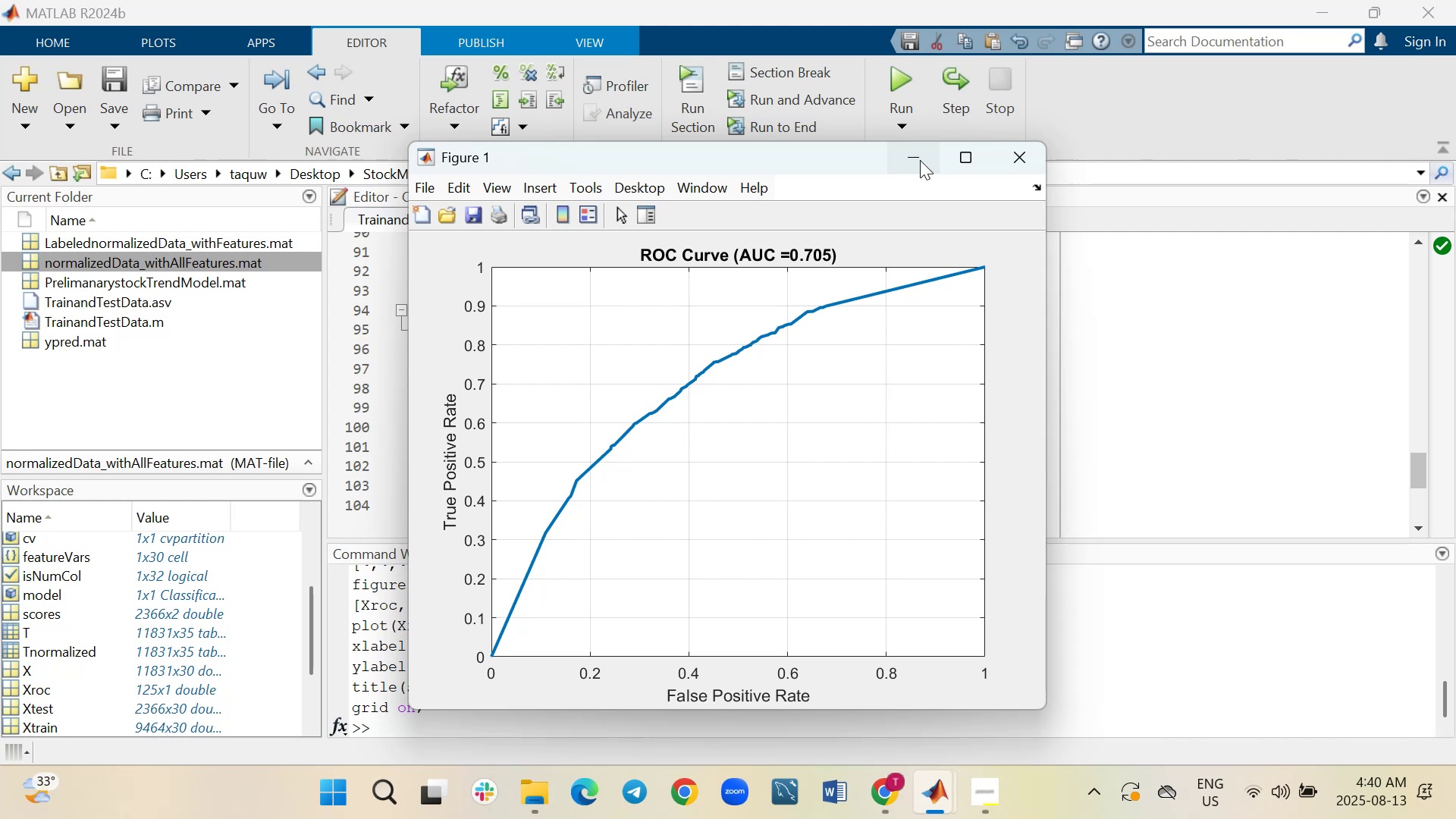 
wait(28.84)
 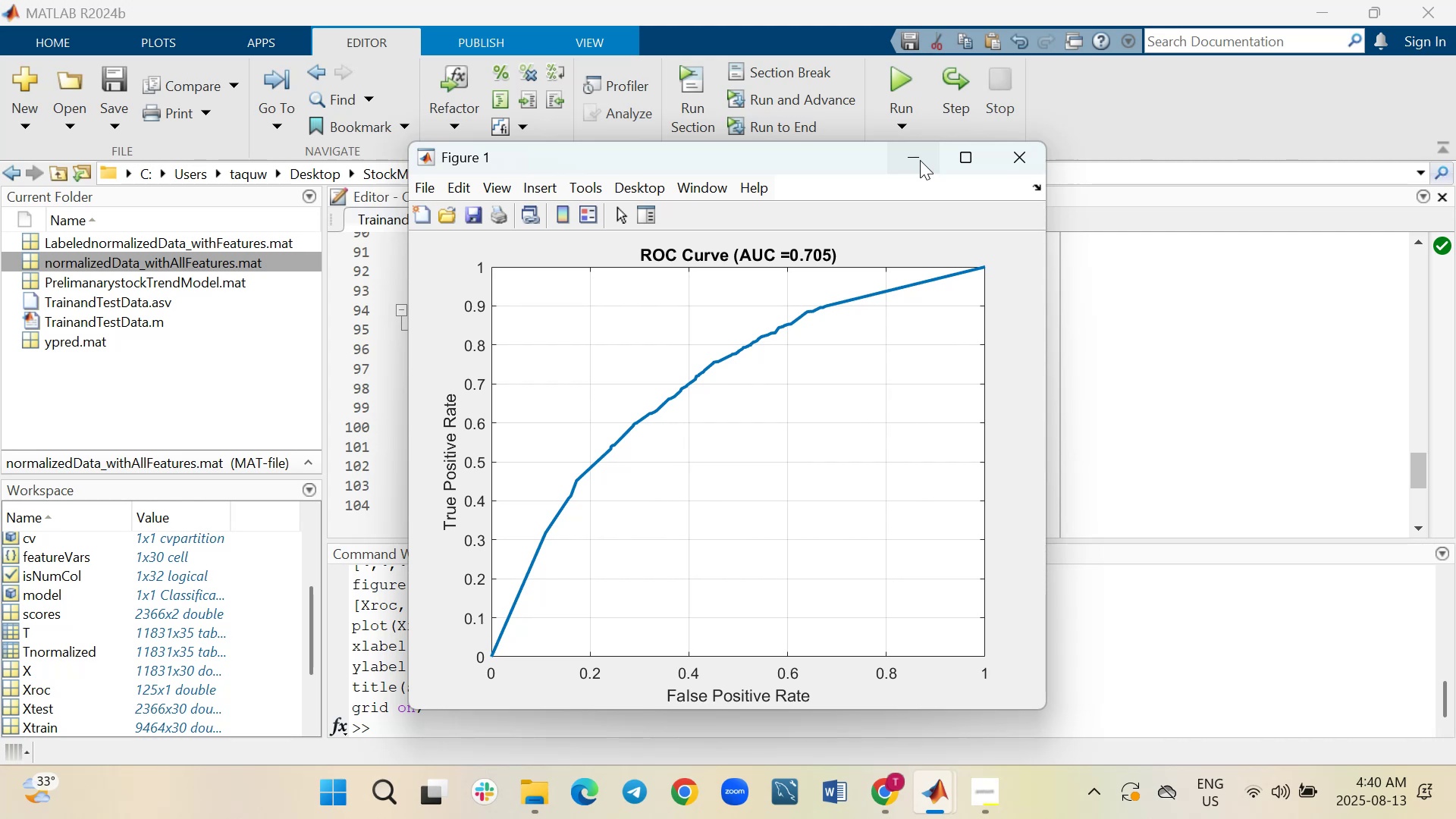 
left_click([902, 162])
 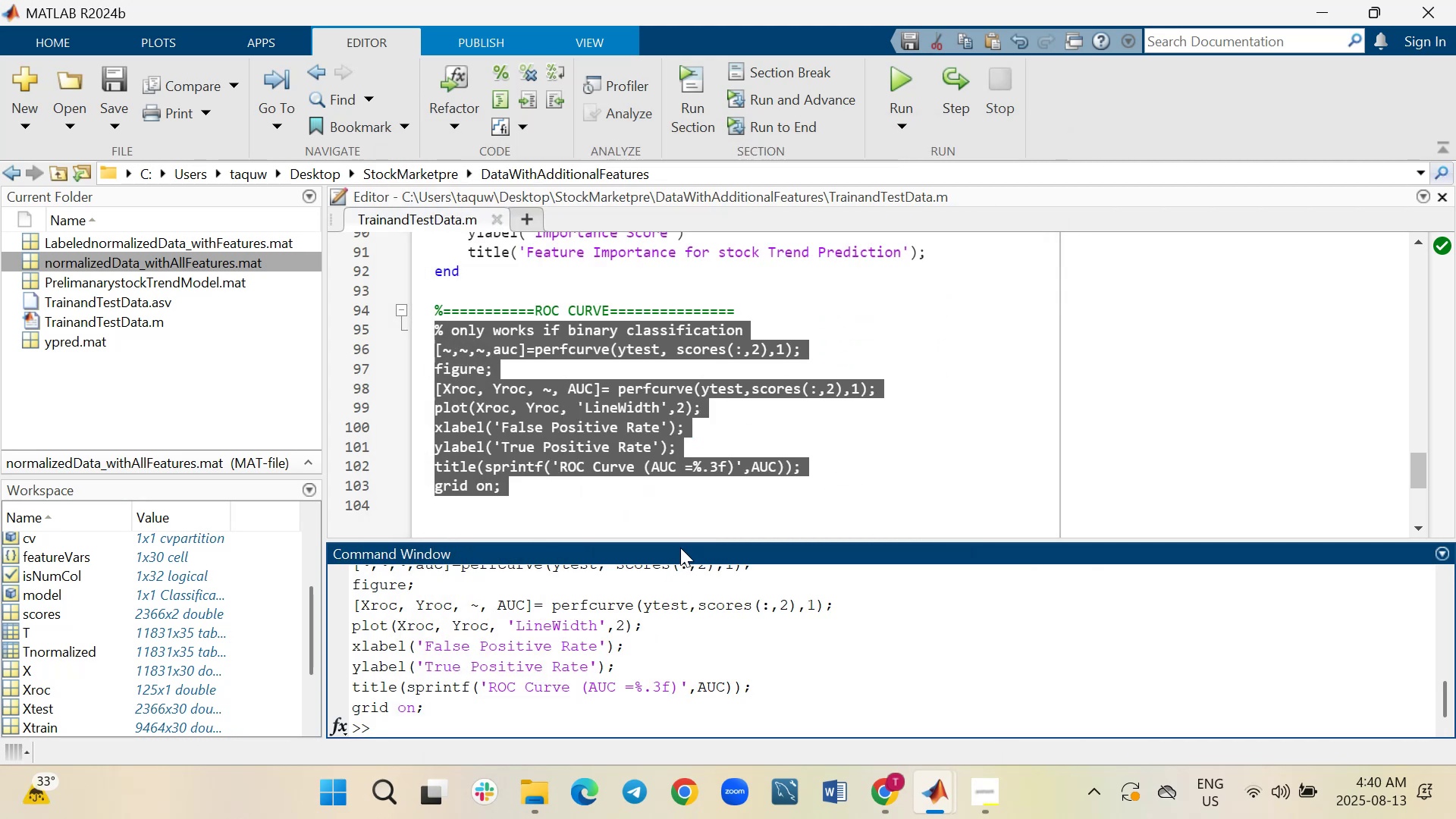 
left_click([680, 516])
 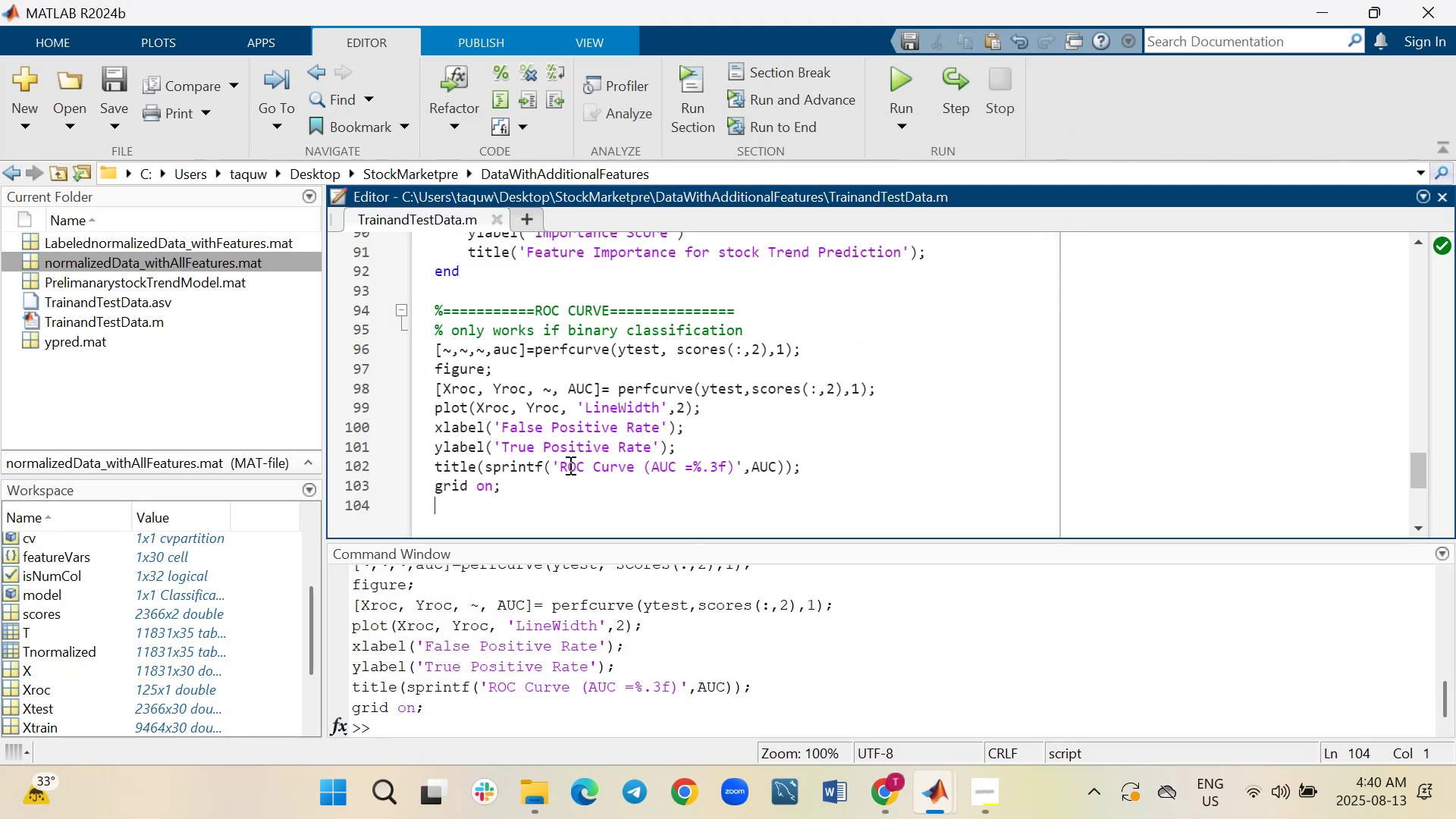 
wait(10.17)
 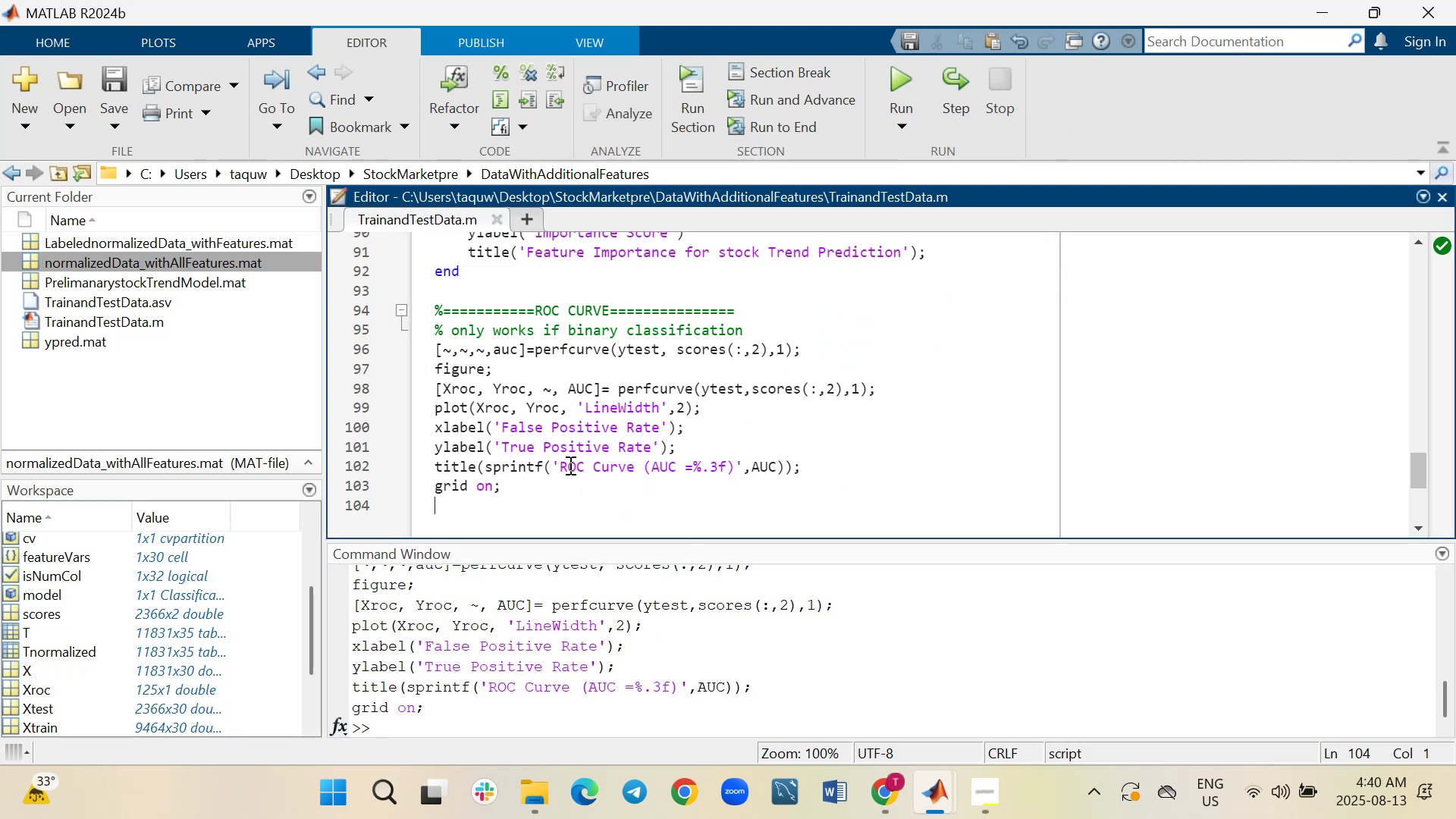 
left_click([1018, 693])
 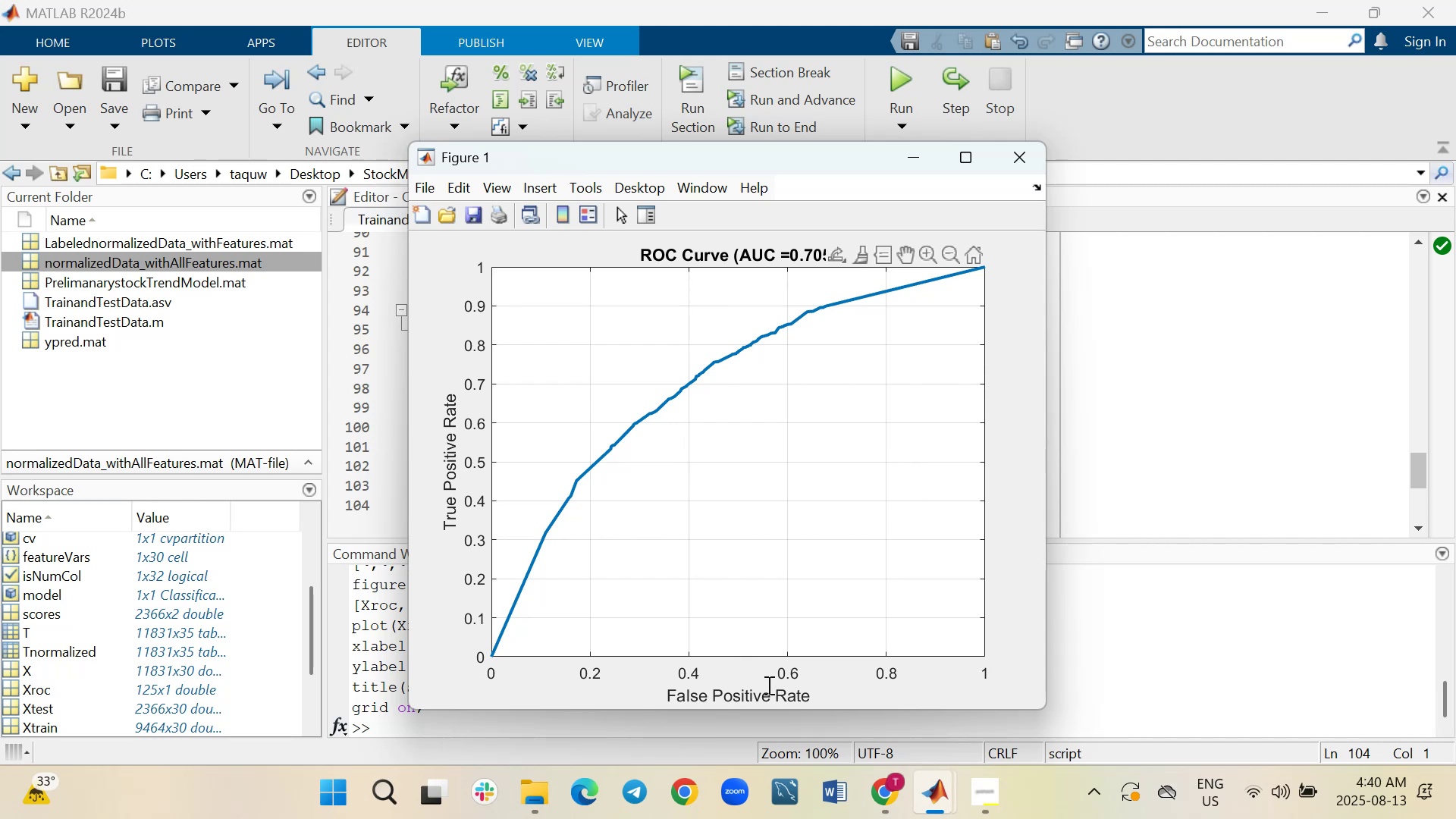 
wait(14.75)
 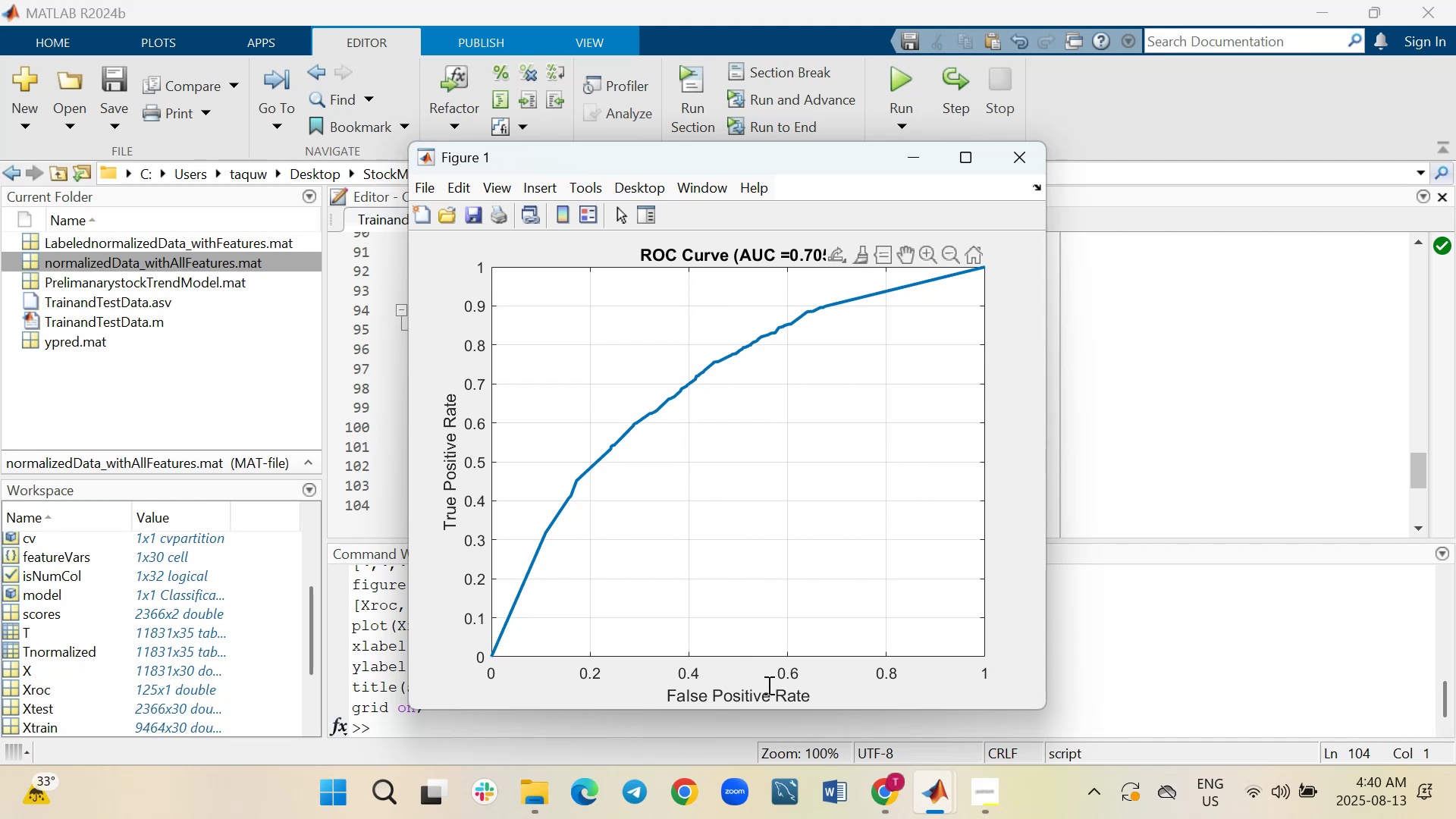 
left_click([1088, 469])
 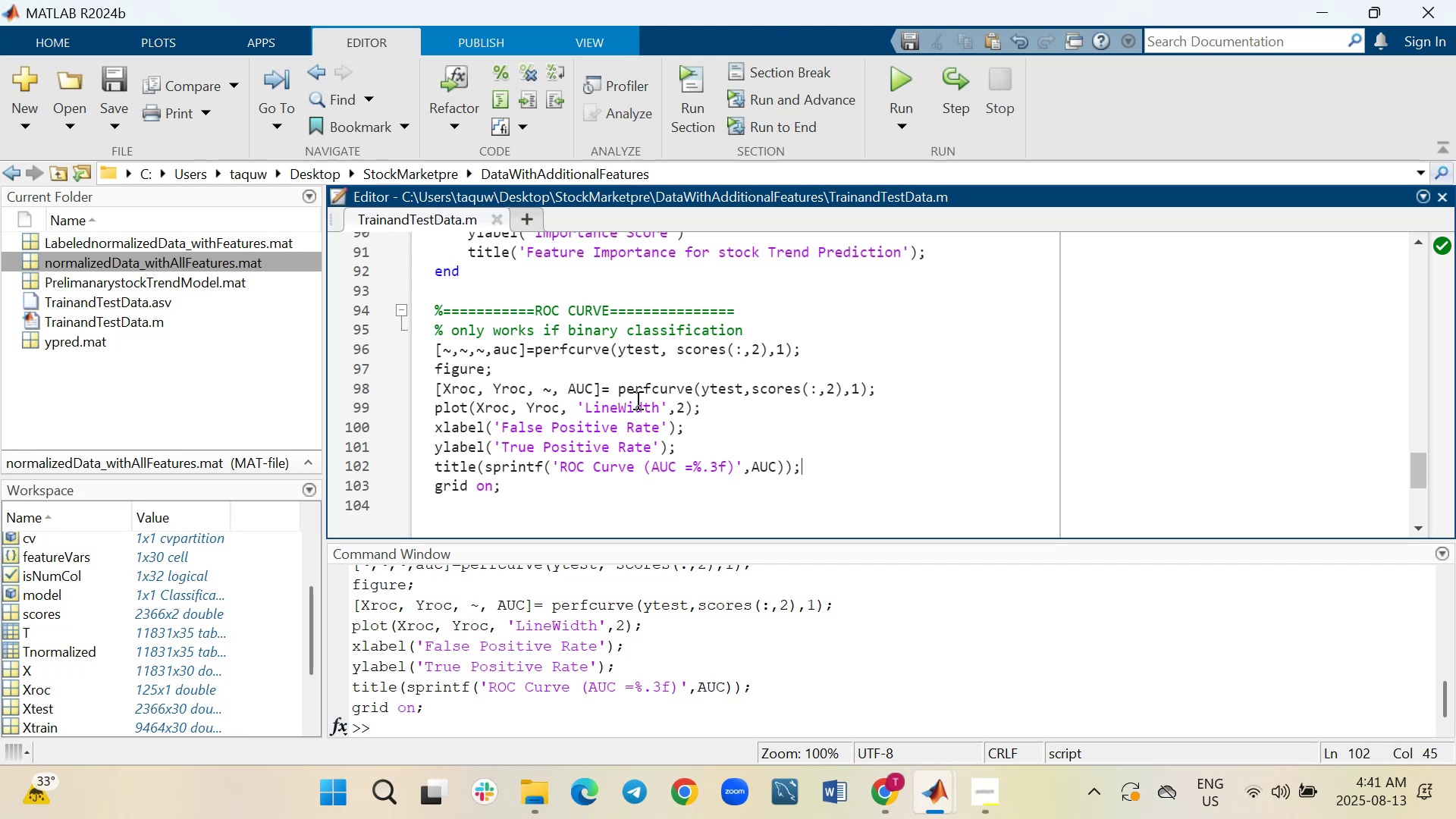 
wait(32.19)
 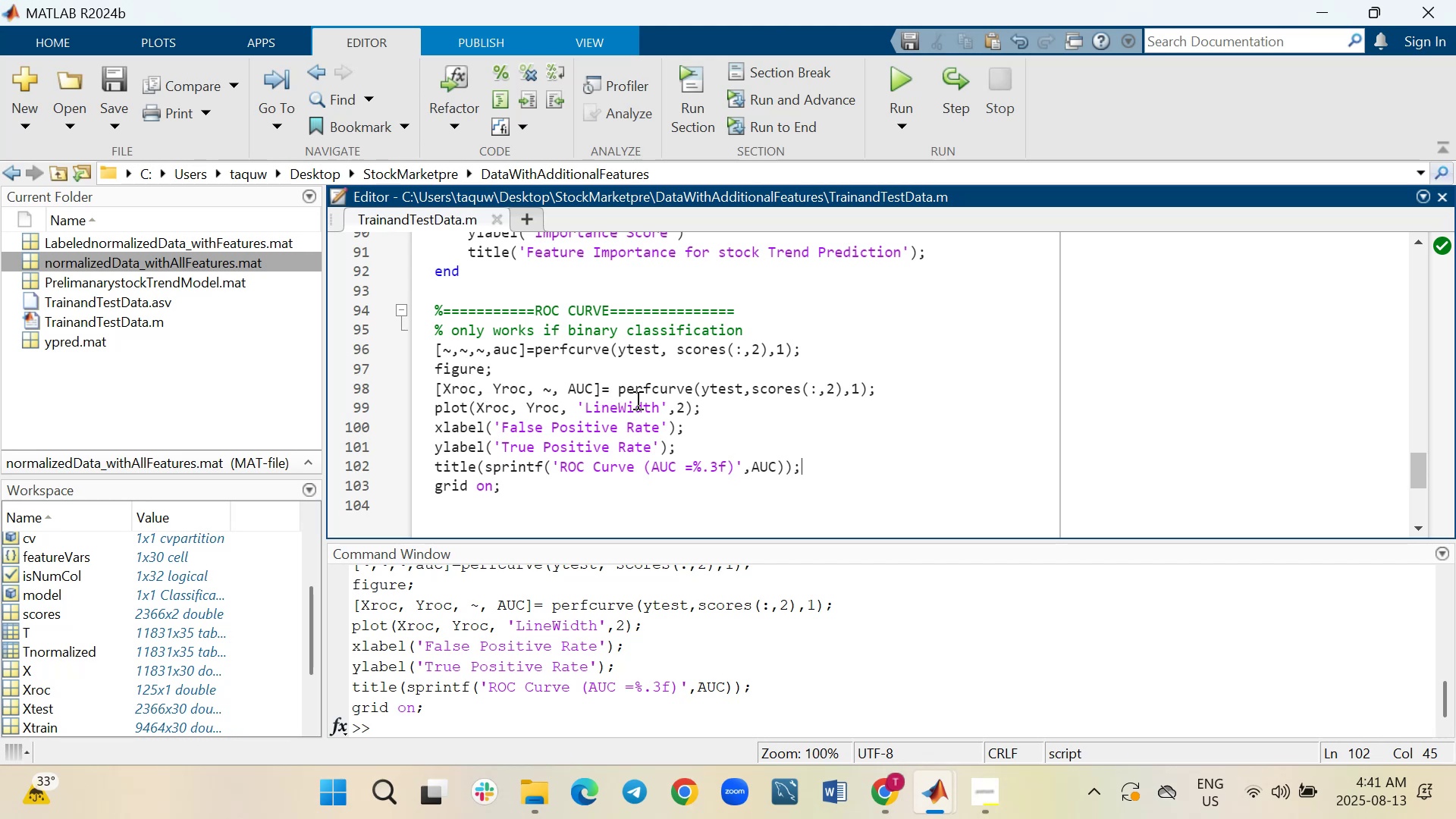 
left_click_drag(start_coordinate=[841, 386], to_coordinate=[752, 389])
 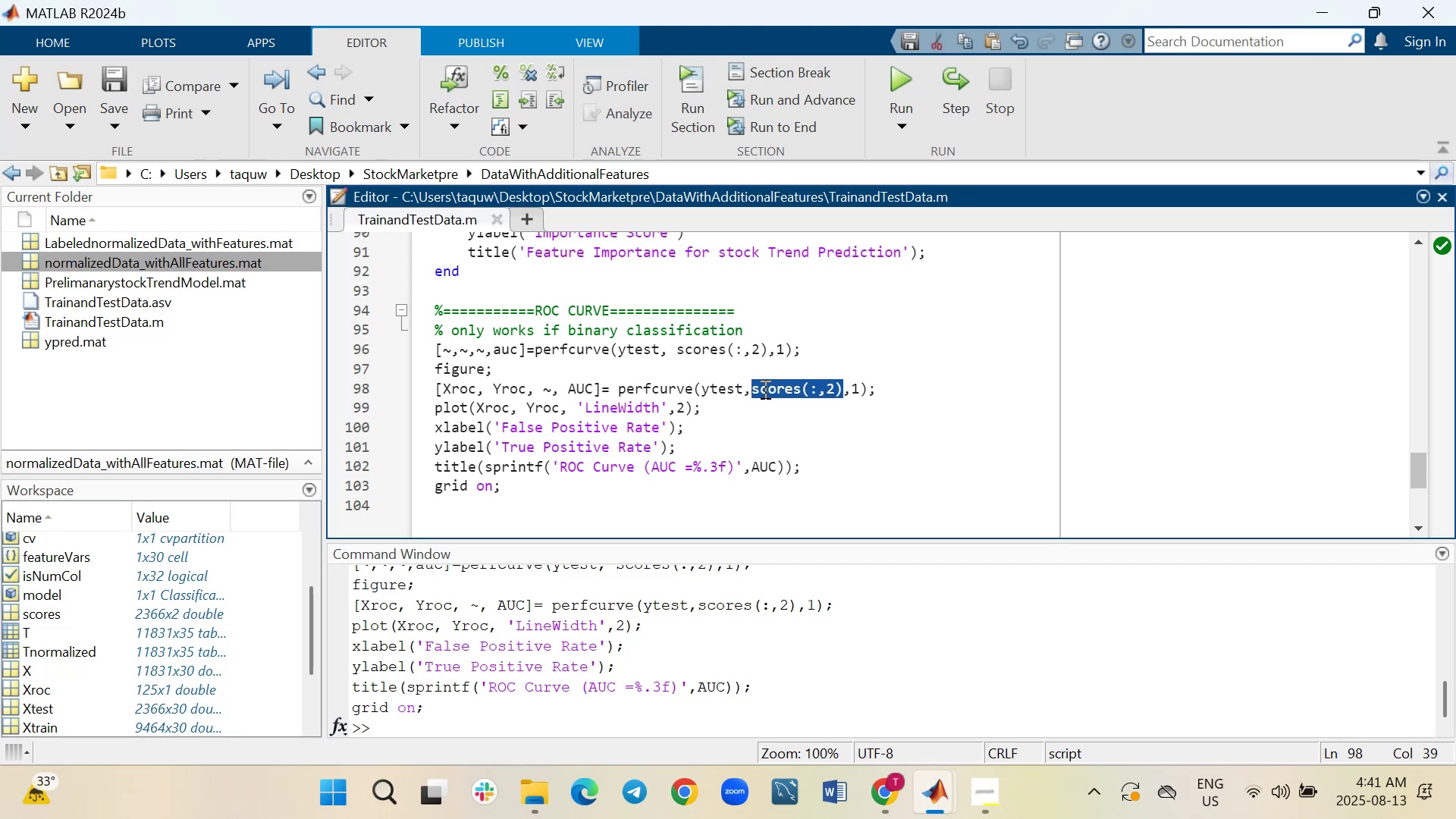 
right_click([764, 389])
 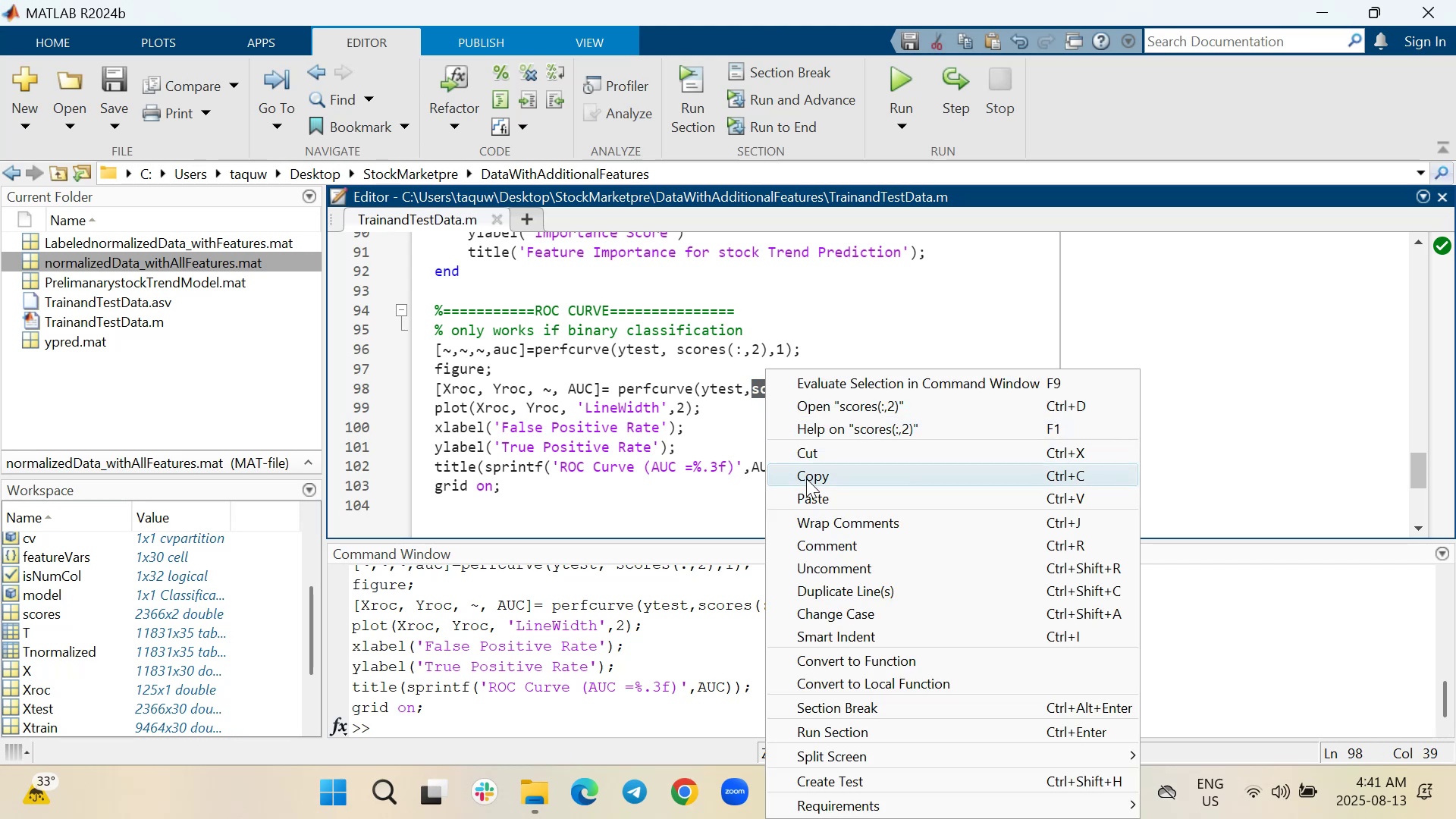 
left_click([806, 476])
 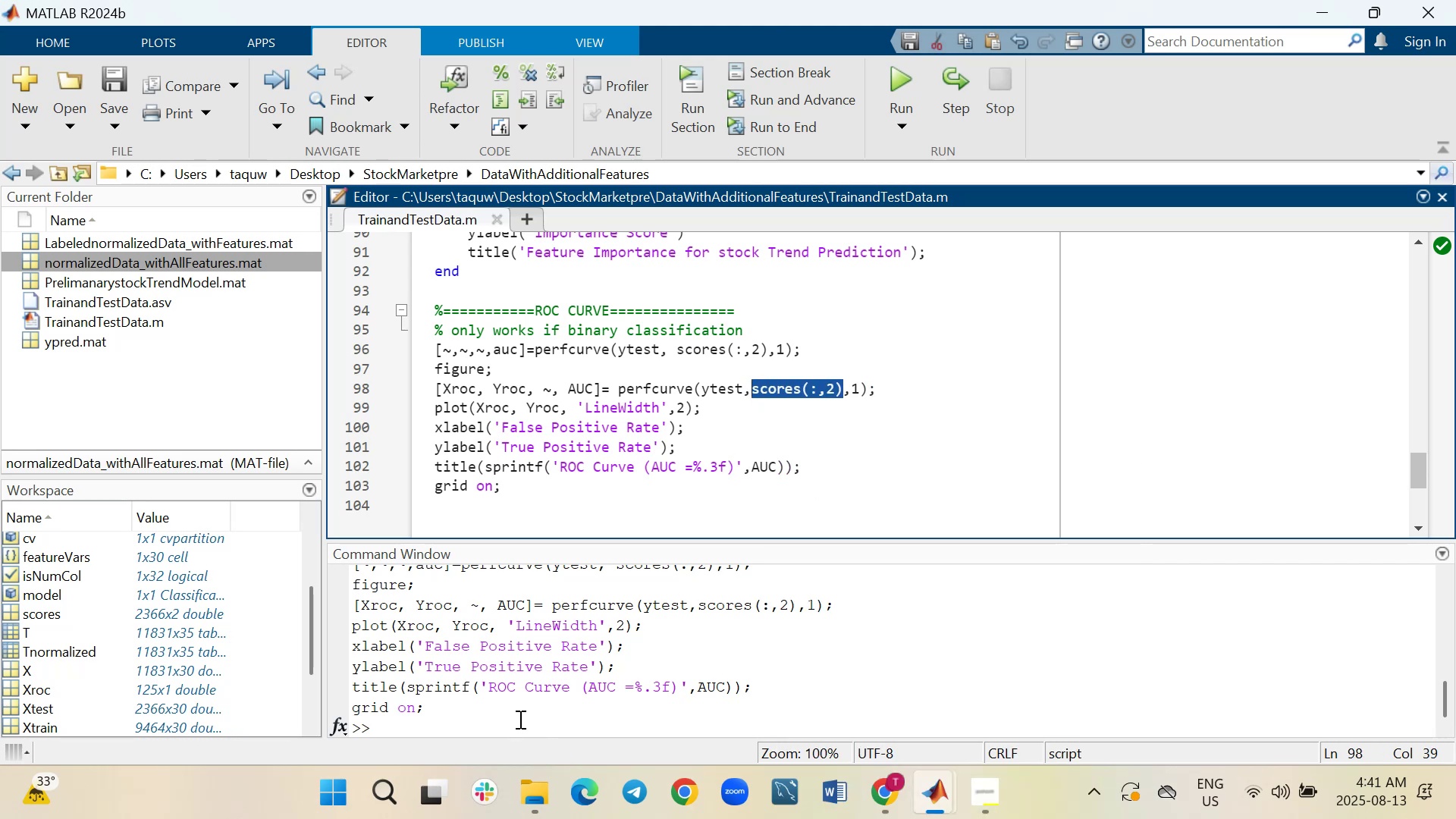 
left_click([517, 720])
 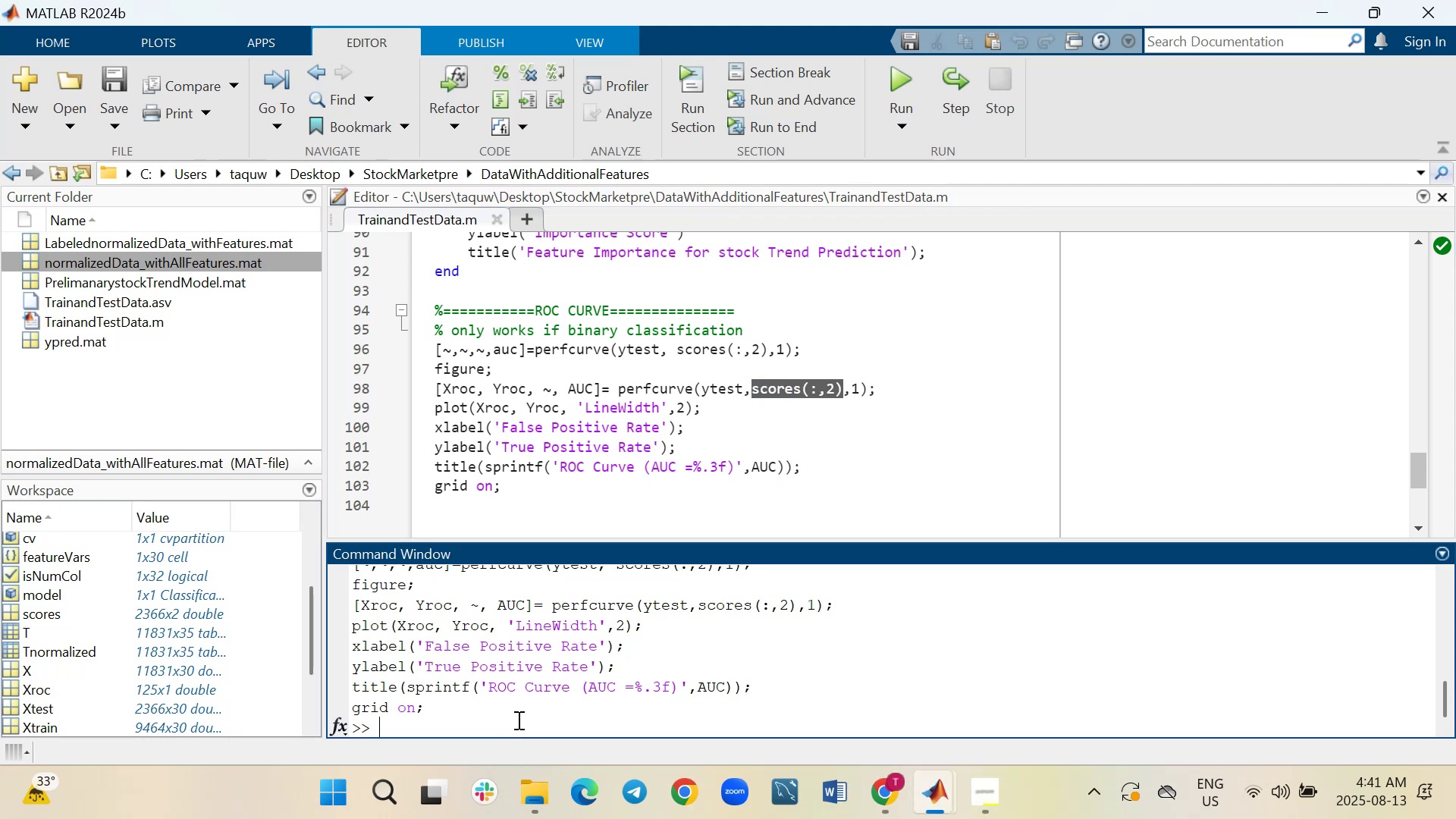 
right_click([517, 720])
 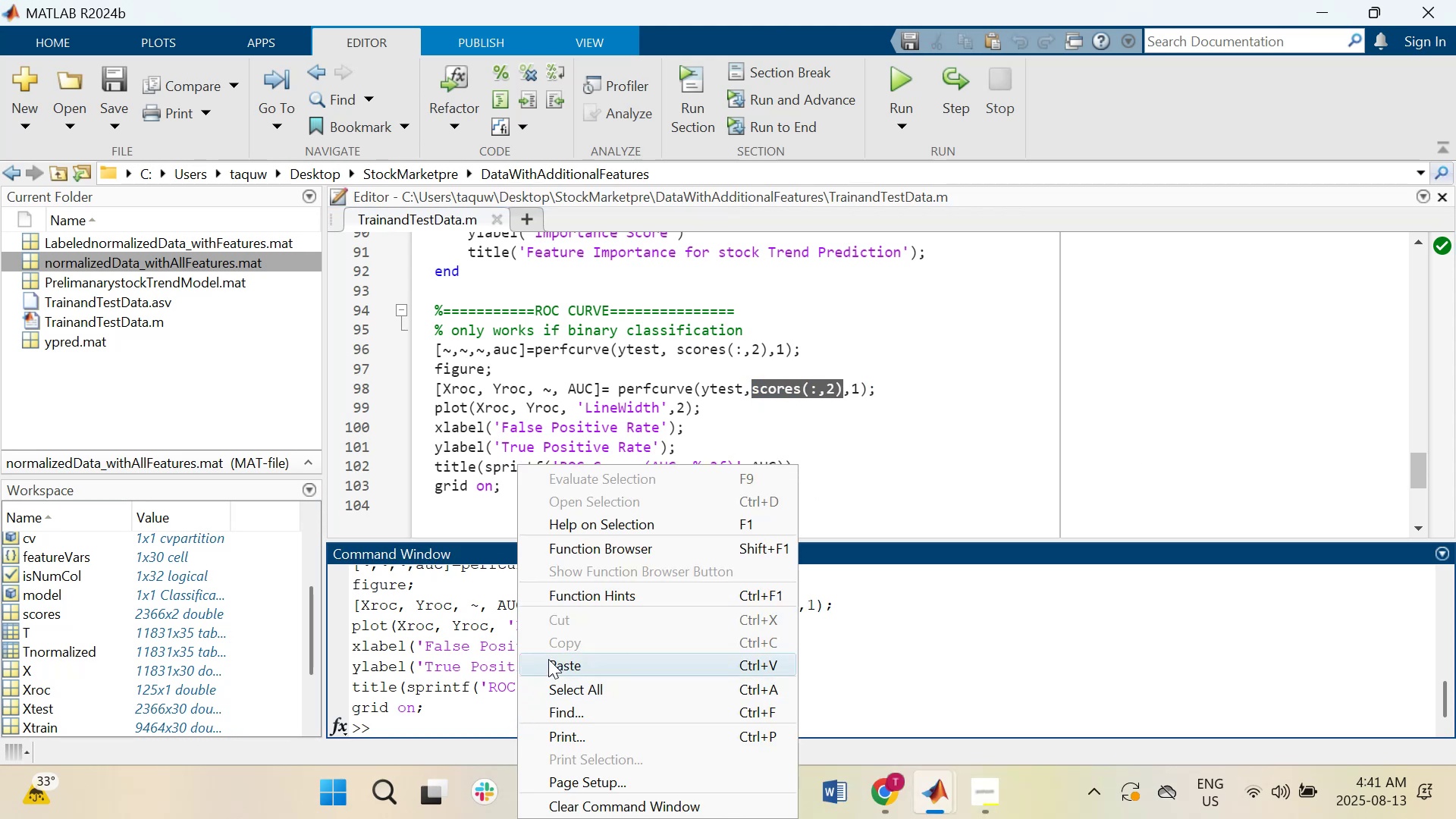 
left_click([548, 659])
 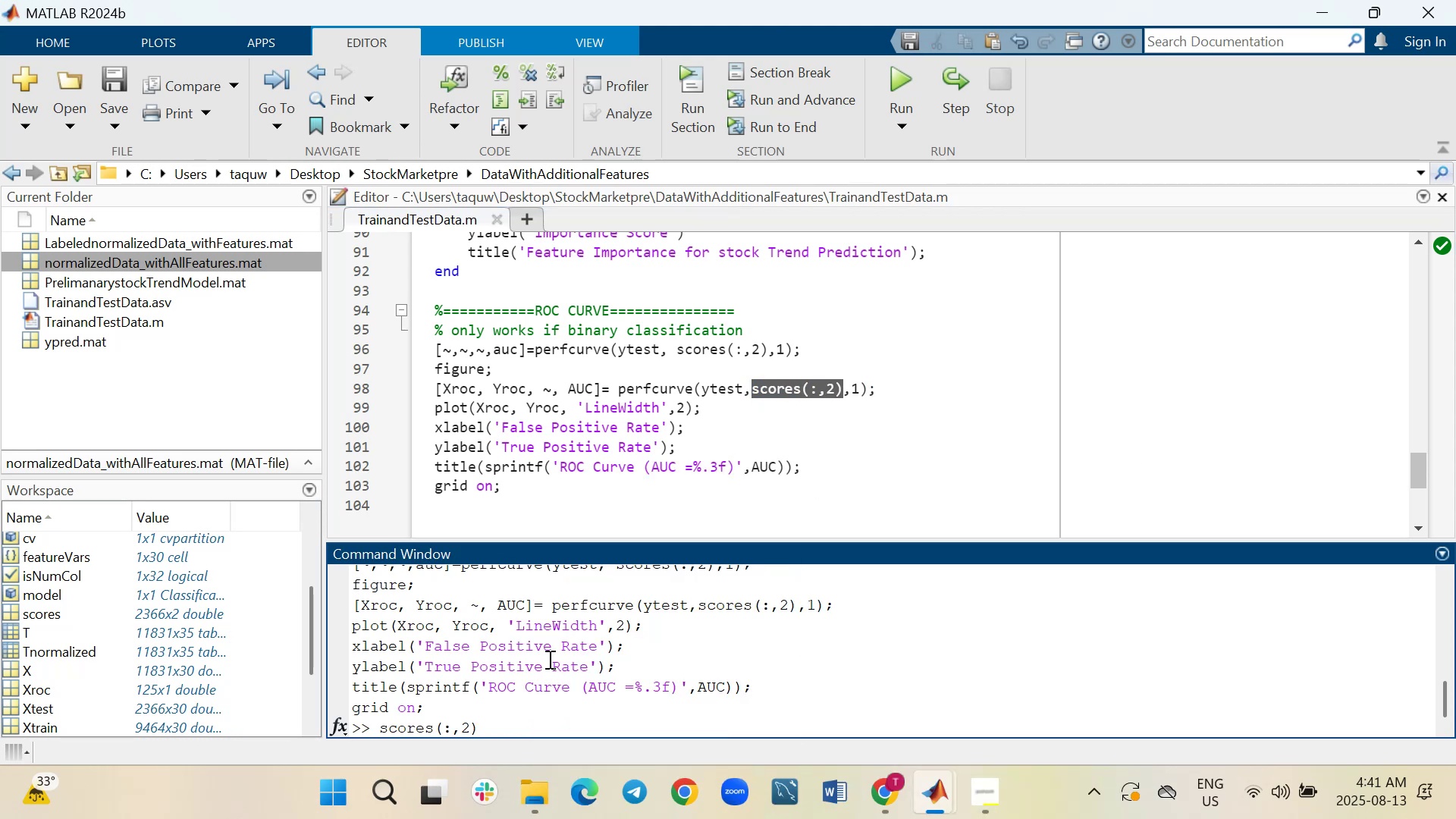 
key(Enter)
 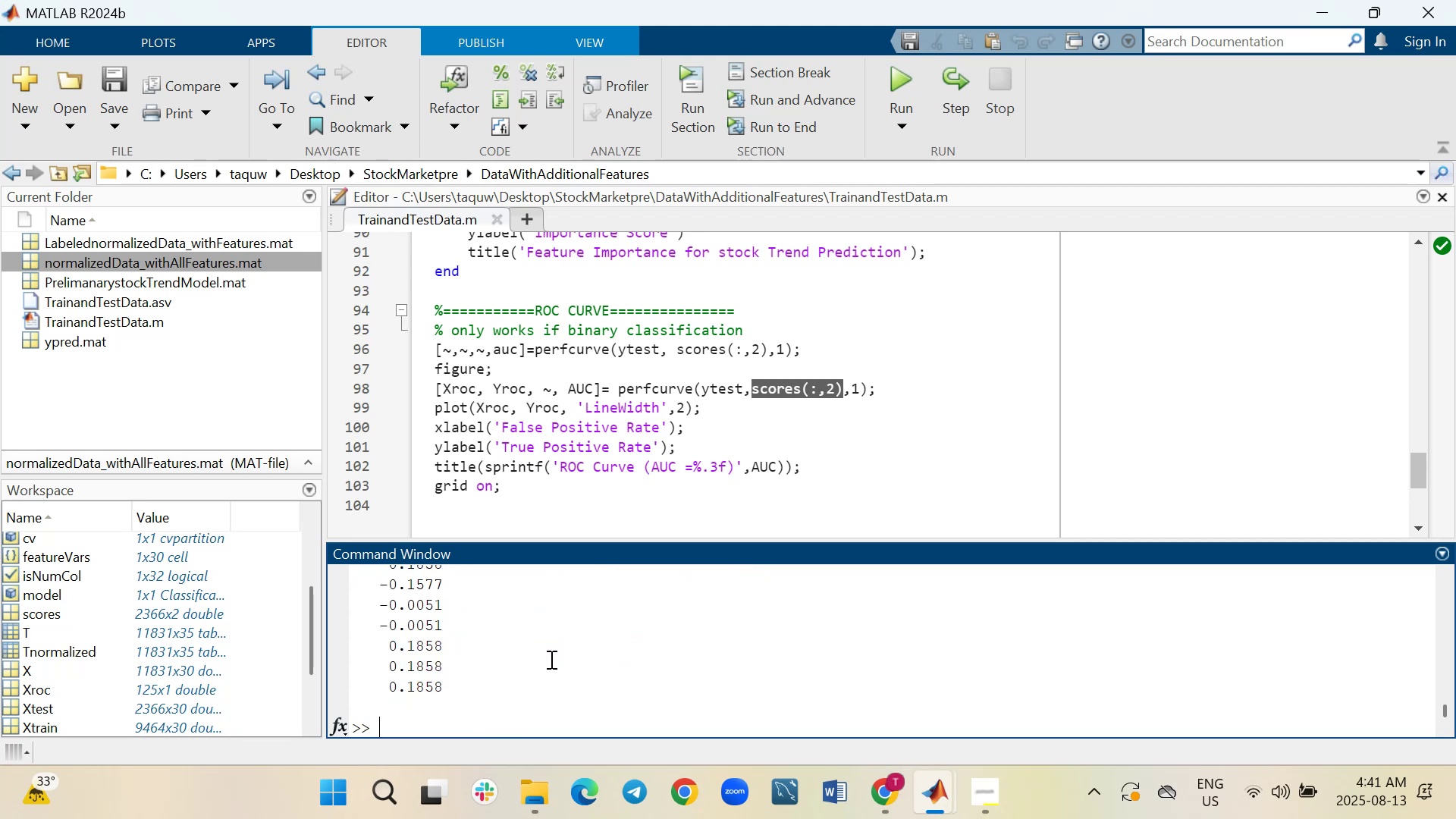 
scroll: coordinate [550, 659], scroll_direction: up, amount: 32.0
 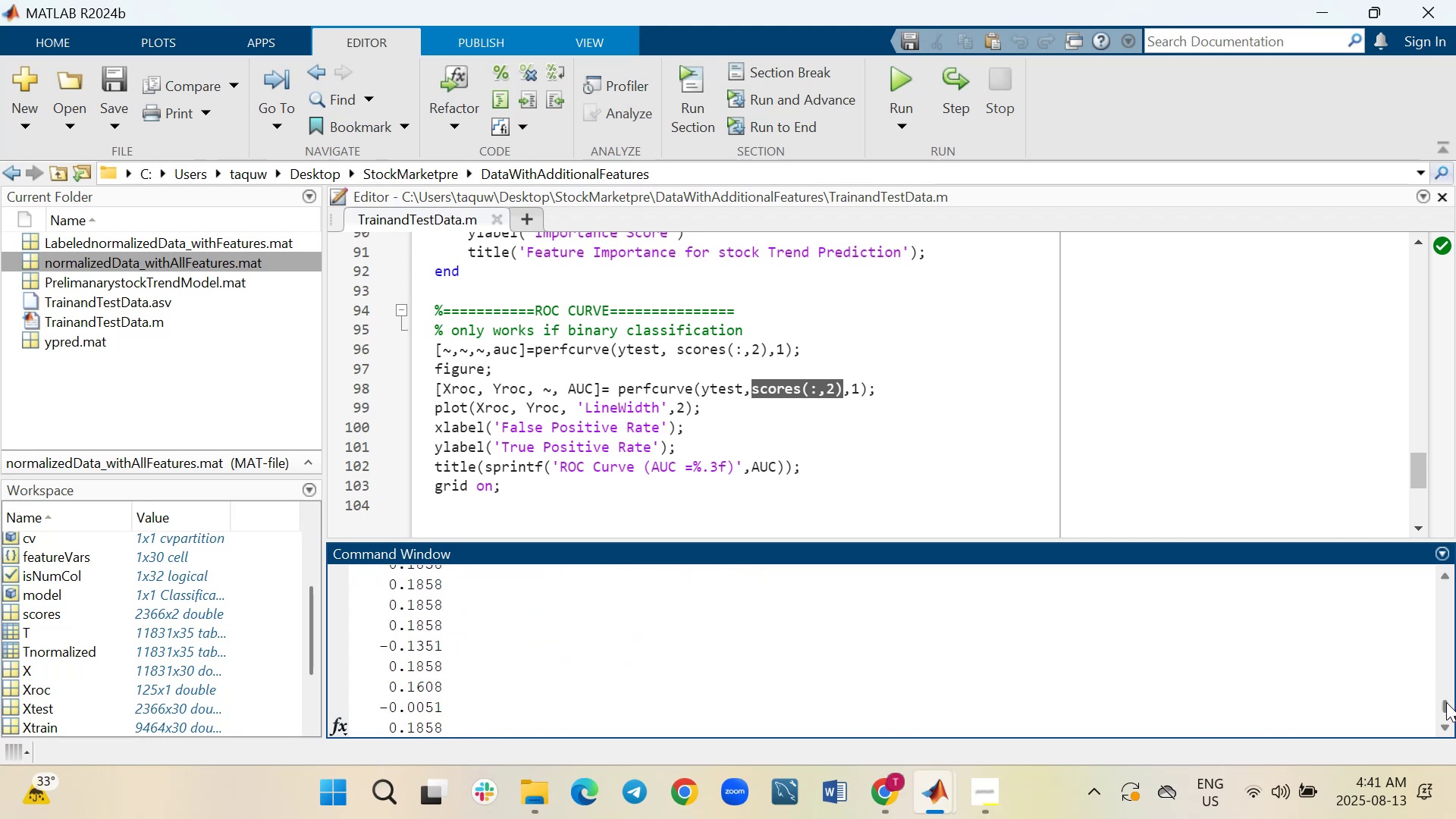 
left_click_drag(start_coordinate=[1446, 702], to_coordinate=[1441, 729])
 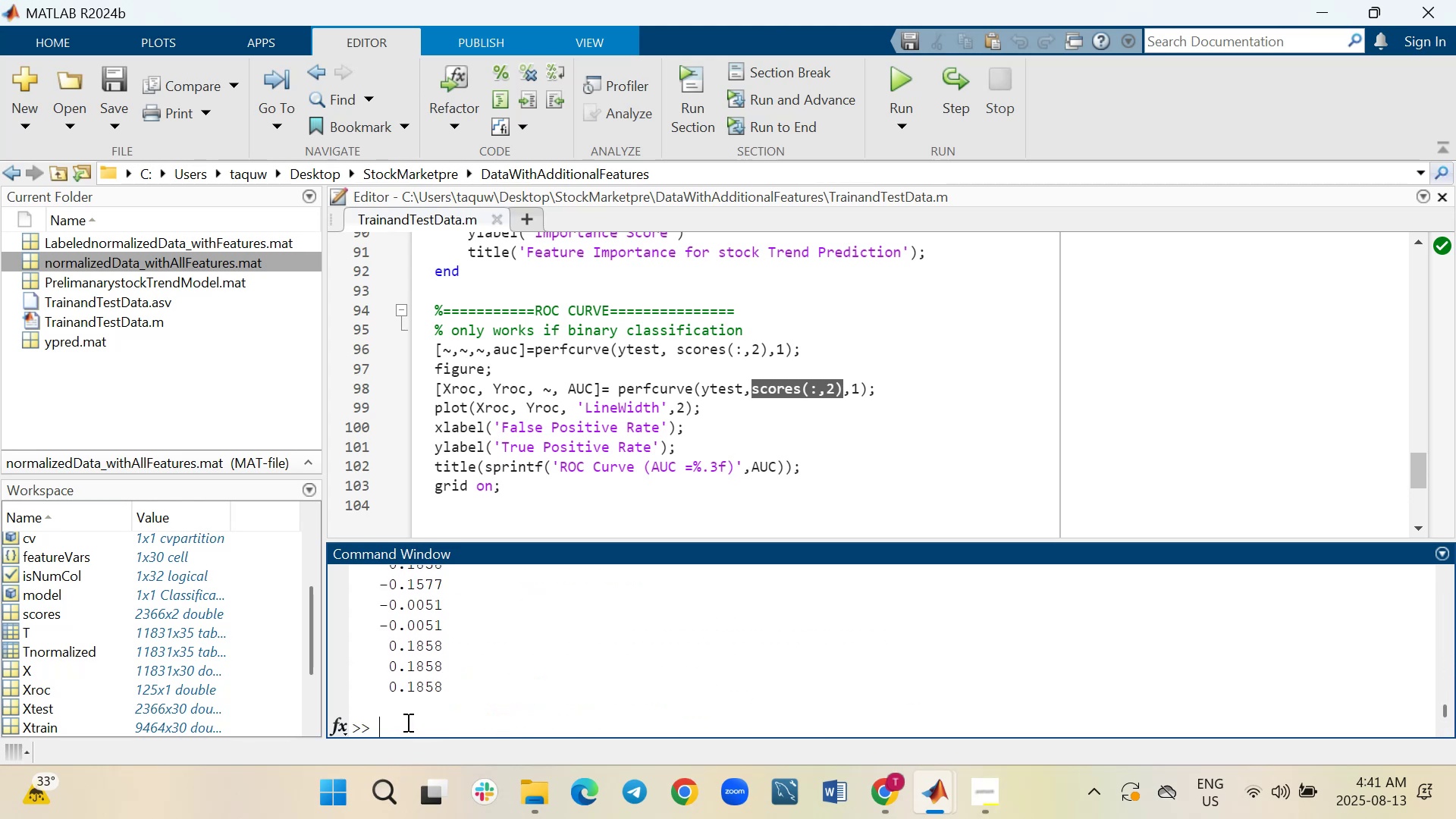 
left_click([406, 721])
 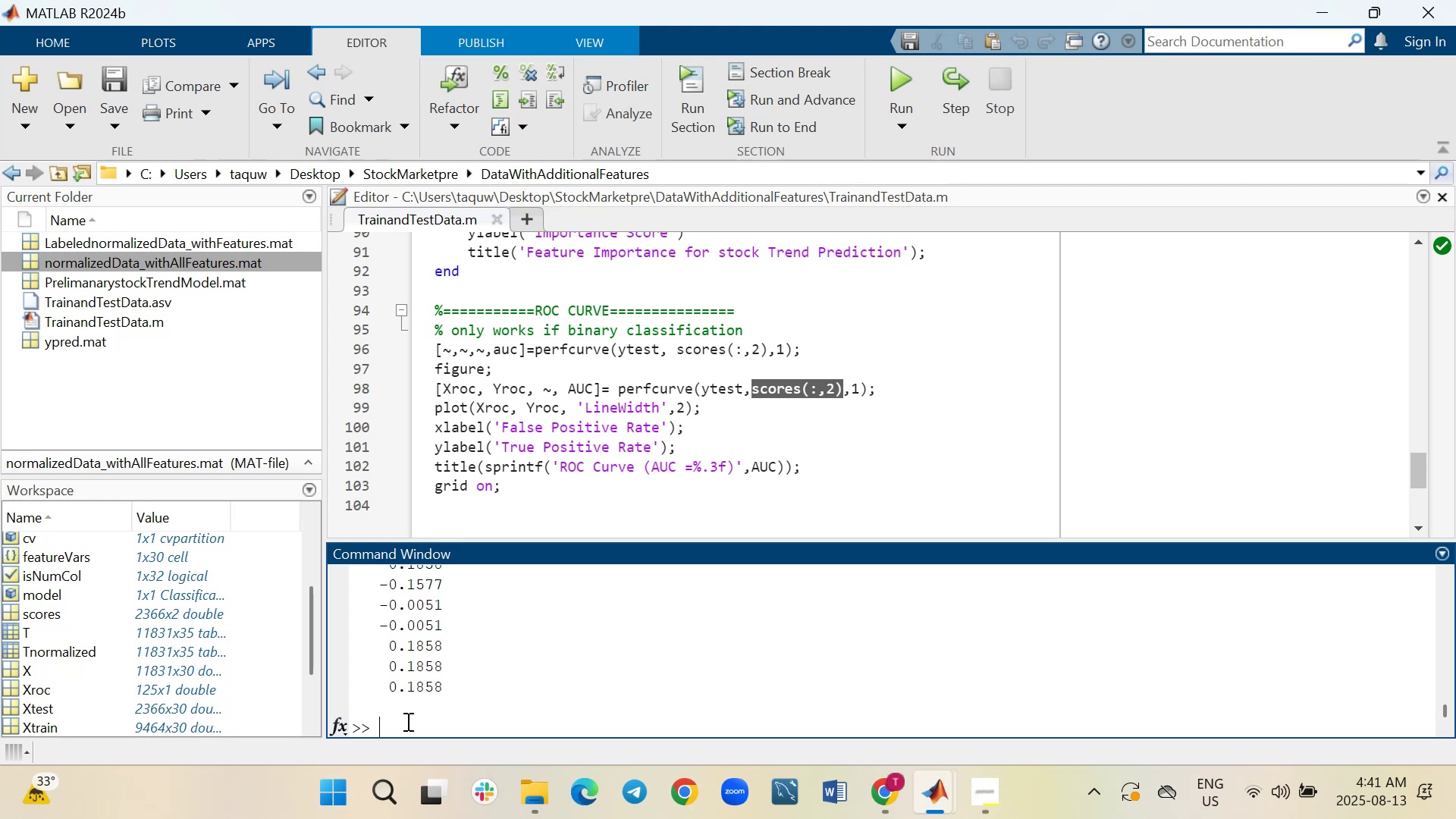 
key(Control+V)
 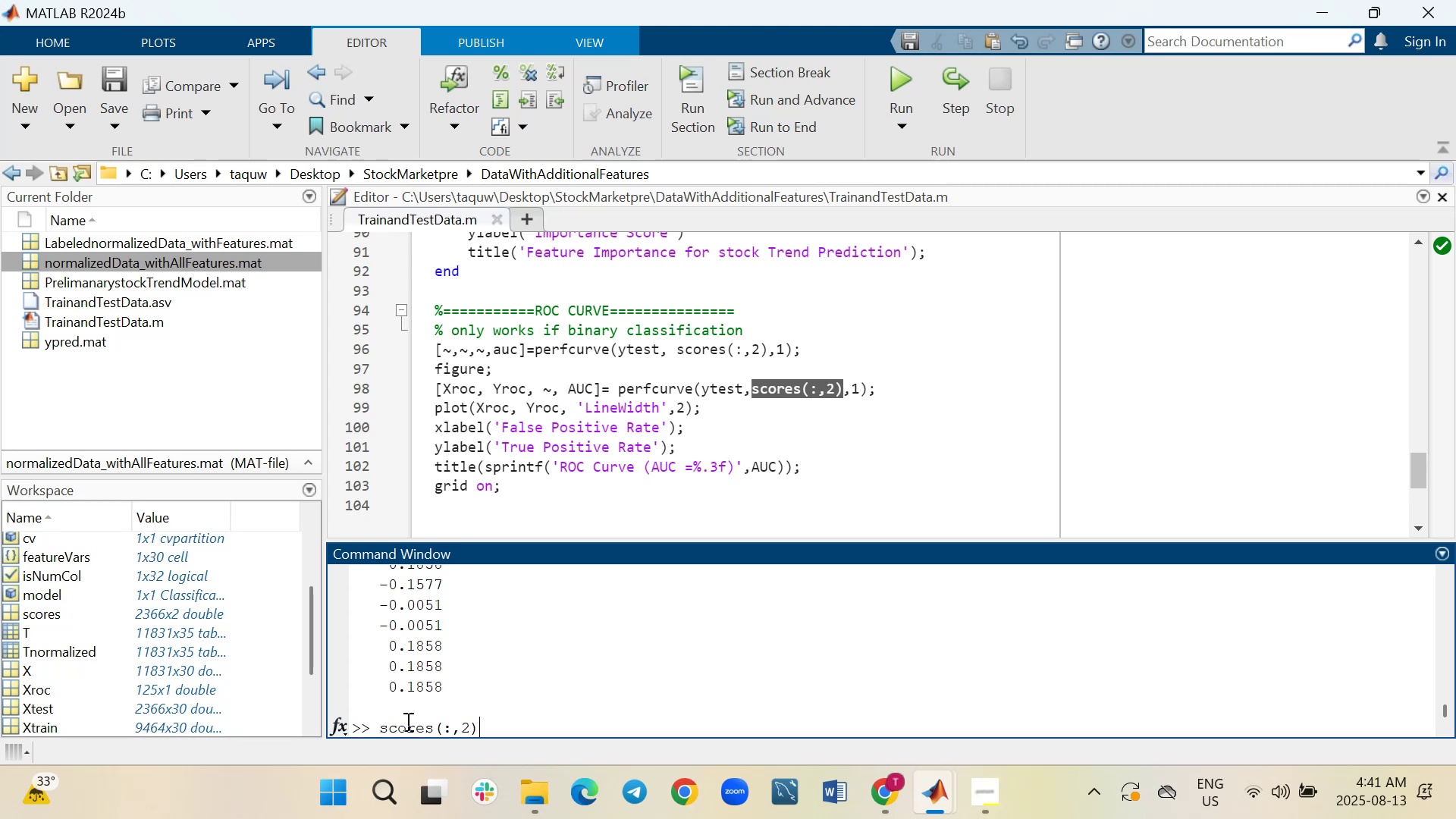 
key(Backspace)
 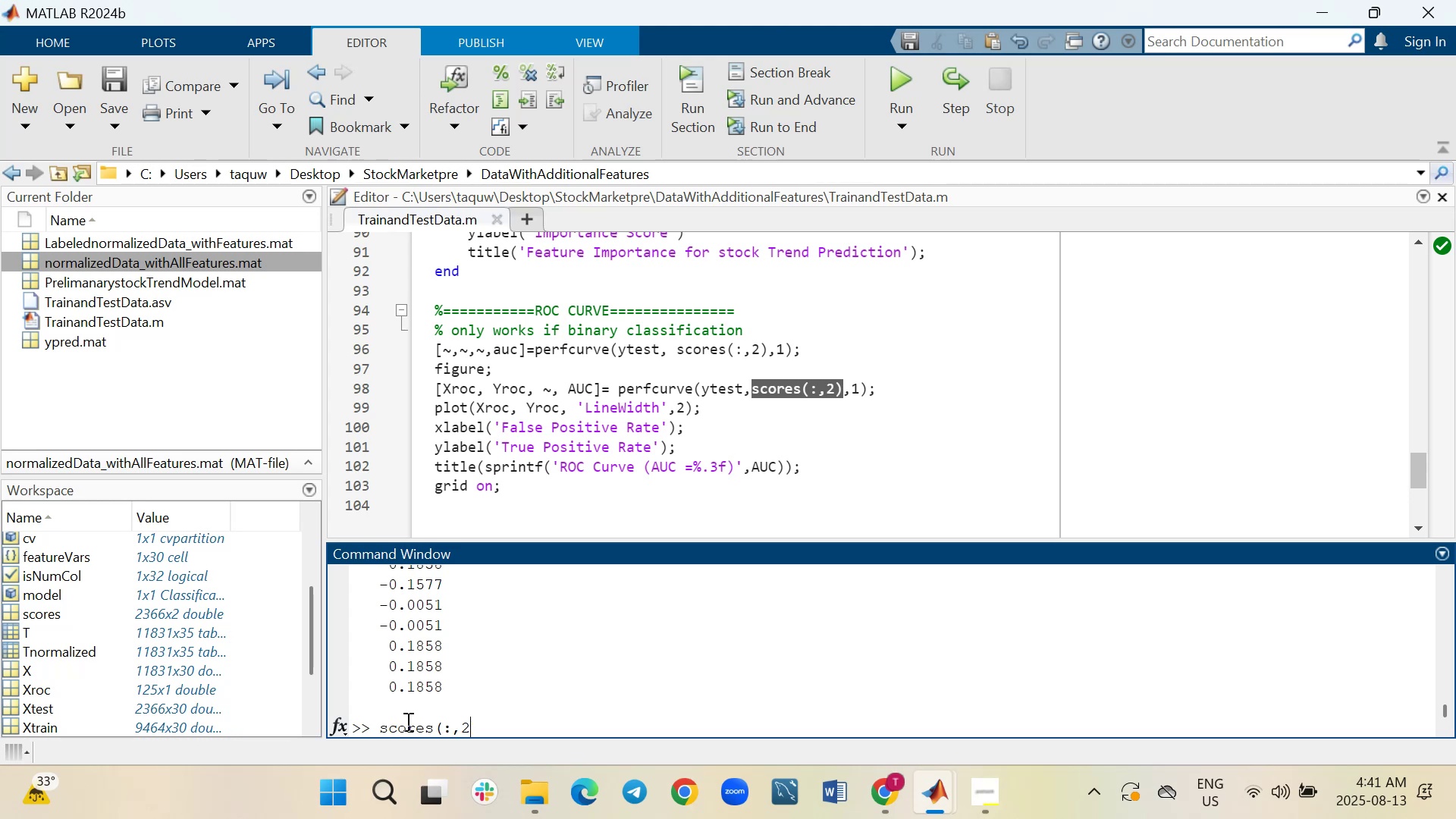 
key(Backspace)
 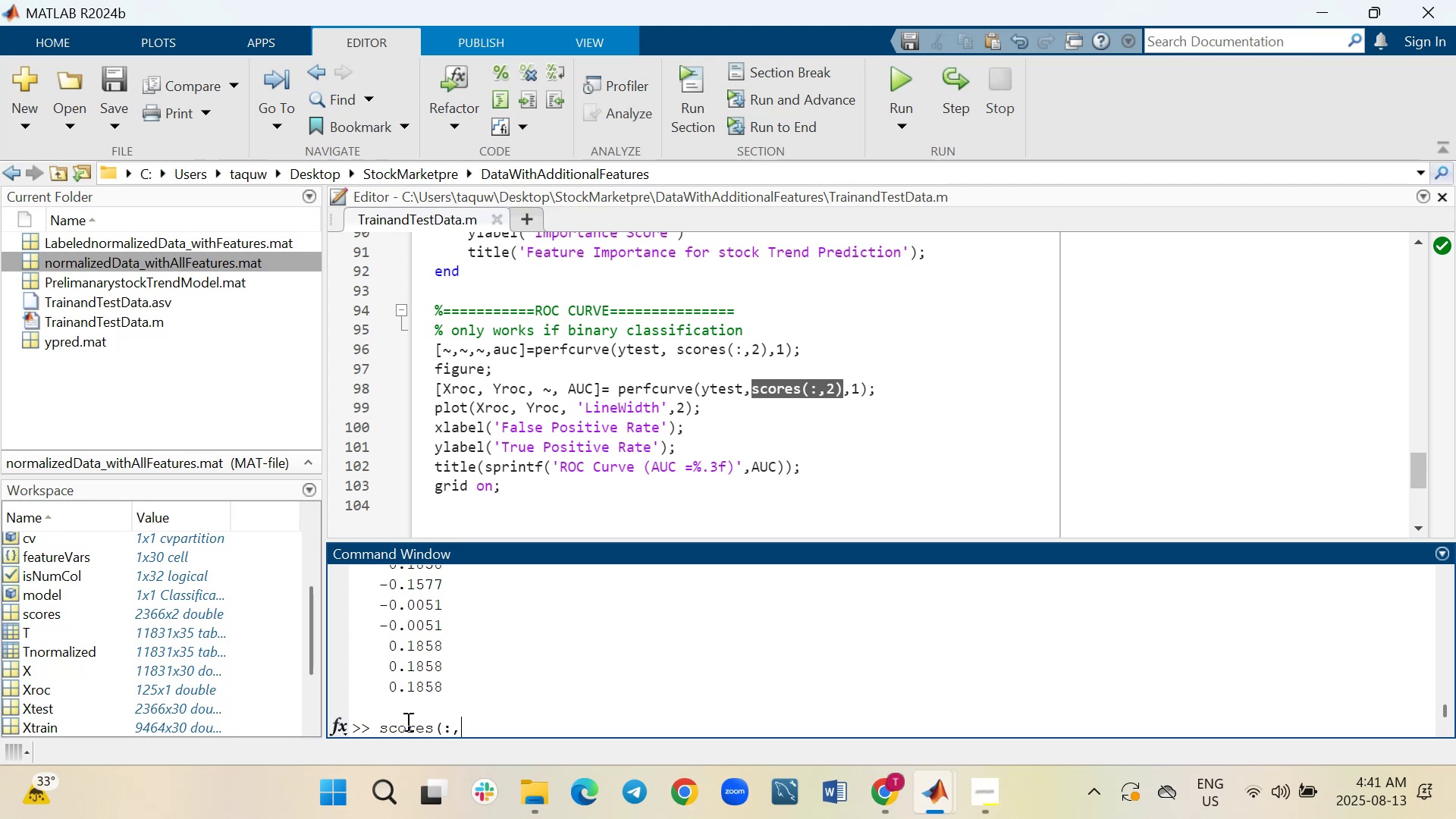 
key(Backspace)
 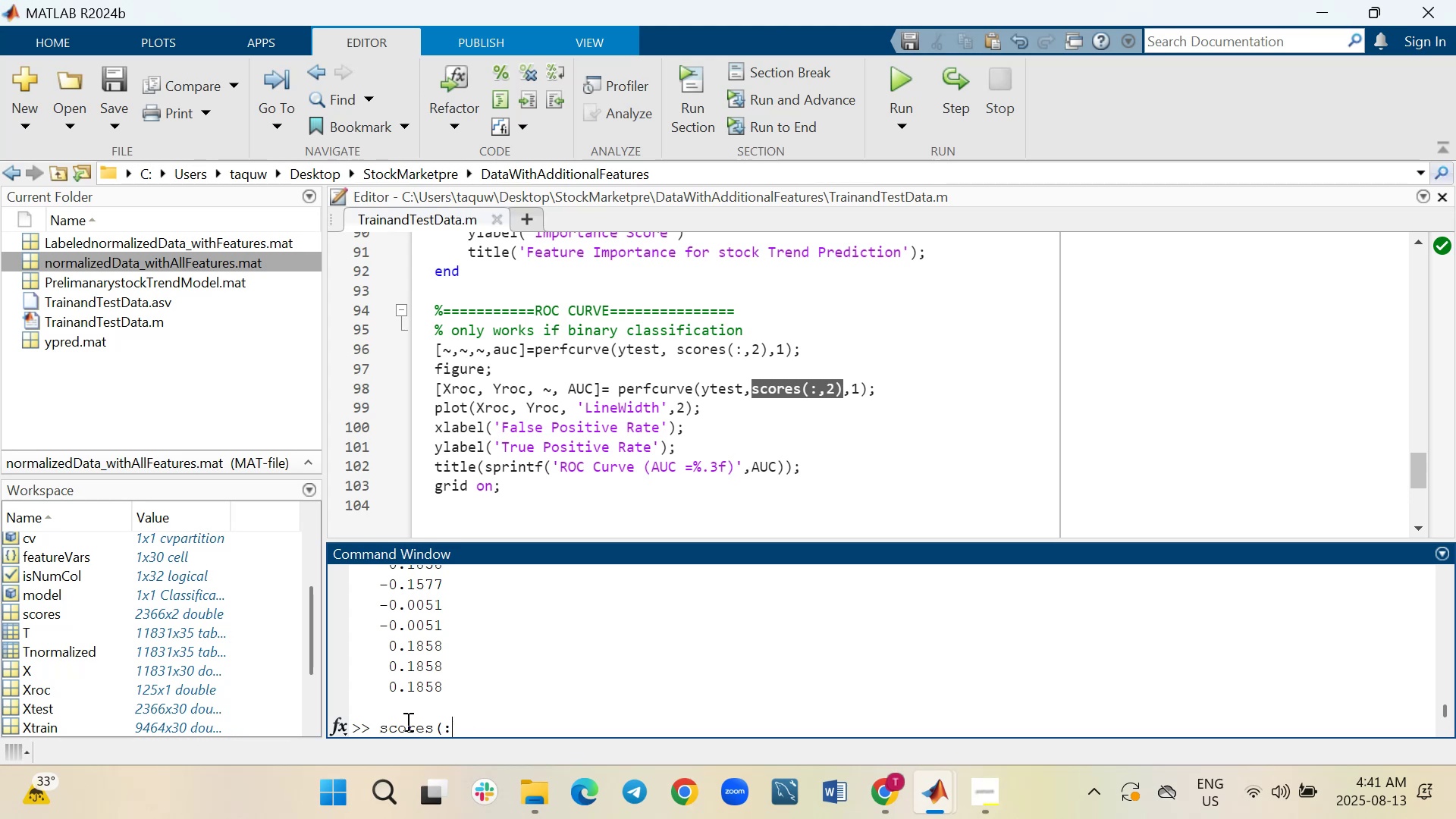 
key(Backspace)
 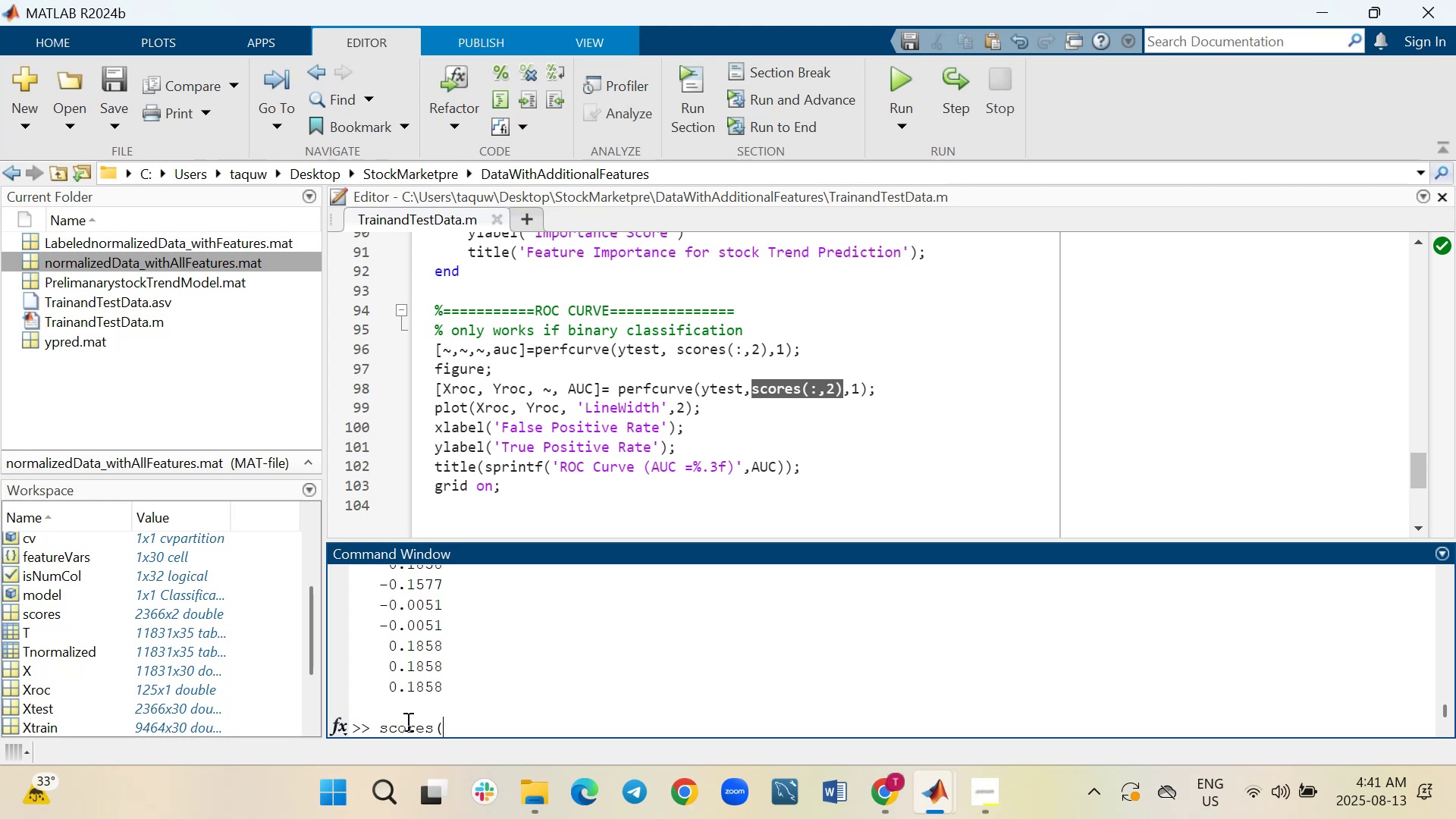 
key(Backspace)
 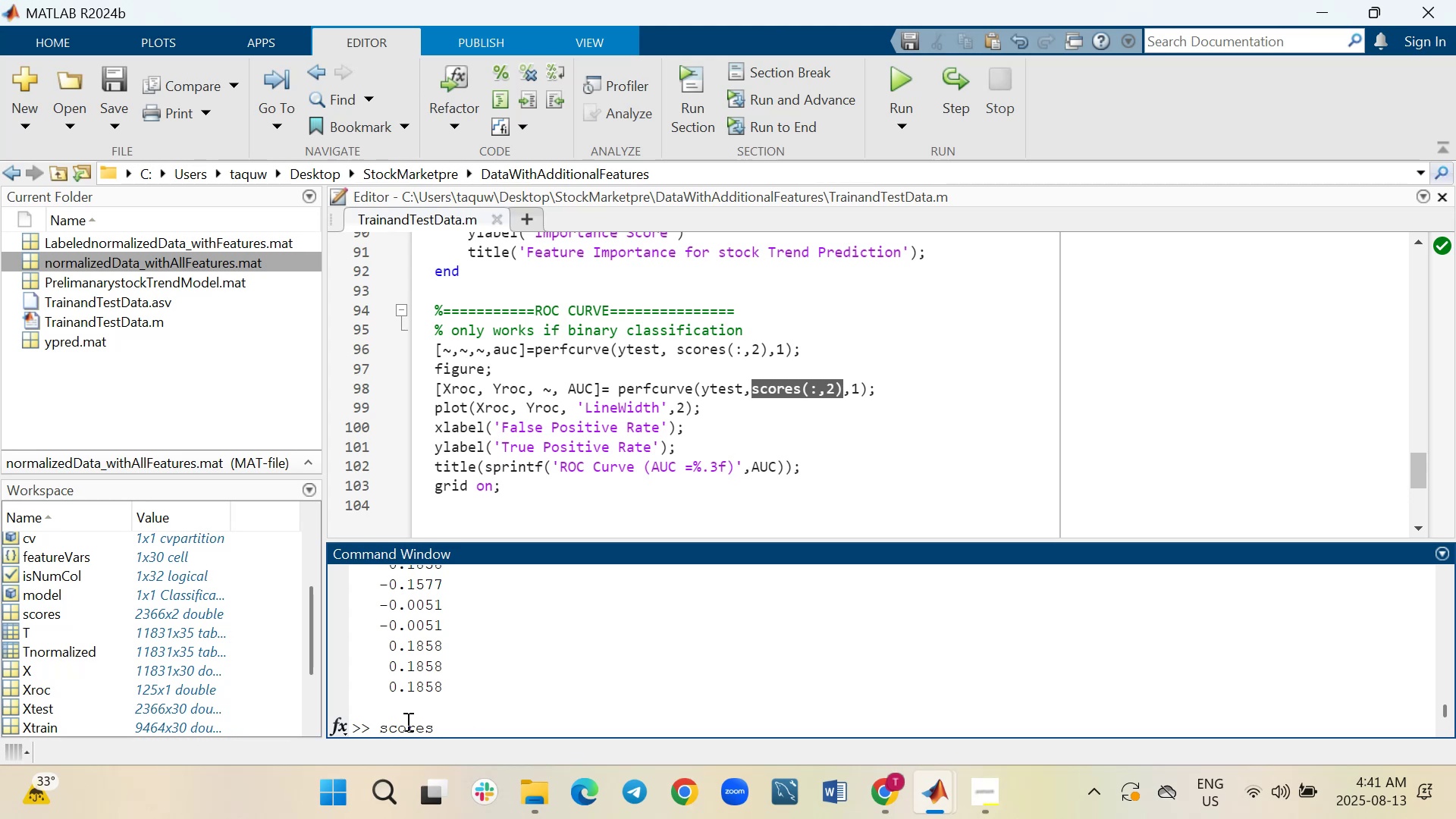 
key(Enter)
 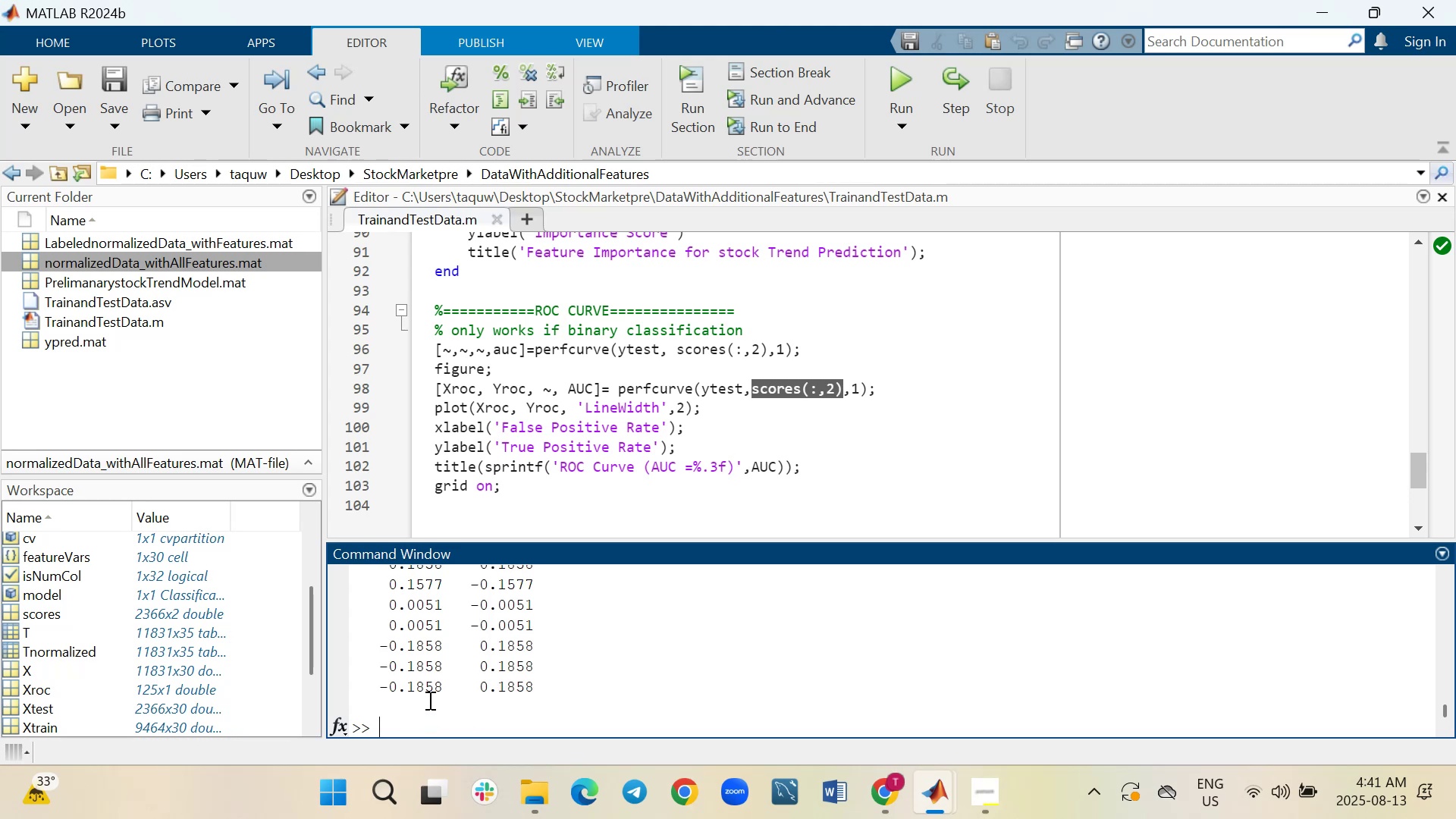 
scroll: coordinate [428, 700], scroll_direction: up, amount: 3.0
 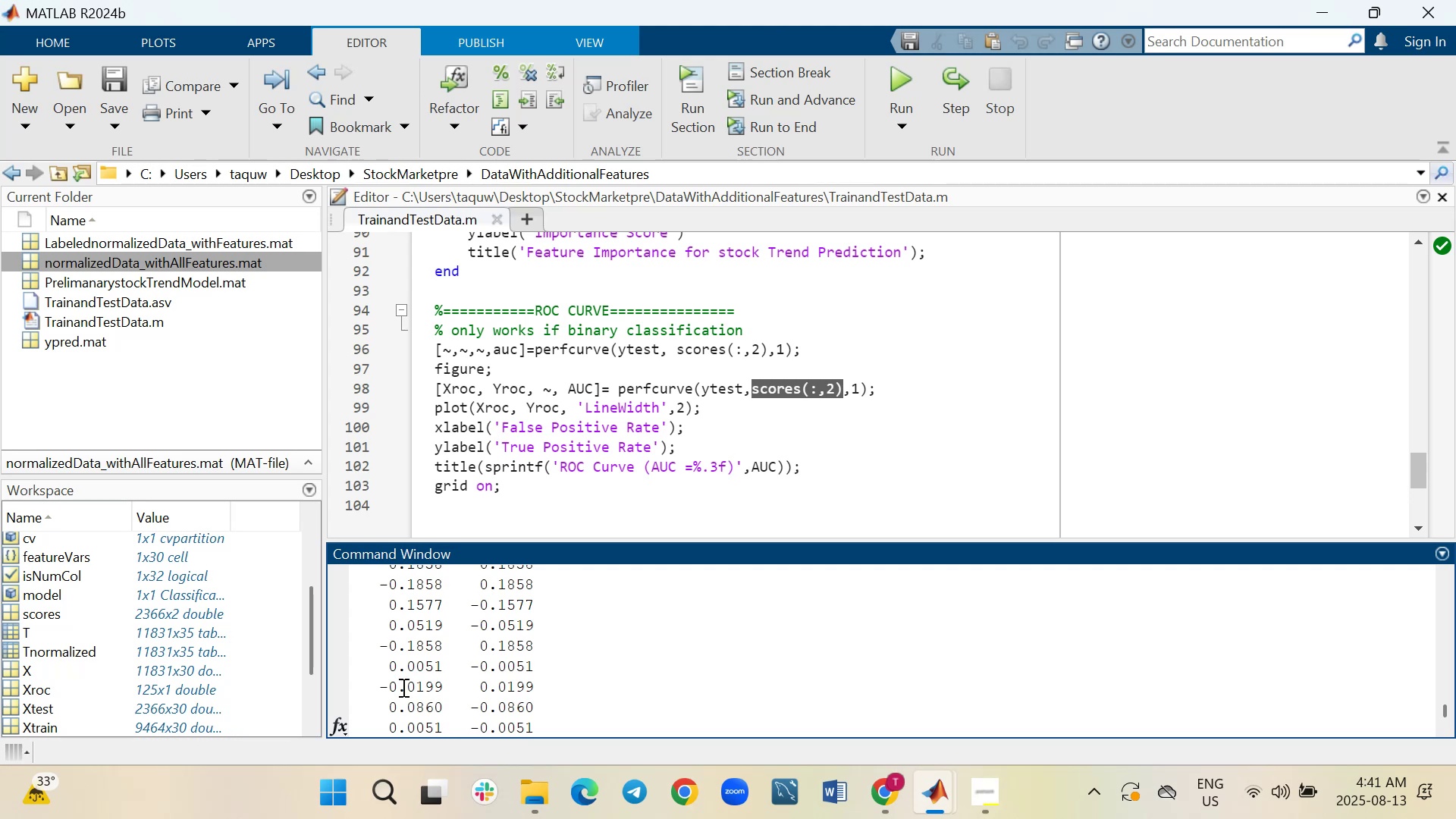 
scroll: coordinate [149, 620], scroll_direction: down, amount: 1.0
 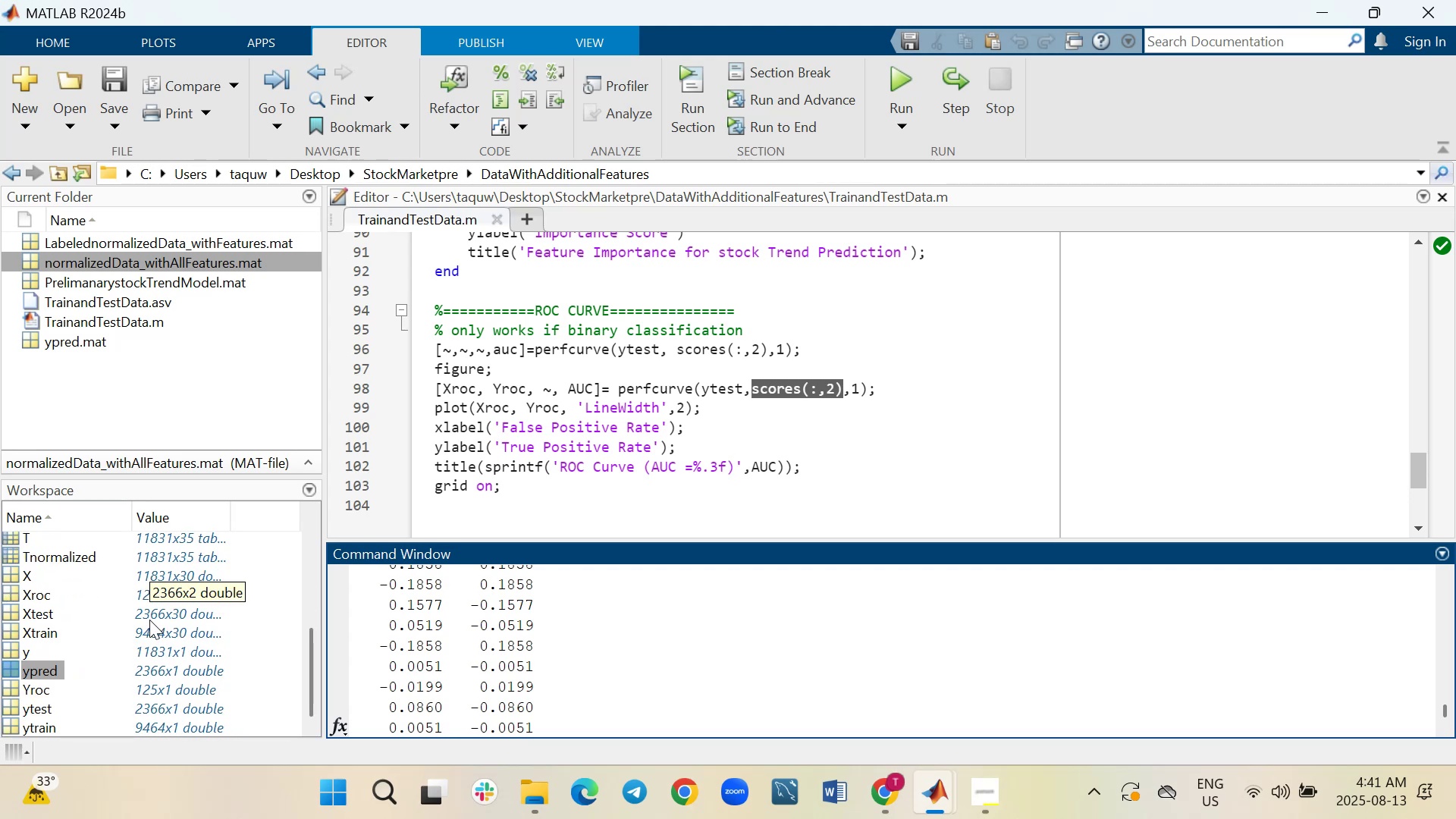 
scroll: coordinate [149, 620], scroll_direction: up, amount: 2.0
 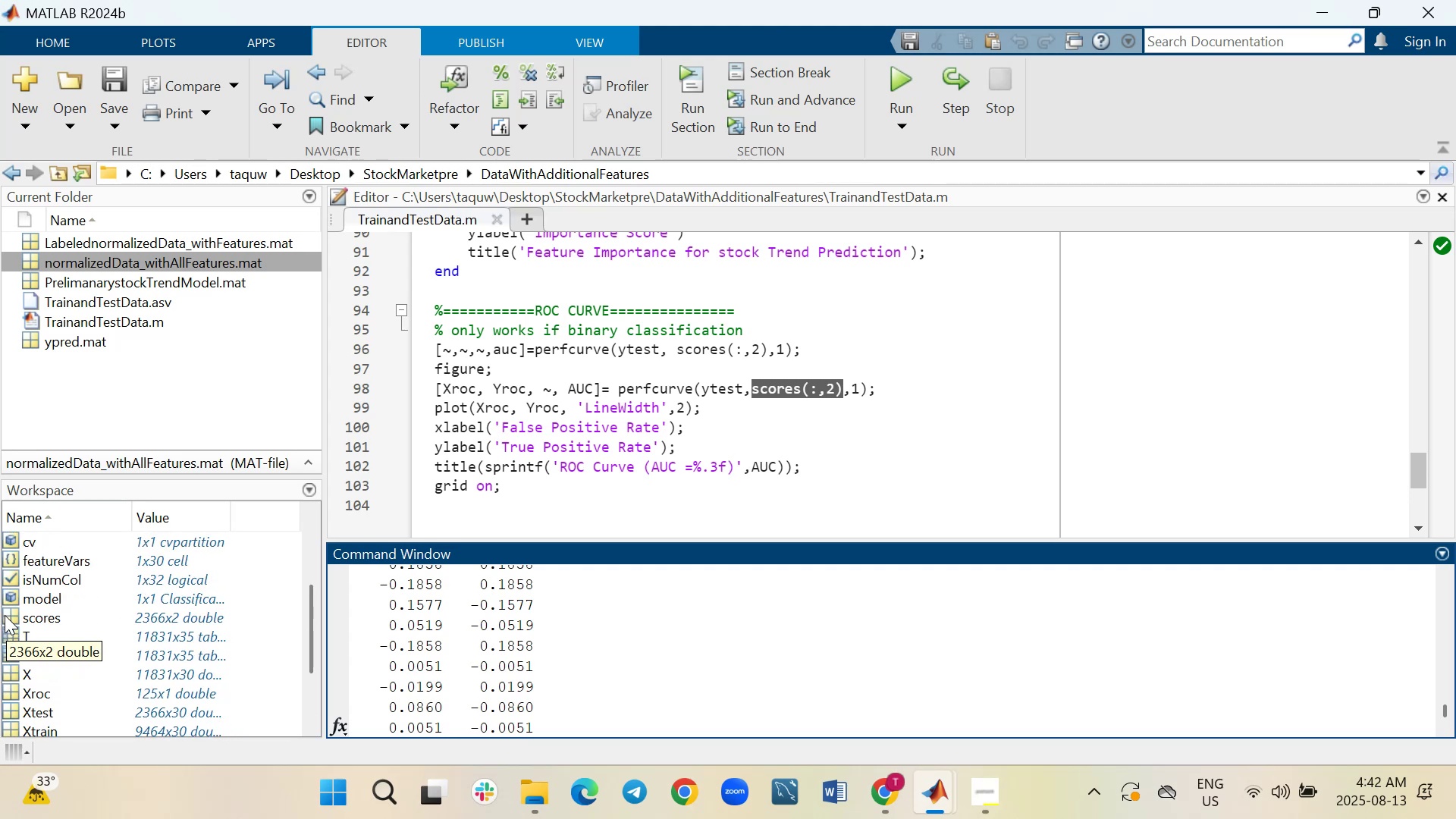 
double_click([6, 615])
 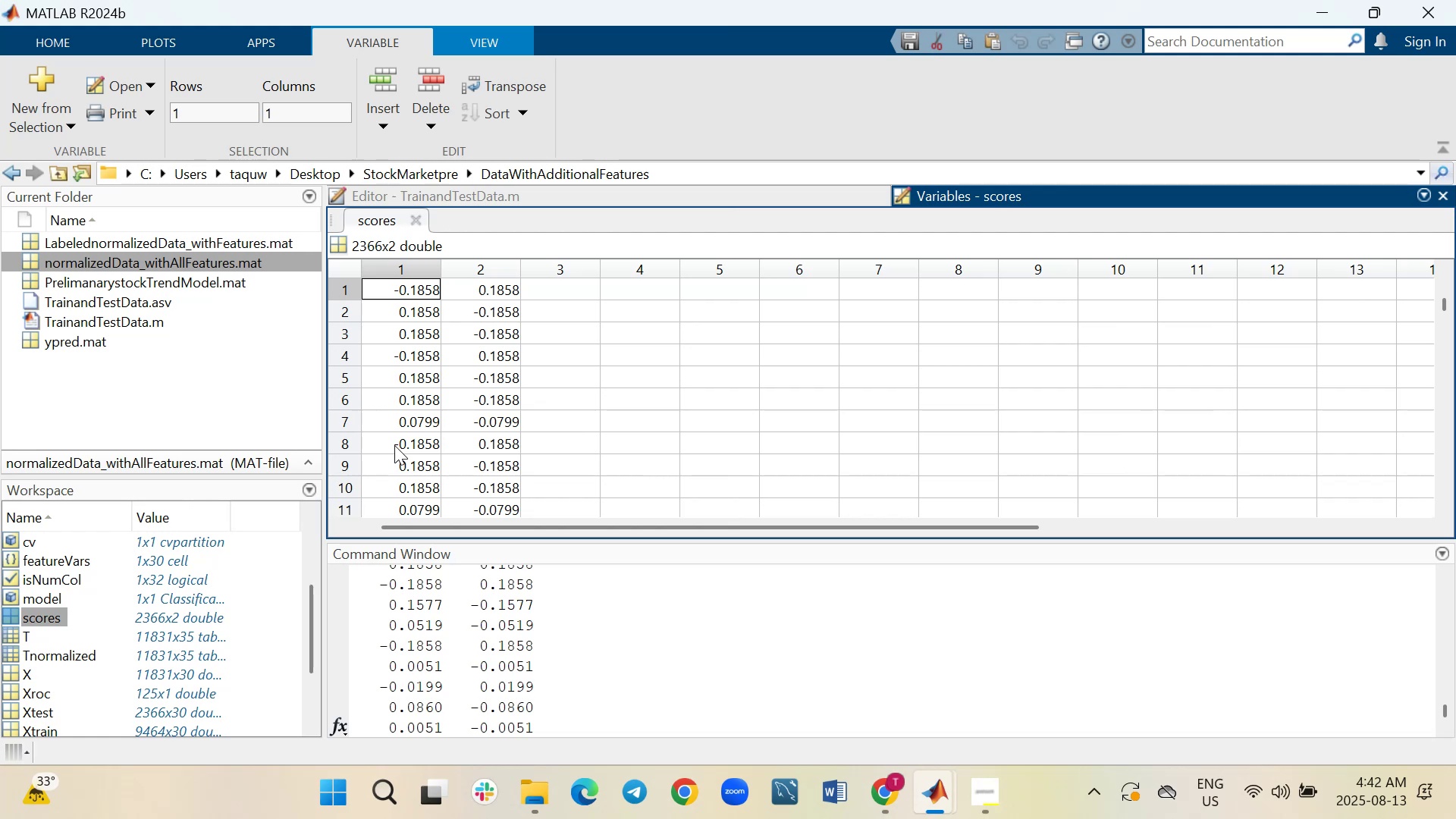 
scroll: coordinate [477, 413], scroll_direction: down, amount: 19.0
 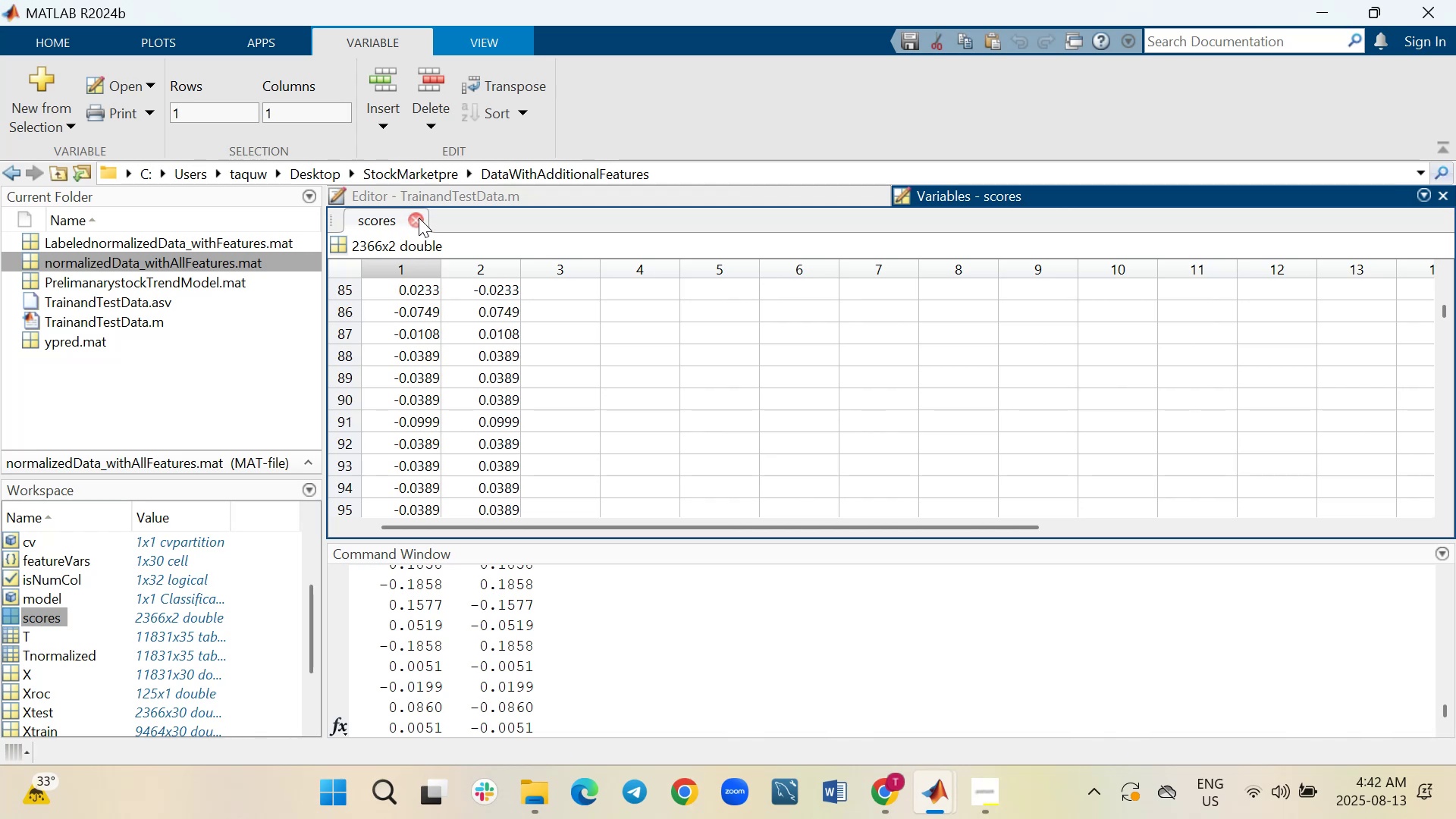 
left_click([419, 218])
 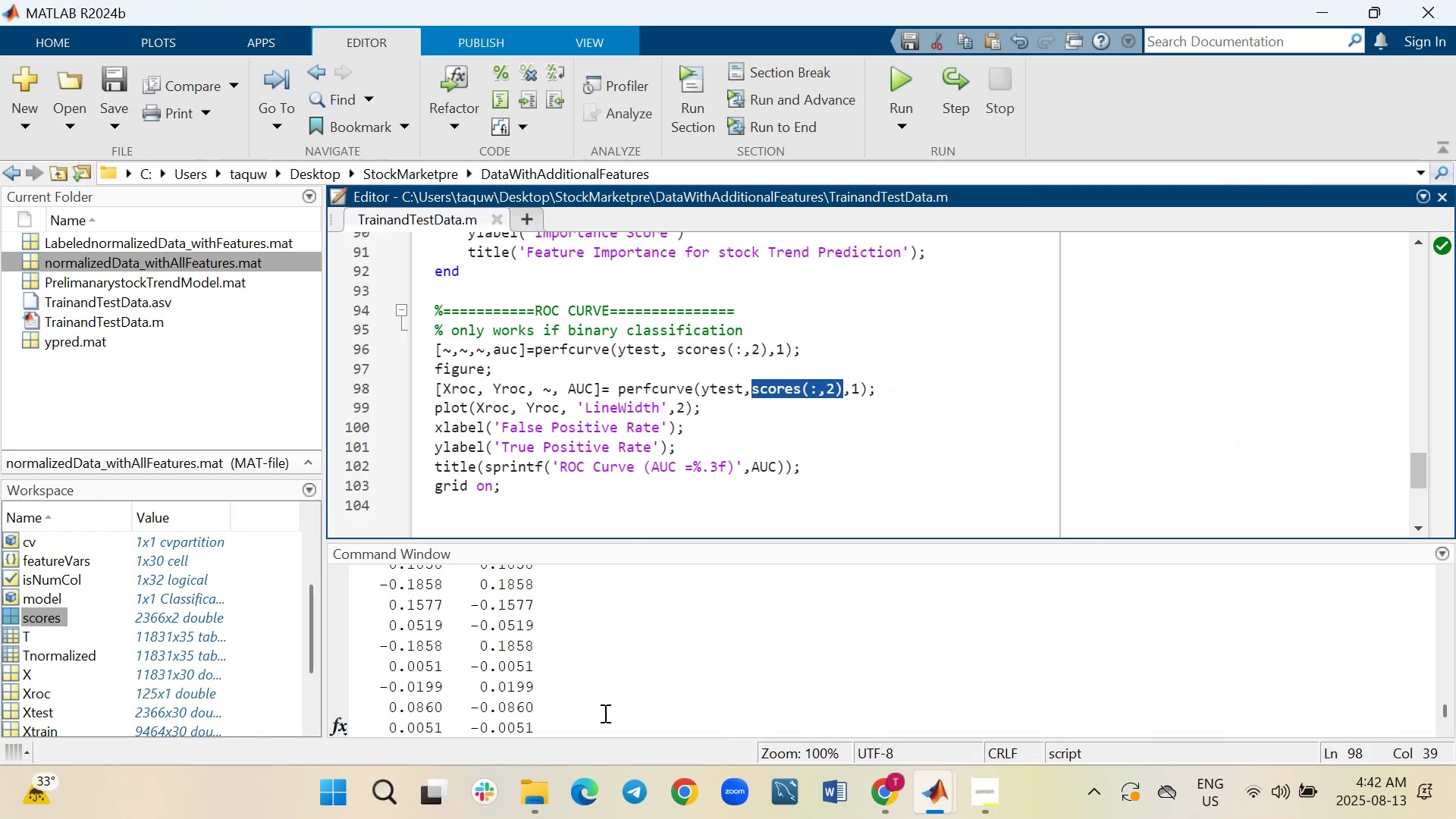 
scroll: coordinate [600, 666], scroll_direction: down, amount: 18.0
 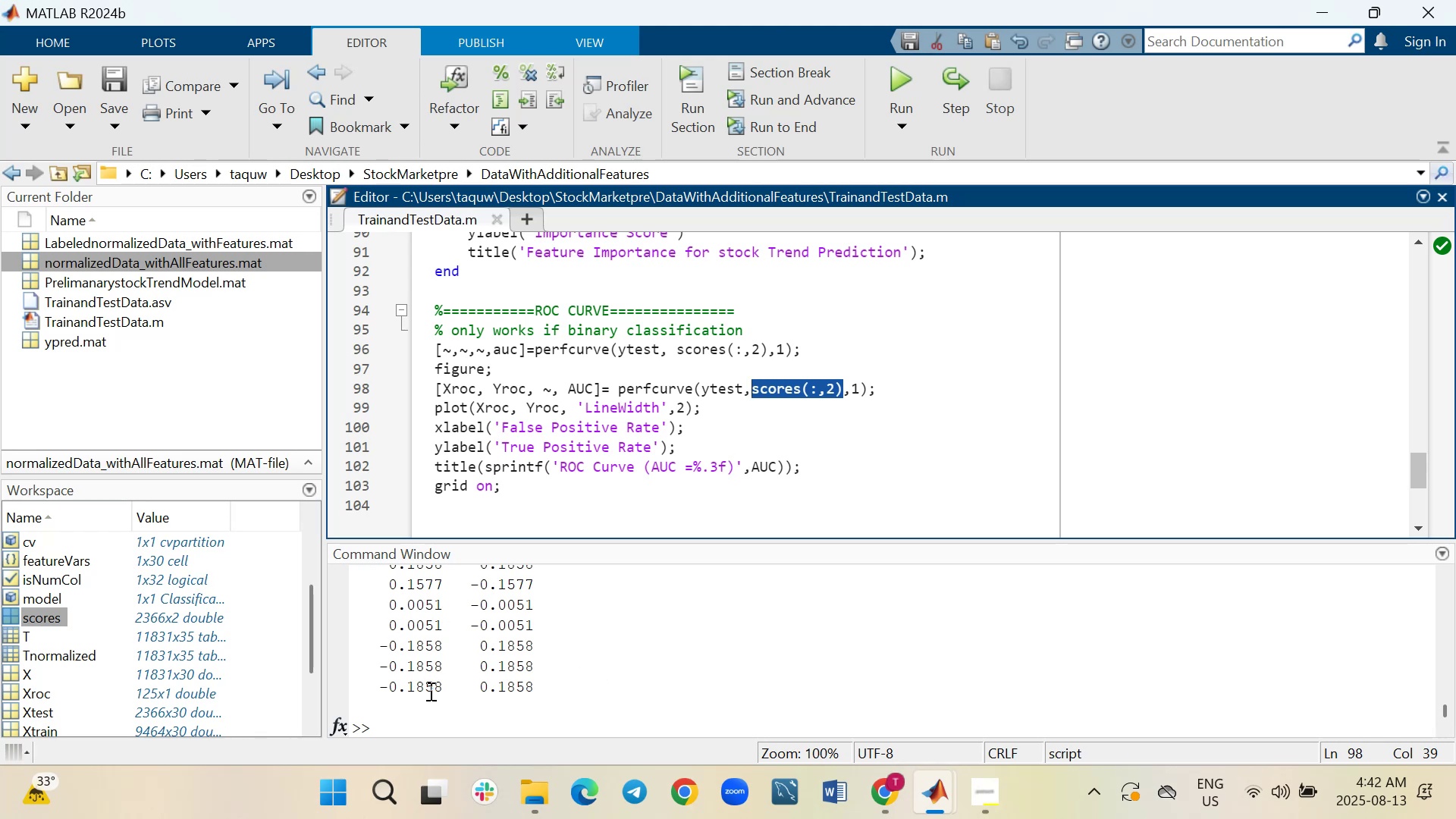 
left_click([431, 709])
 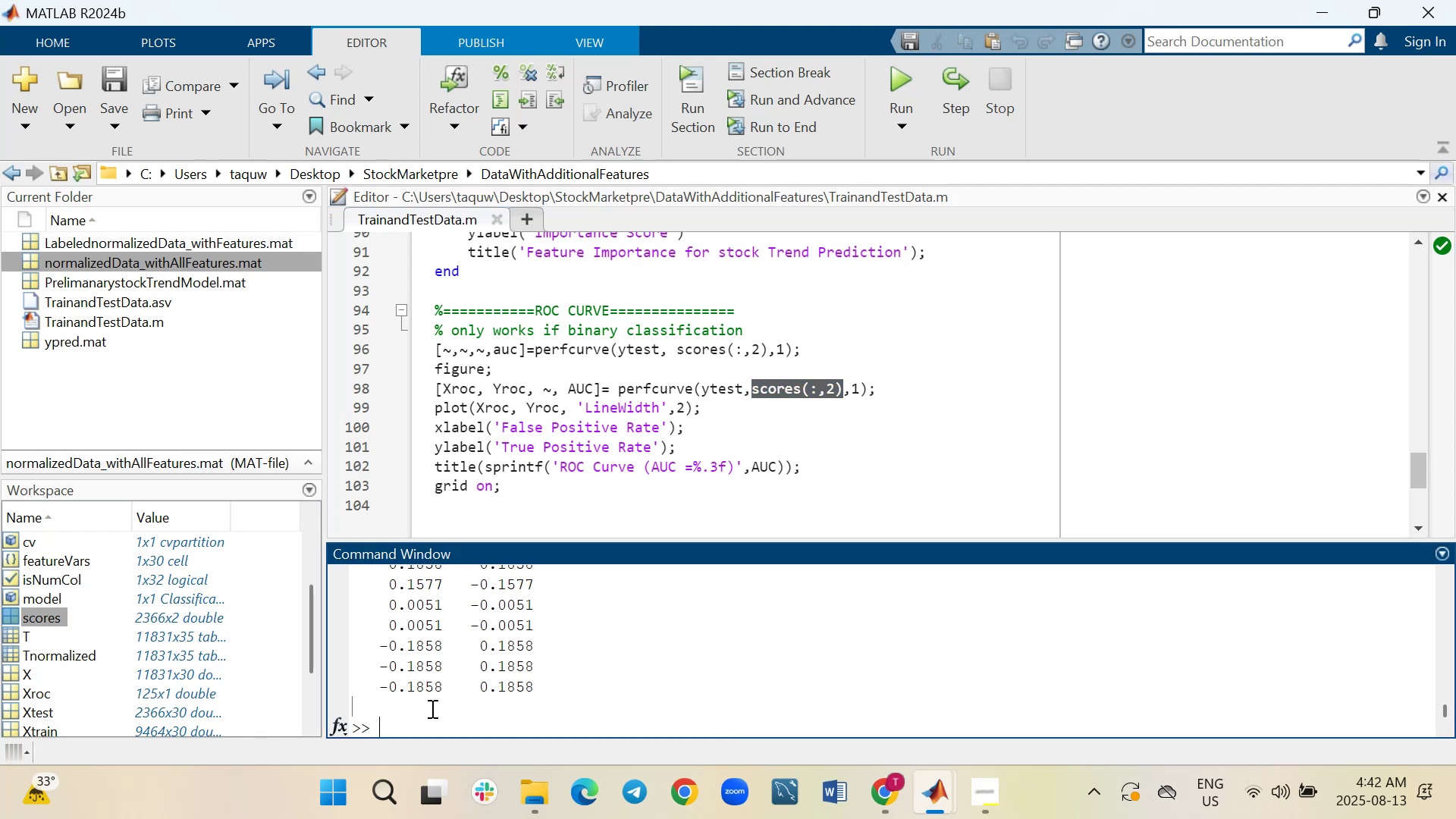 
type(size(scores))
 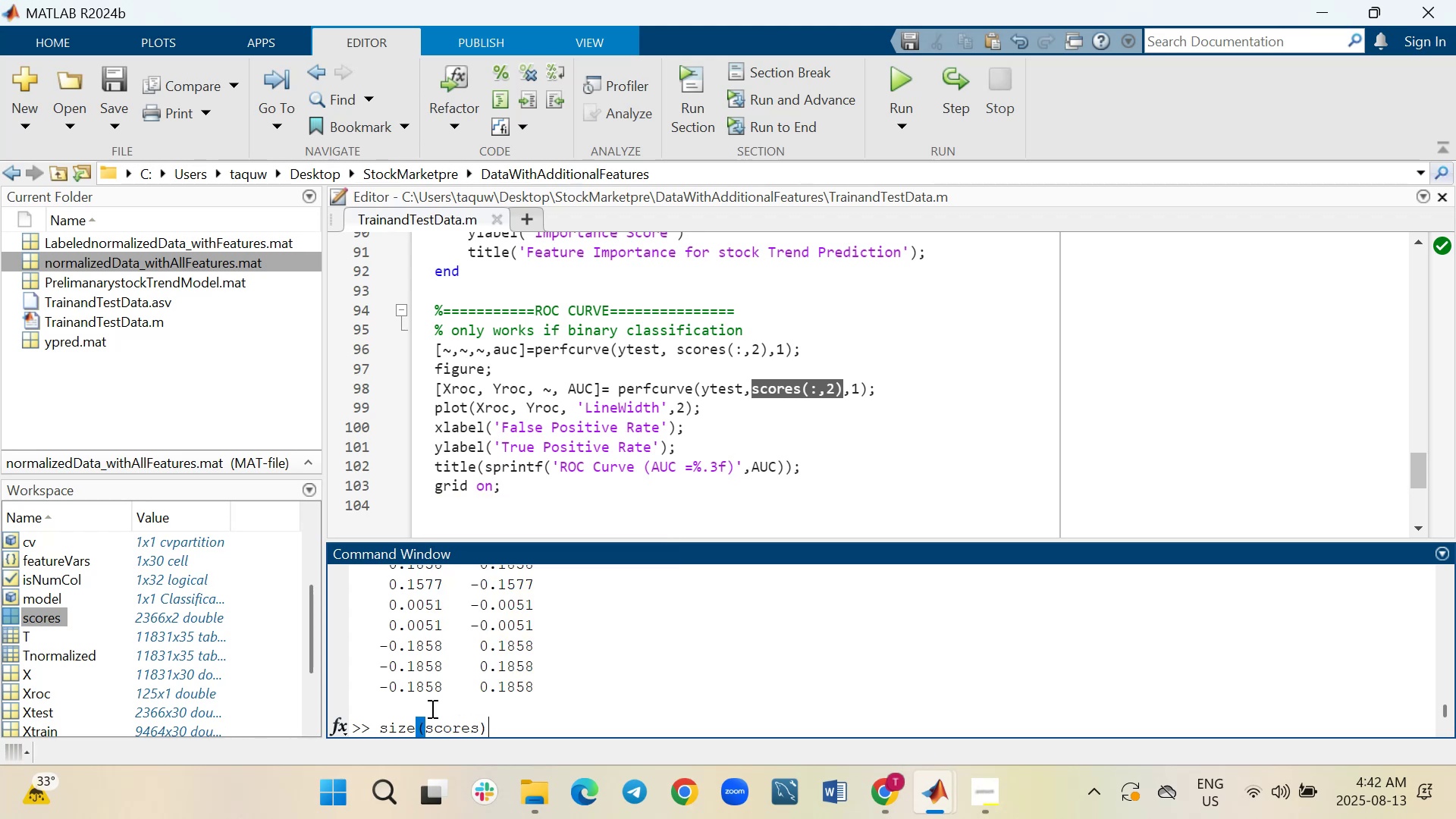 
key(Enter)
 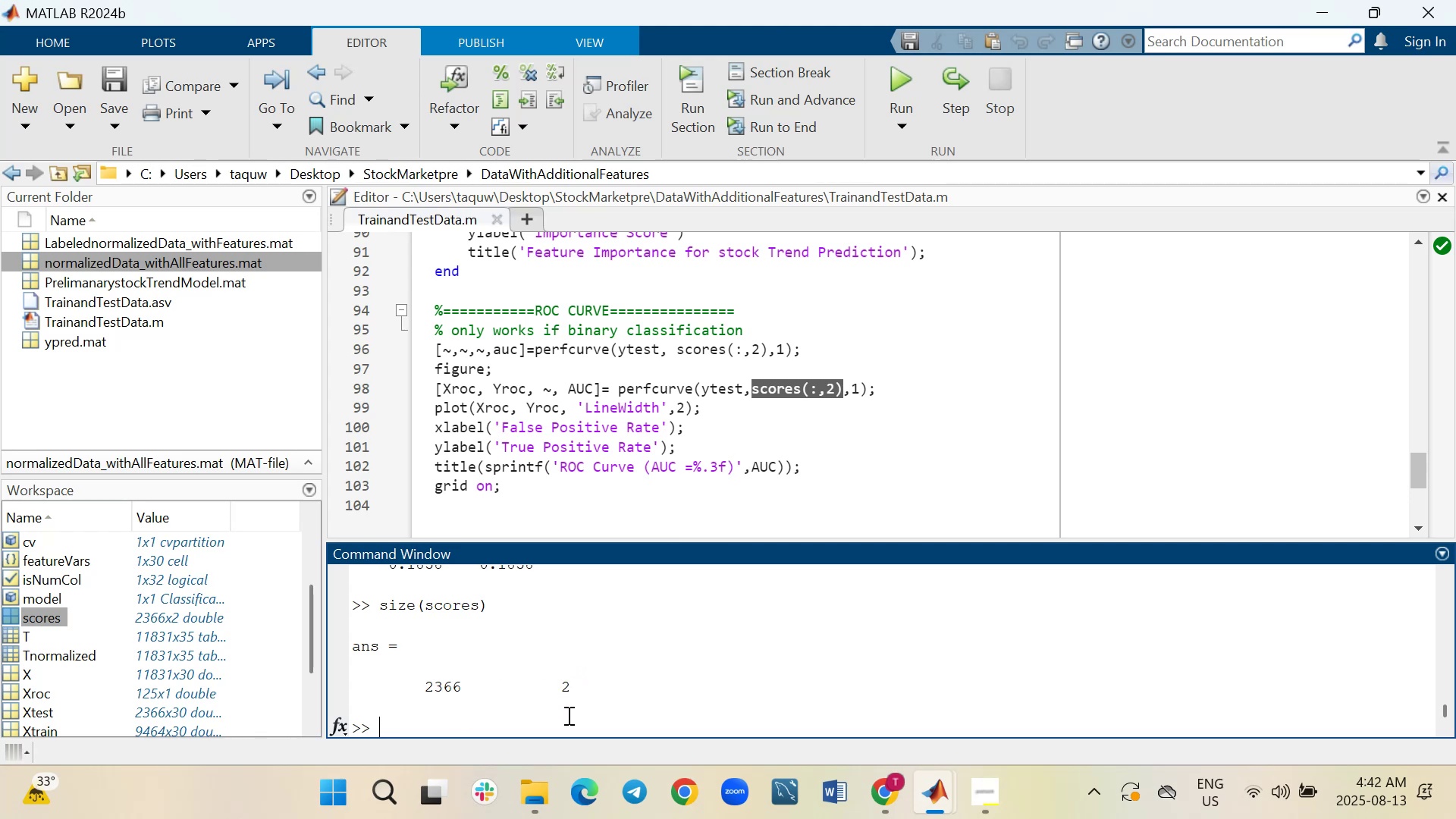 
wait(11.78)
 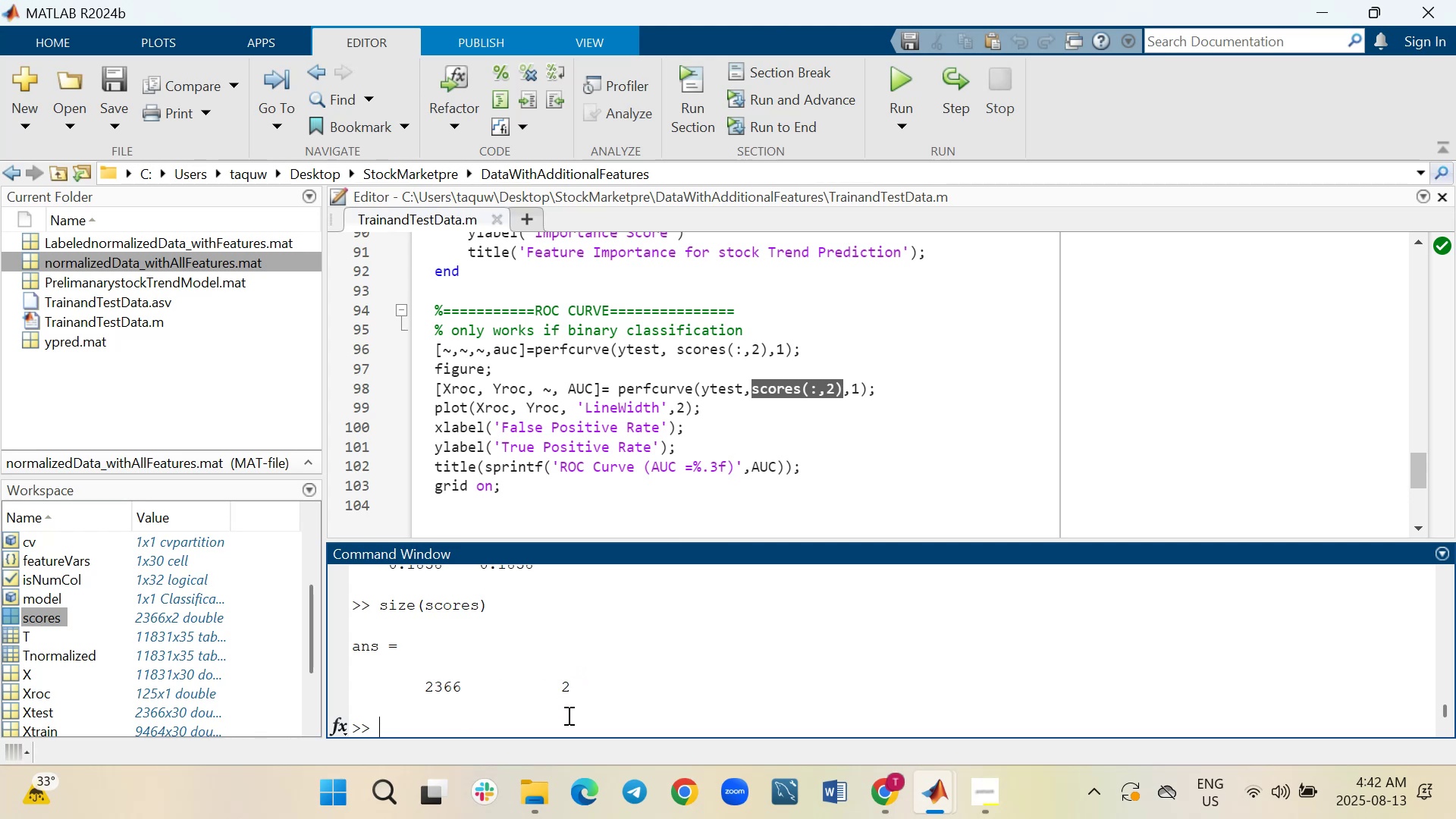 
left_click([567, 715])
 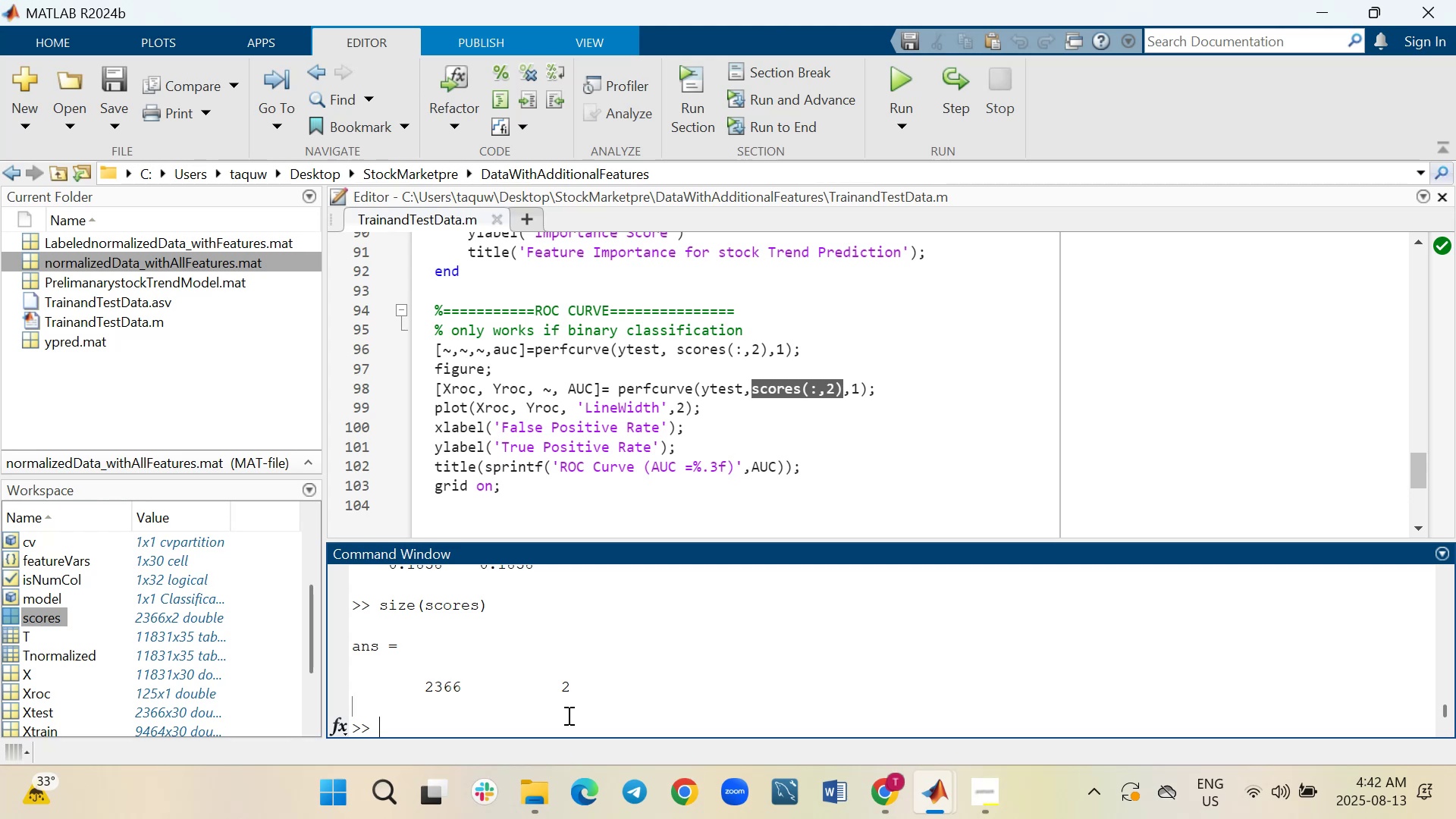 
scroll: coordinate [563, 704], scroll_direction: up, amount: 1.0
 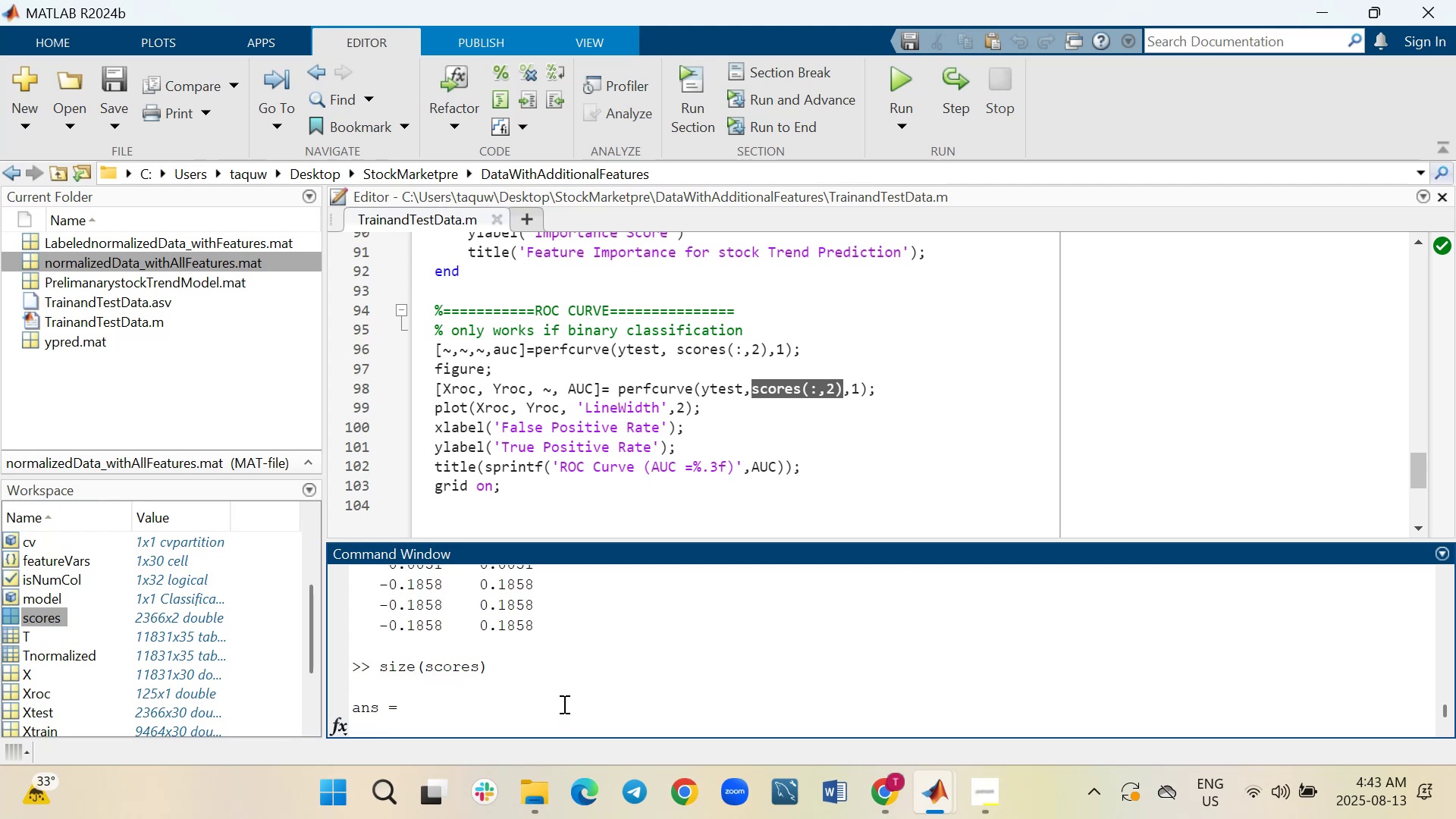 
scroll: coordinate [563, 704], scroll_direction: down, amount: 3.0
 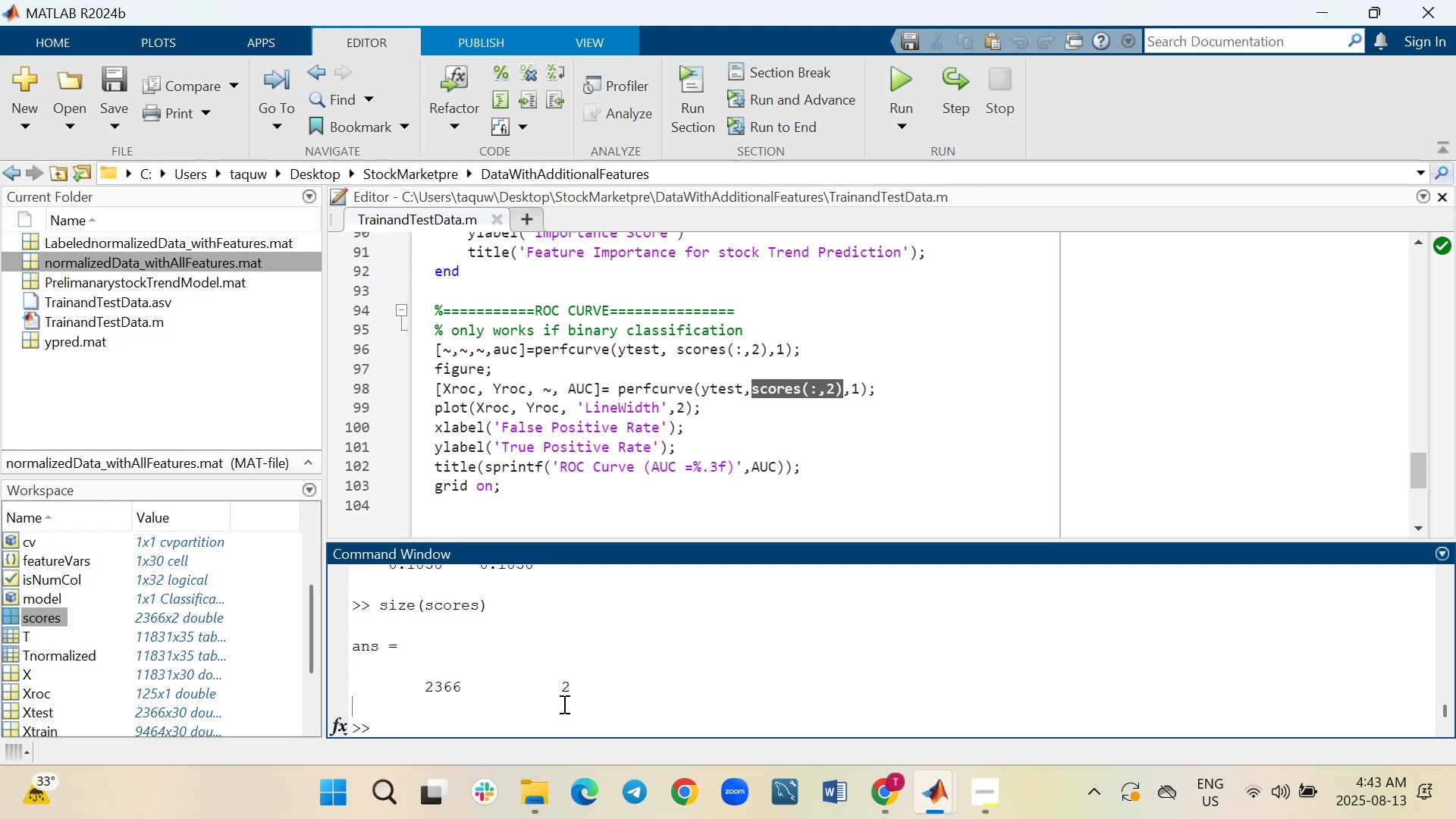 
type(scores(:,1))
 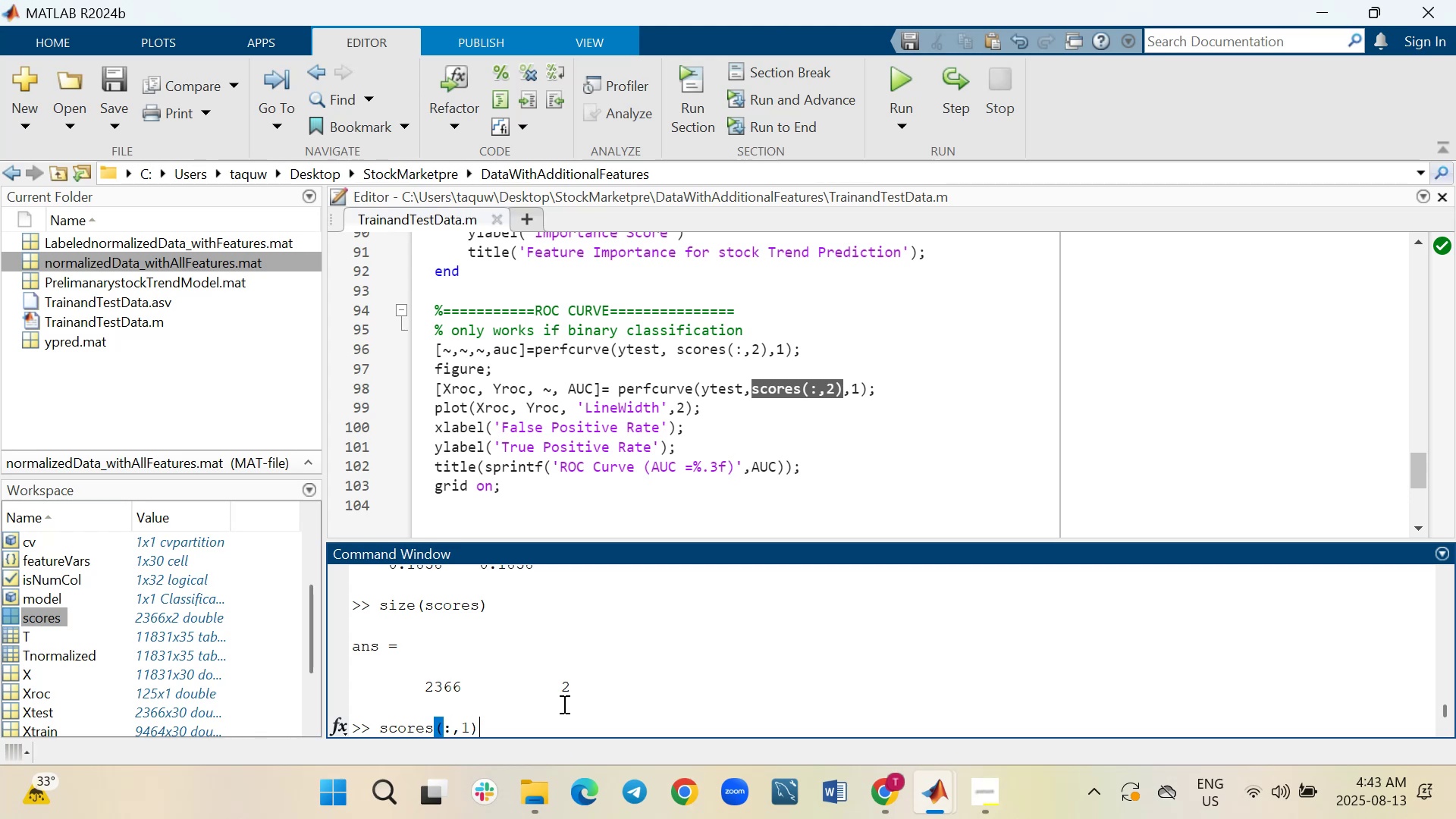 
key(Enter)
 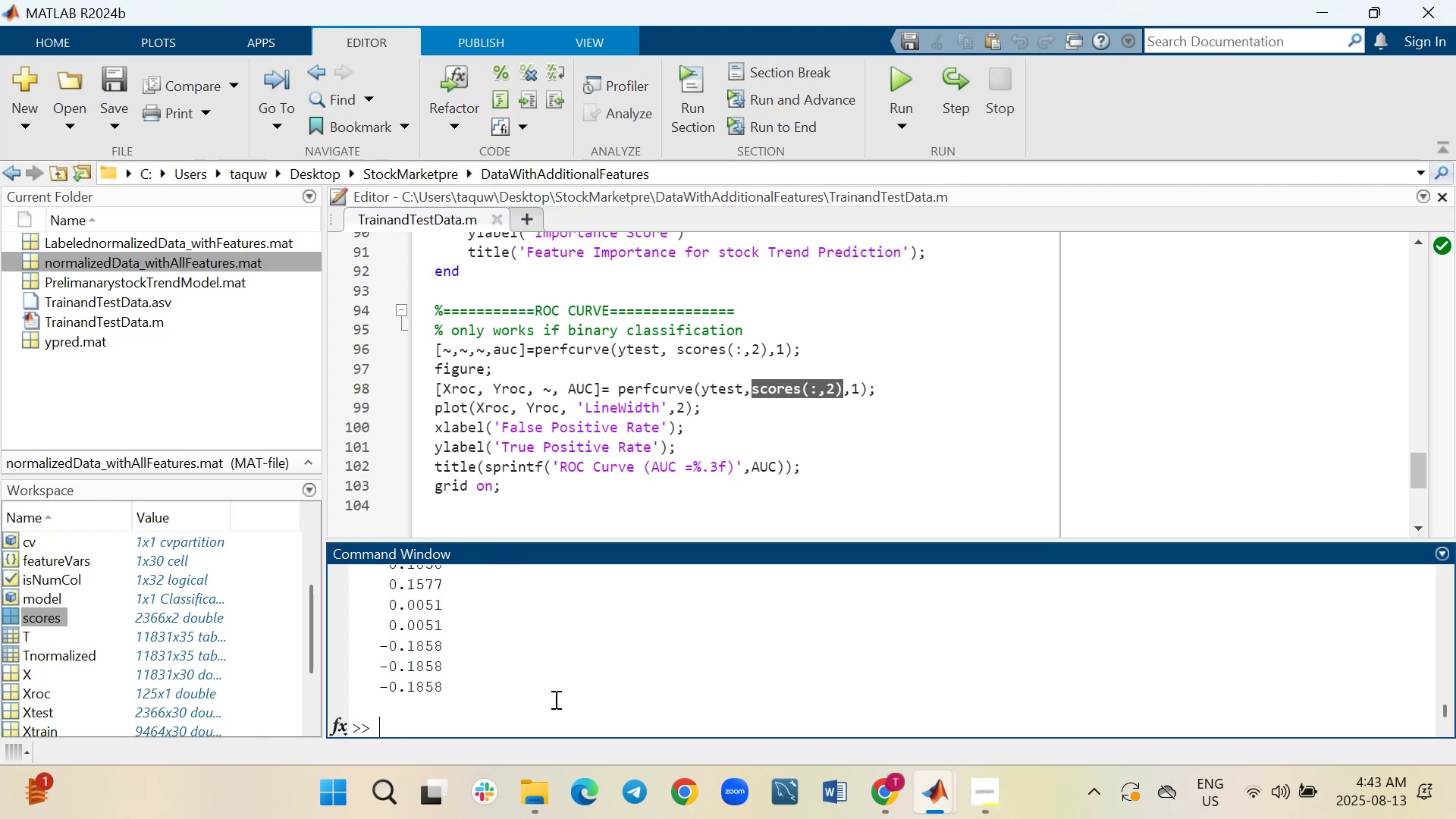 
scroll: coordinate [554, 699], scroll_direction: up, amount: 1.0
 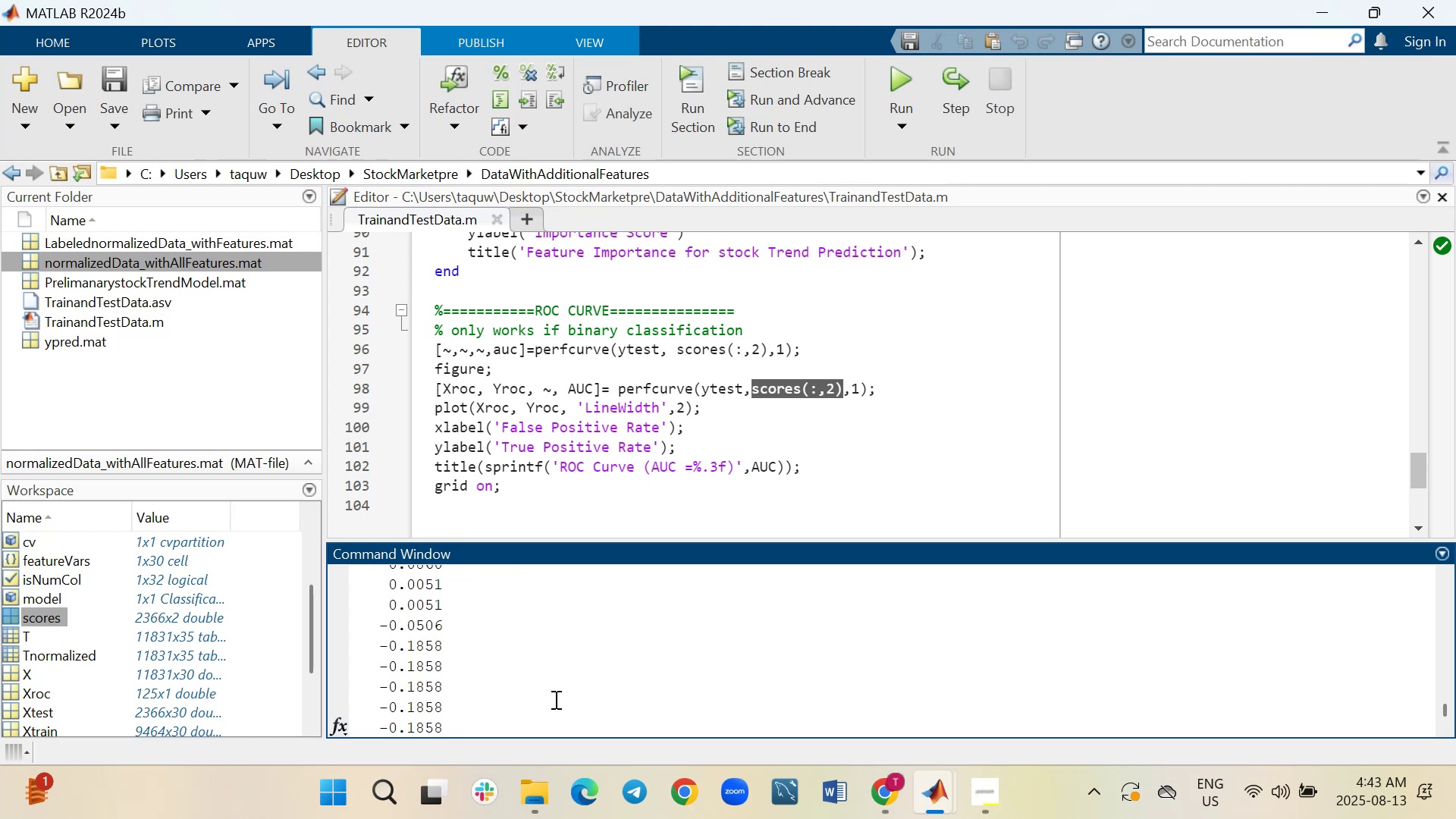 
wait(9.23)
 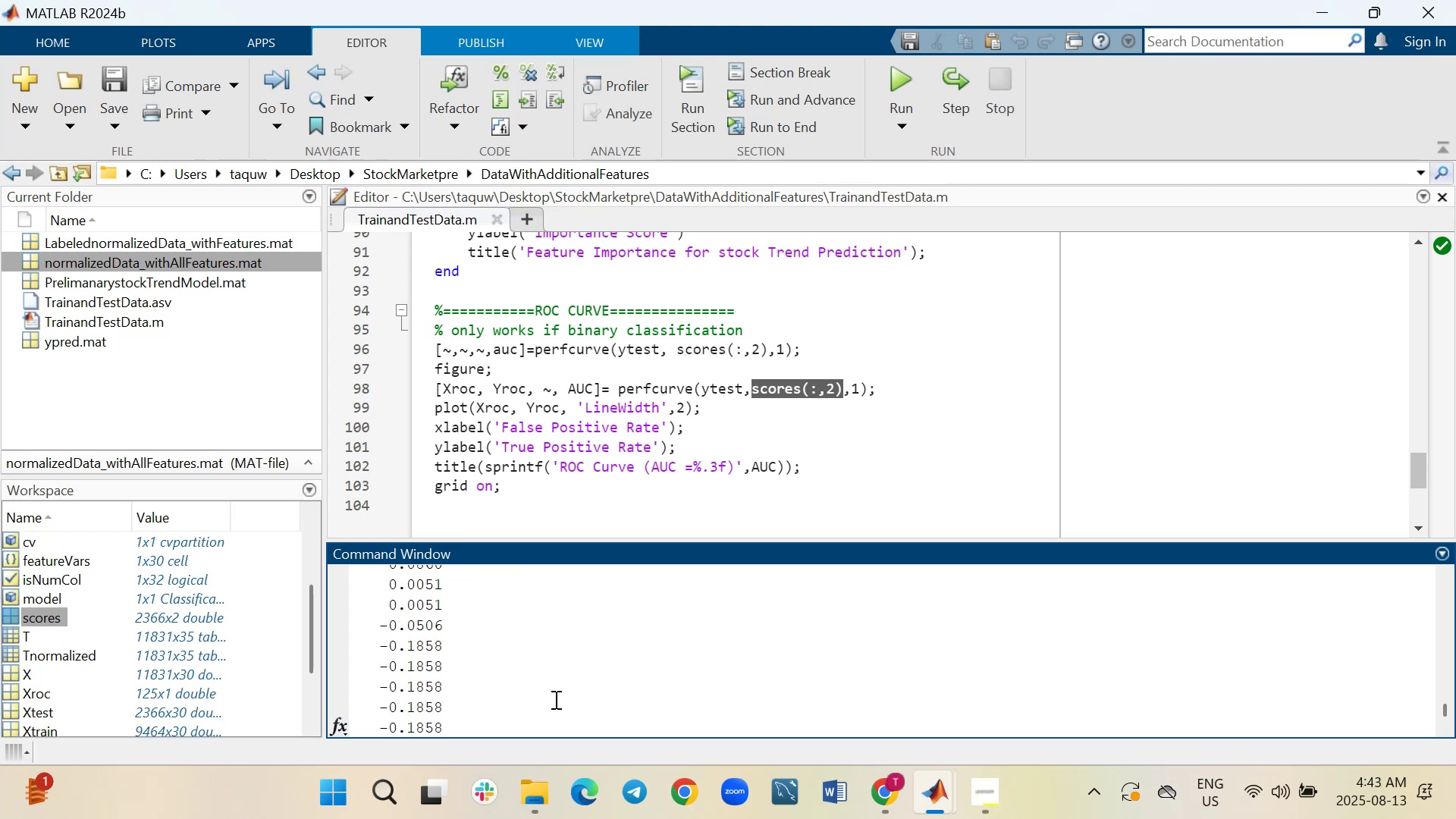 
scroll: coordinate [554, 699], scroll_direction: down, amount: 7.0
 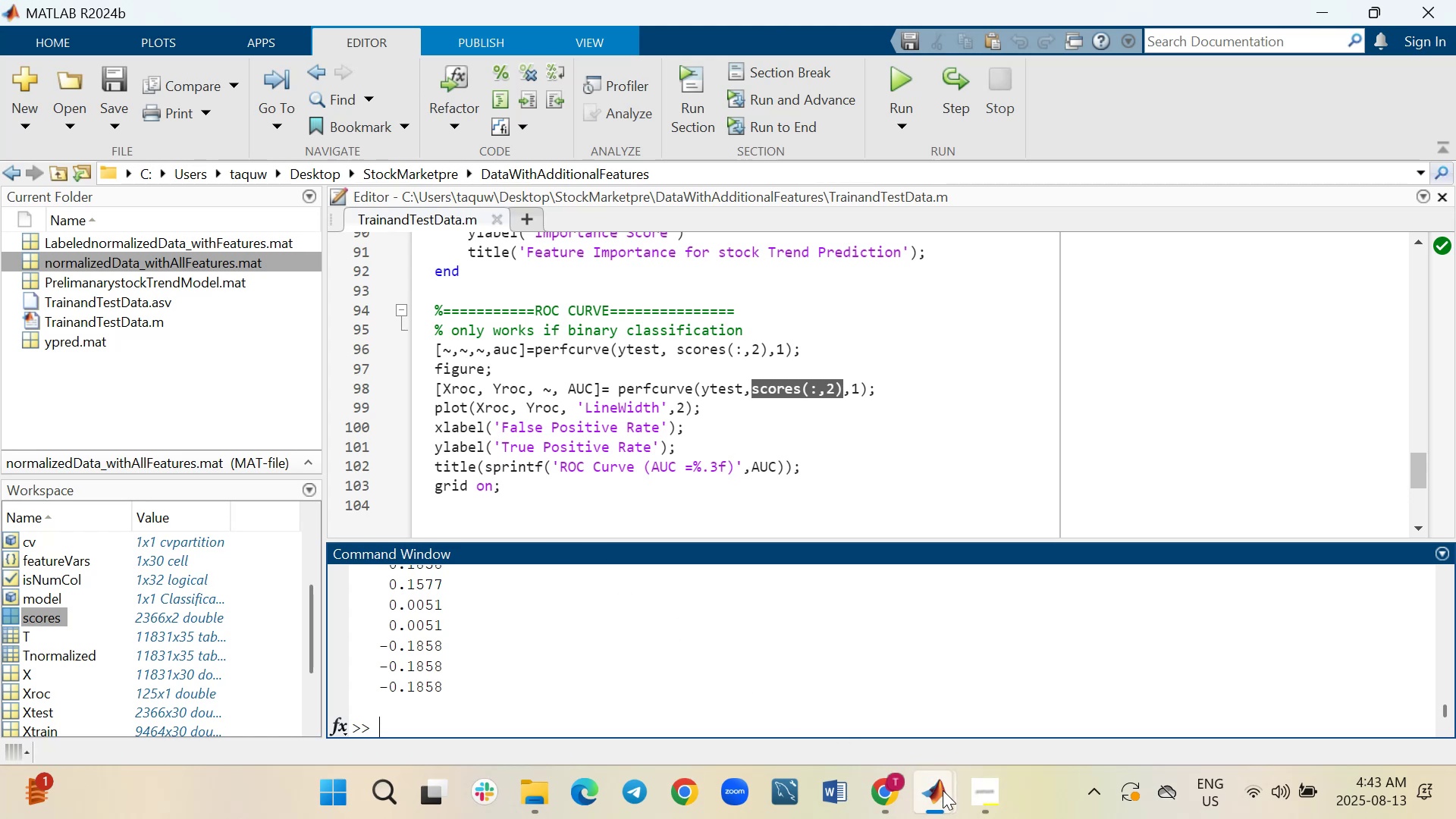 
wait(6.12)
 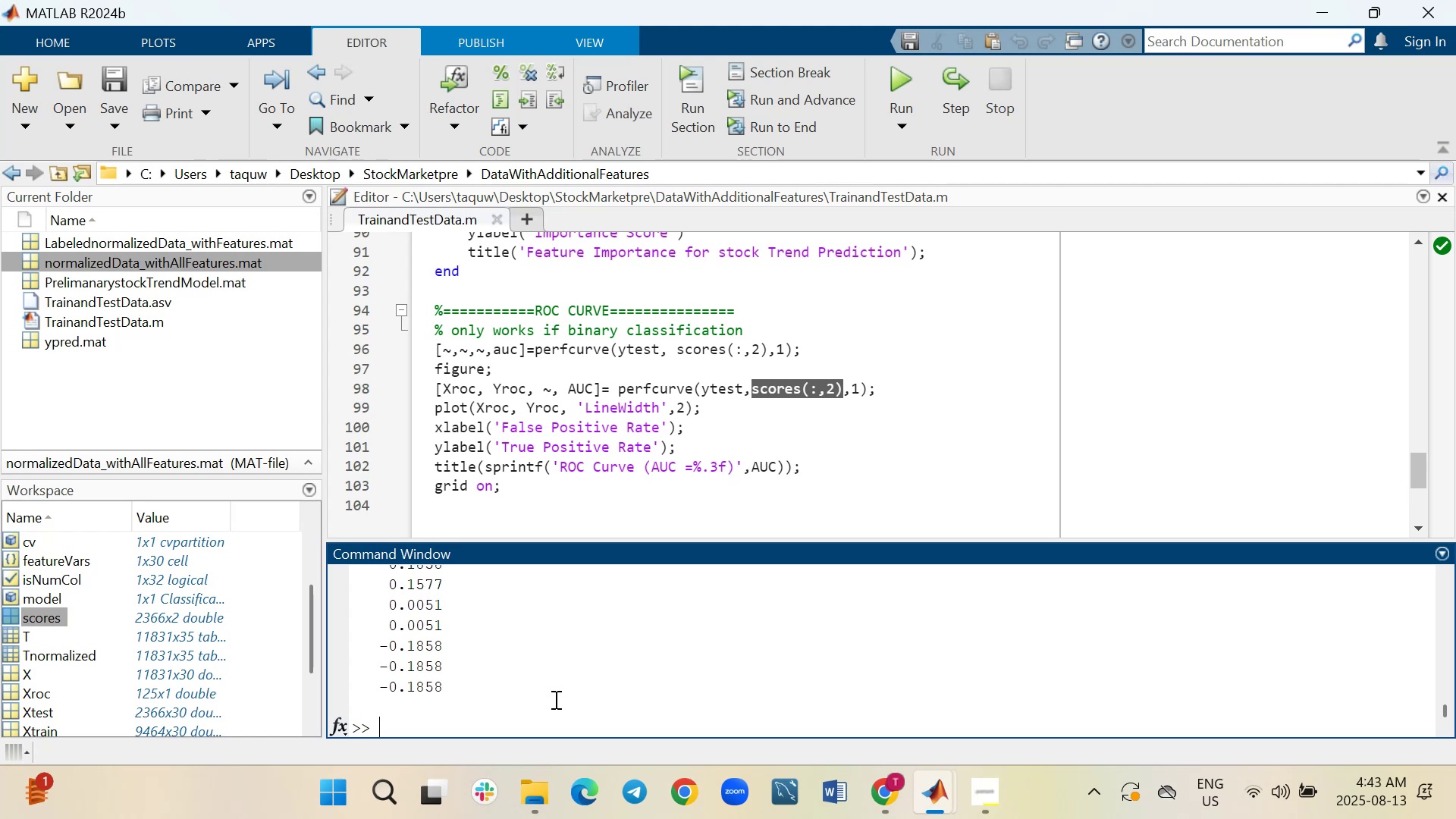 
left_click([1016, 701])
 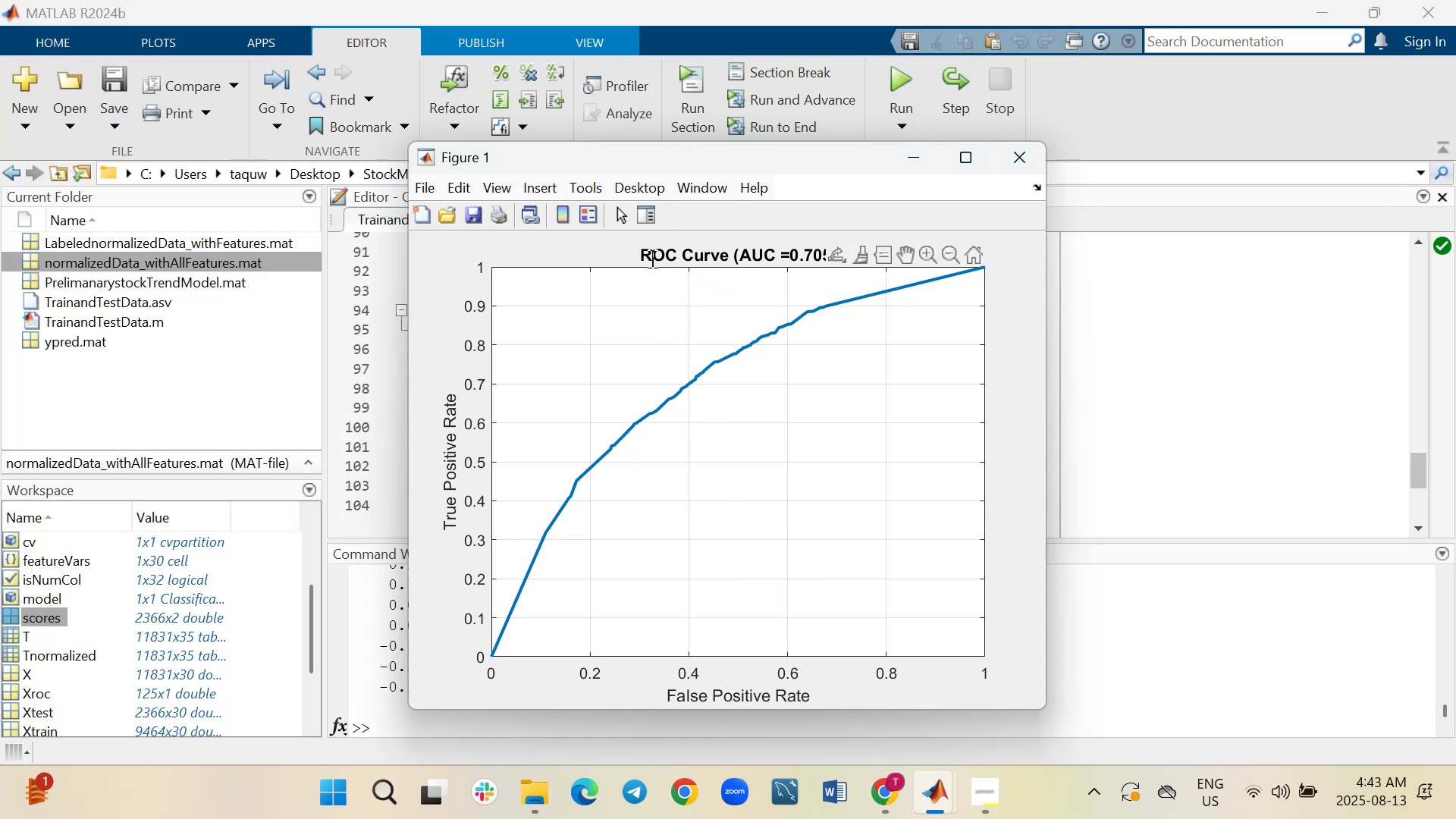 
wait(5.59)
 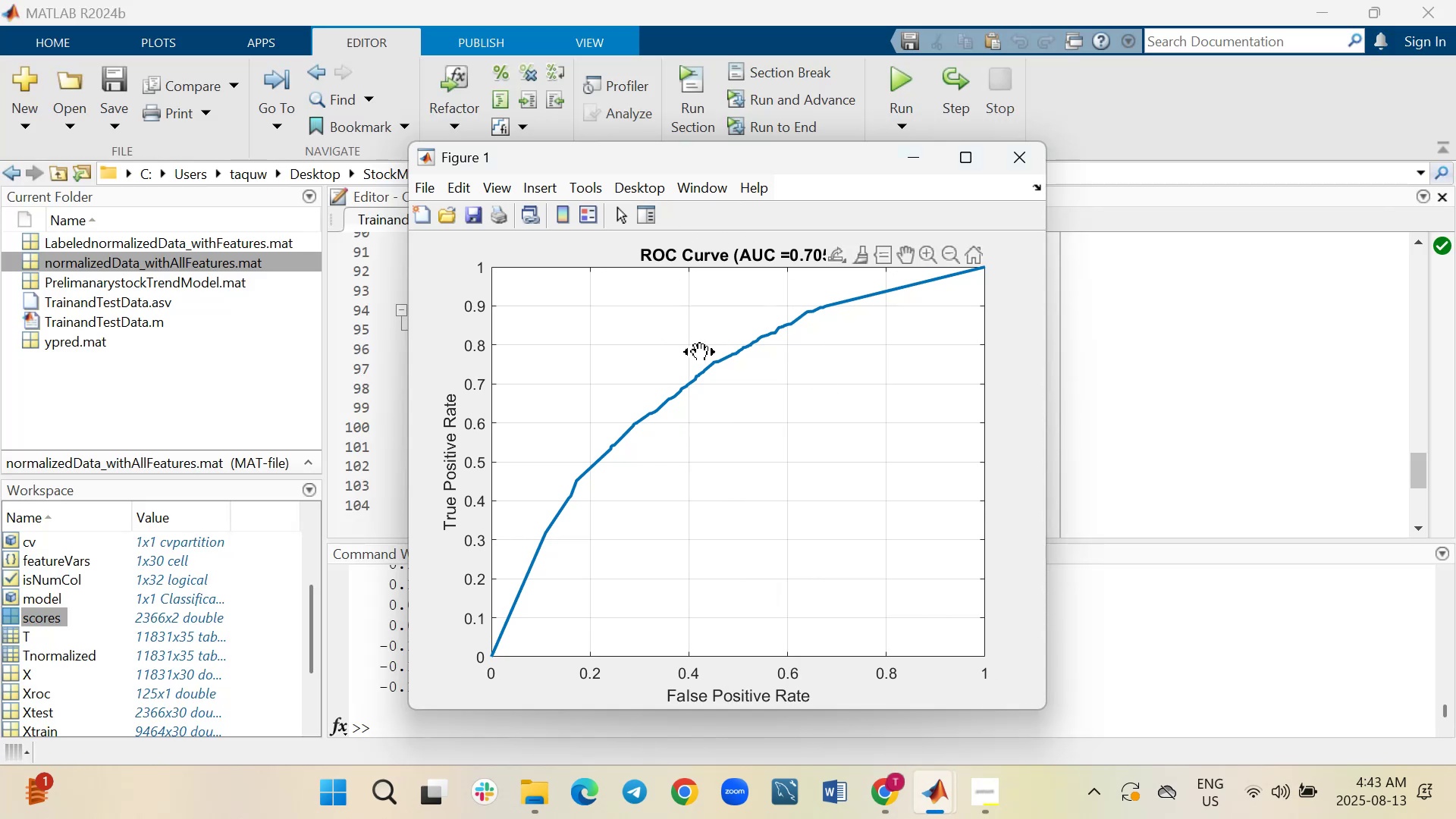 
left_click_drag(start_coordinate=[645, 258], to_coordinate=[767, 263])
 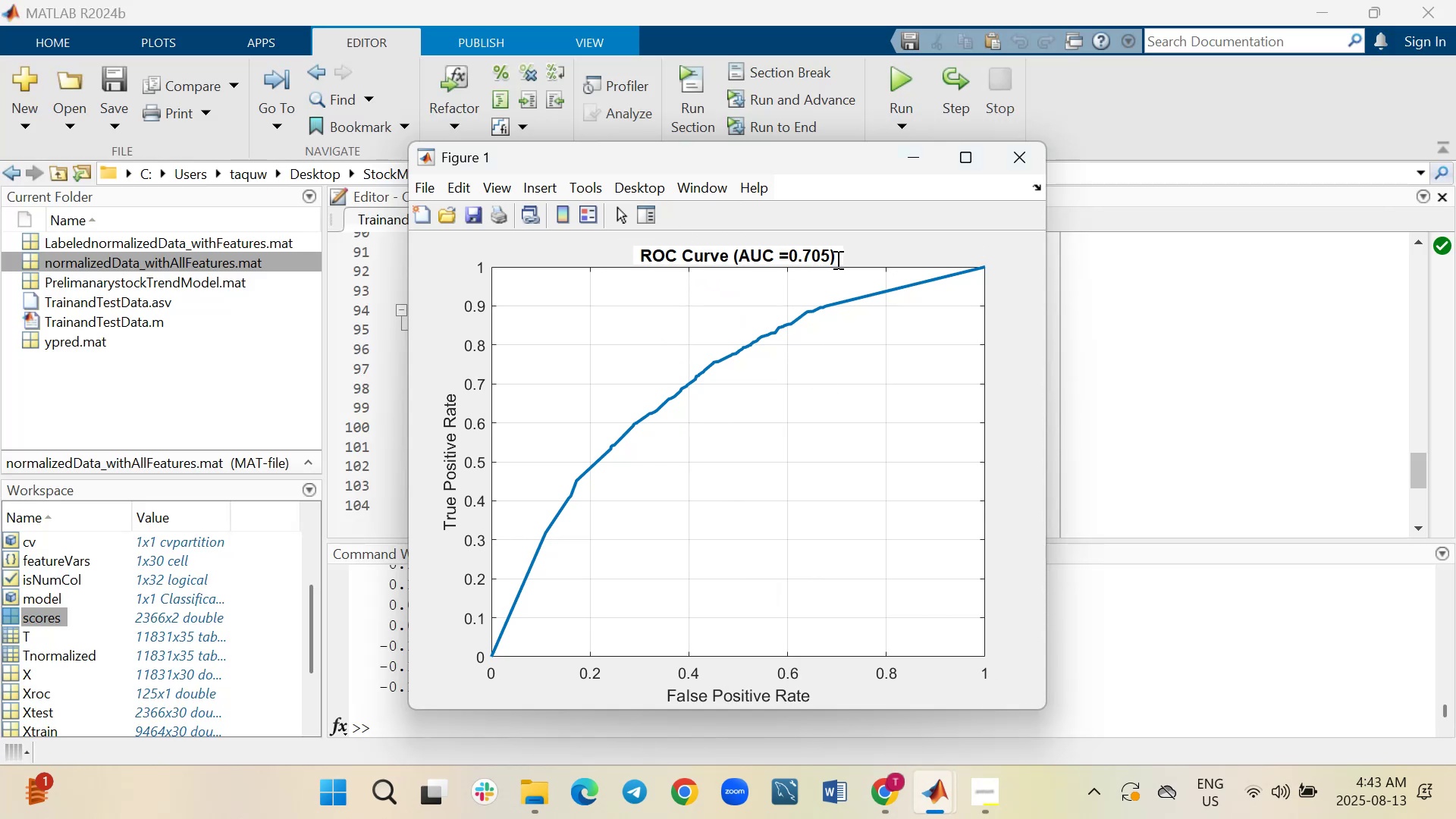 
left_click_drag(start_coordinate=[837, 259], to_coordinate=[639, 254])
 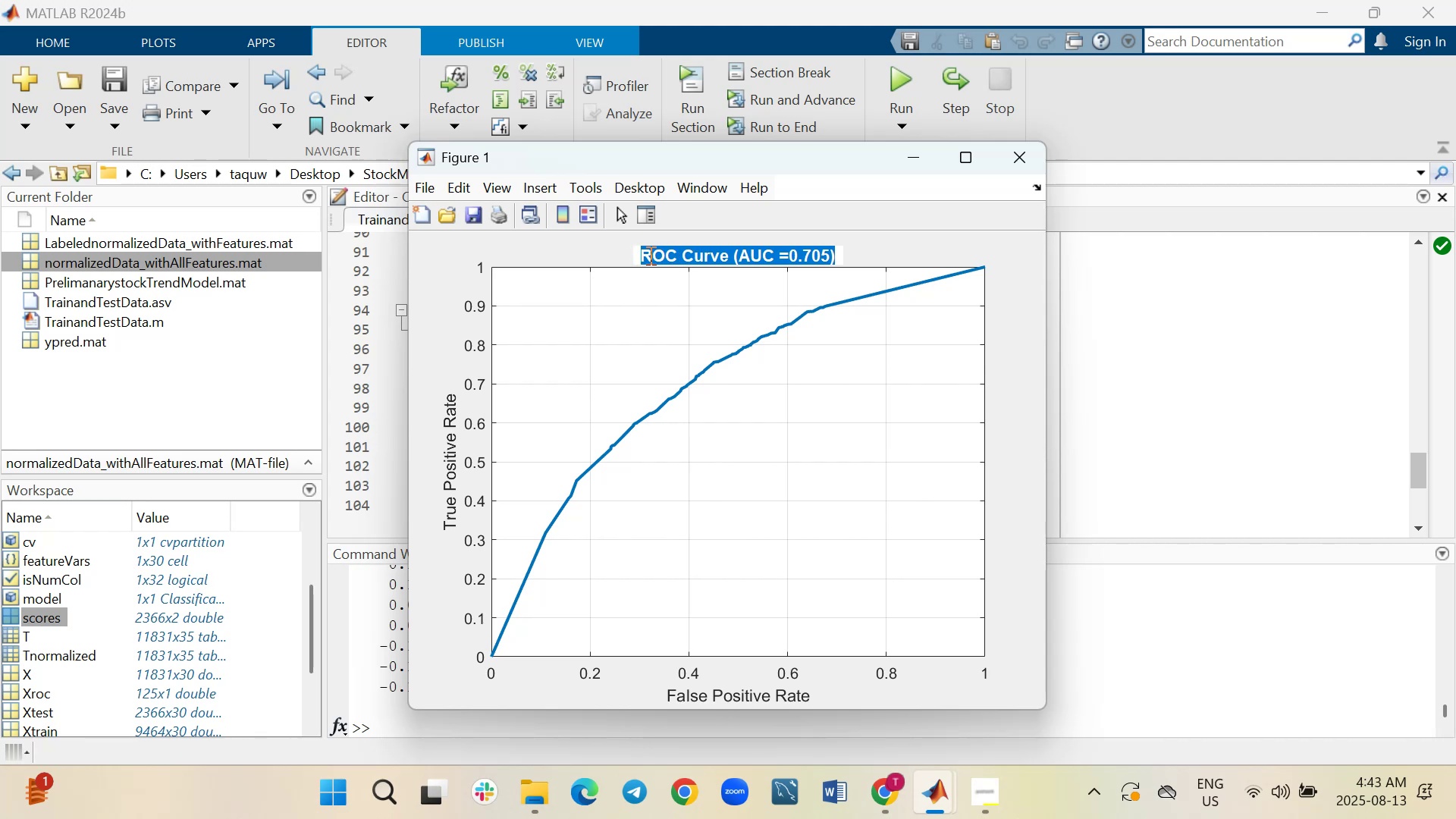 
right_click([649, 255])
 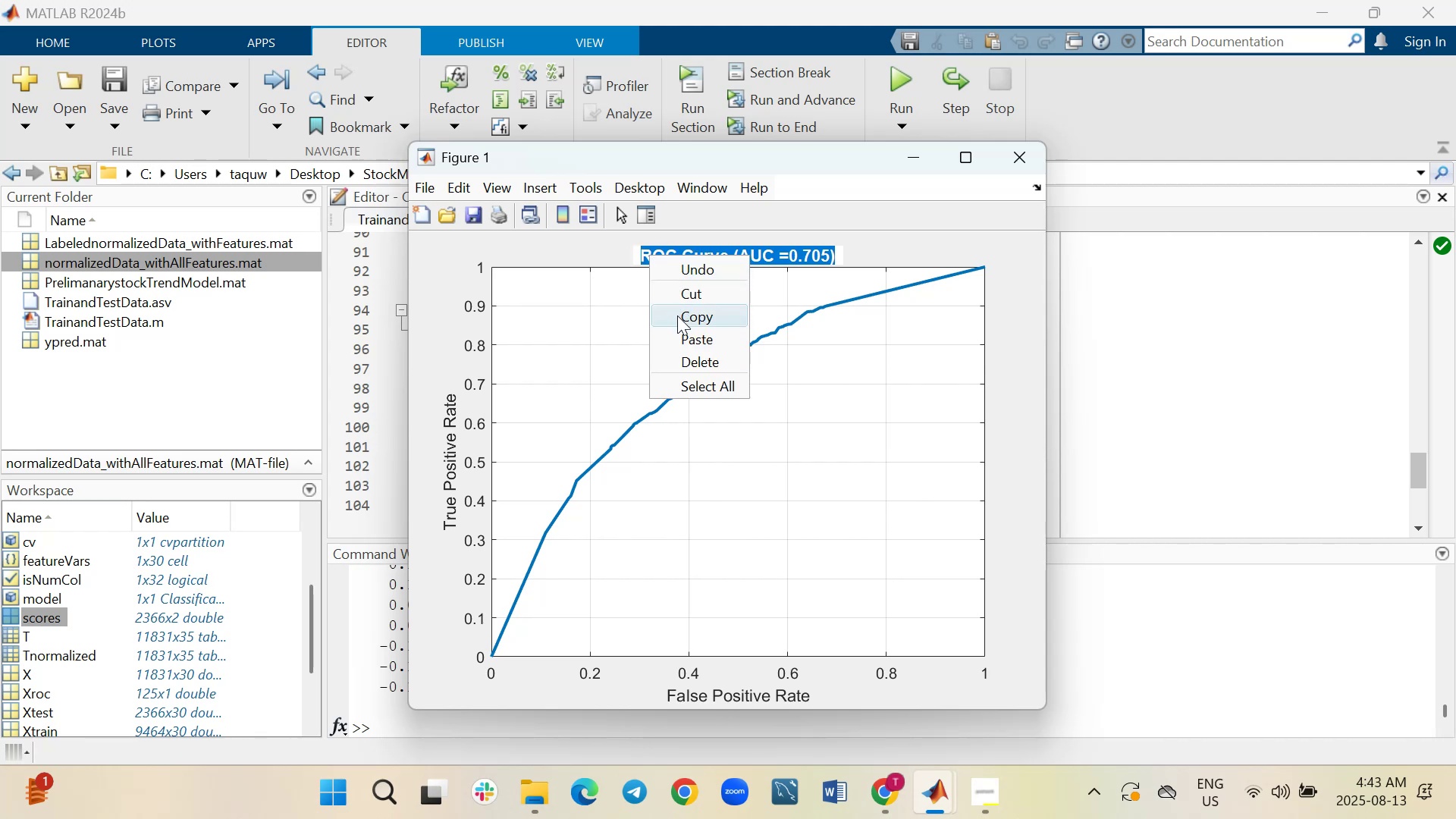 
left_click([677, 315])
 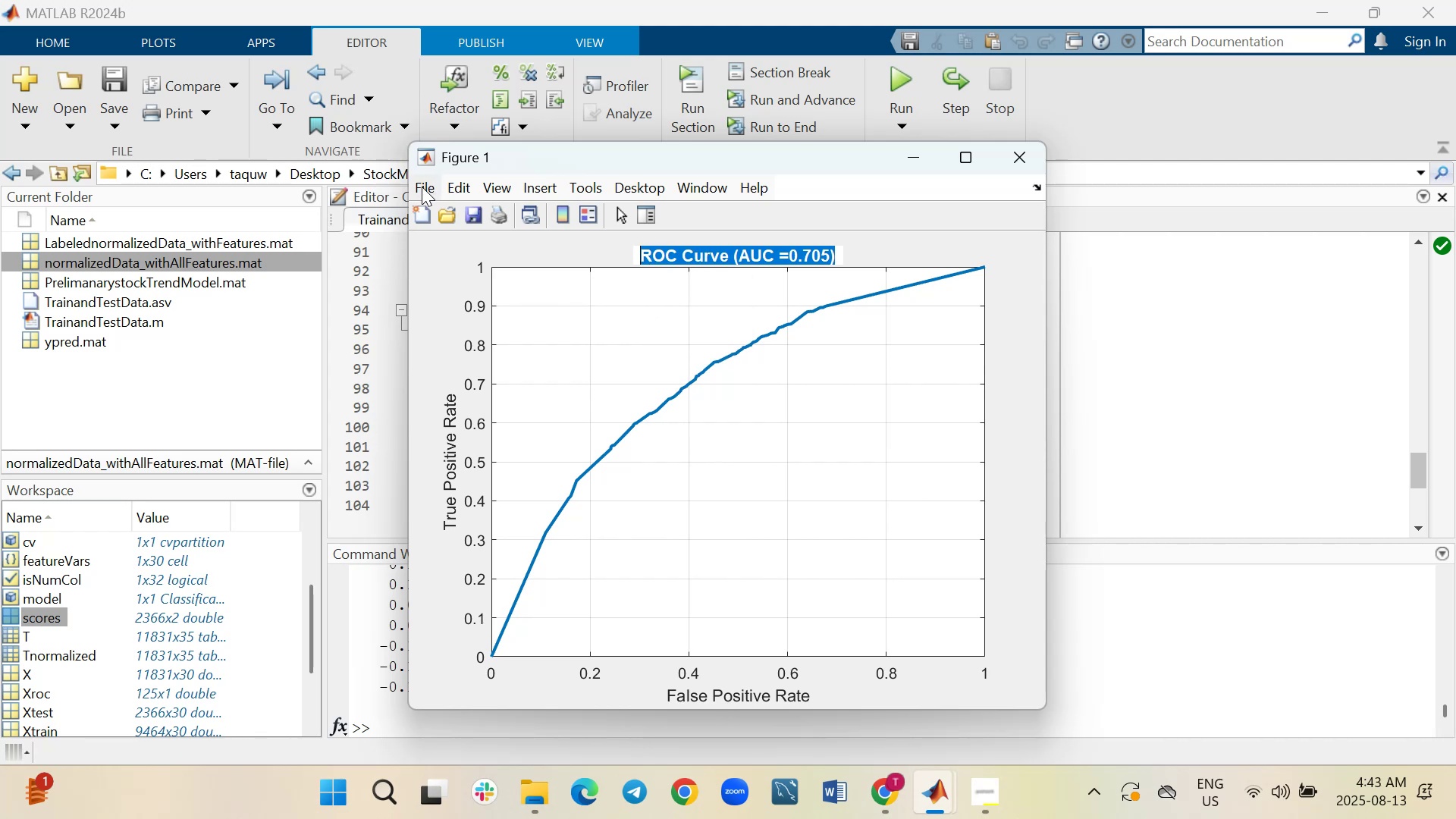 
left_click([422, 187])
 